 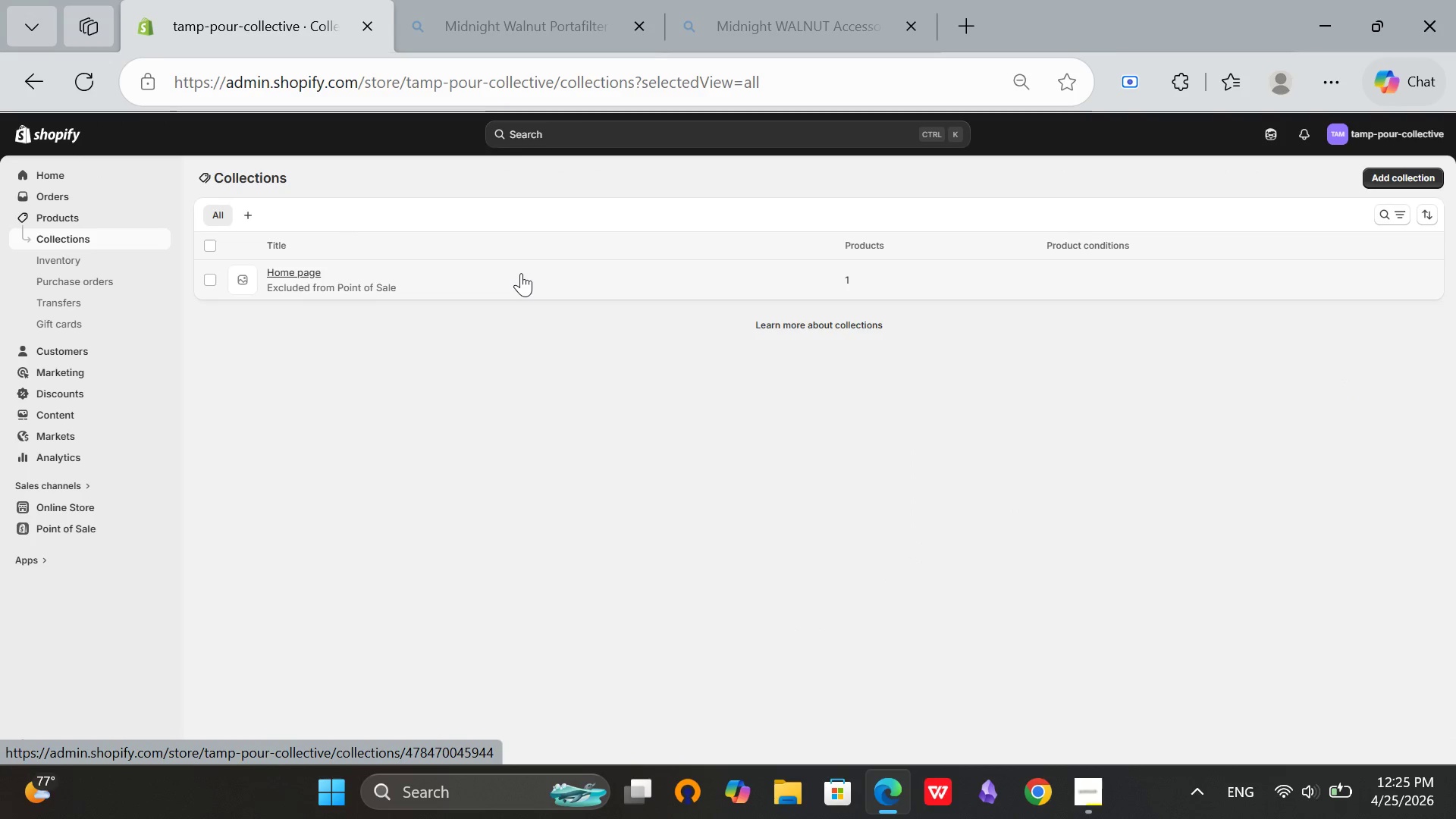 
left_click([1417, 167])
 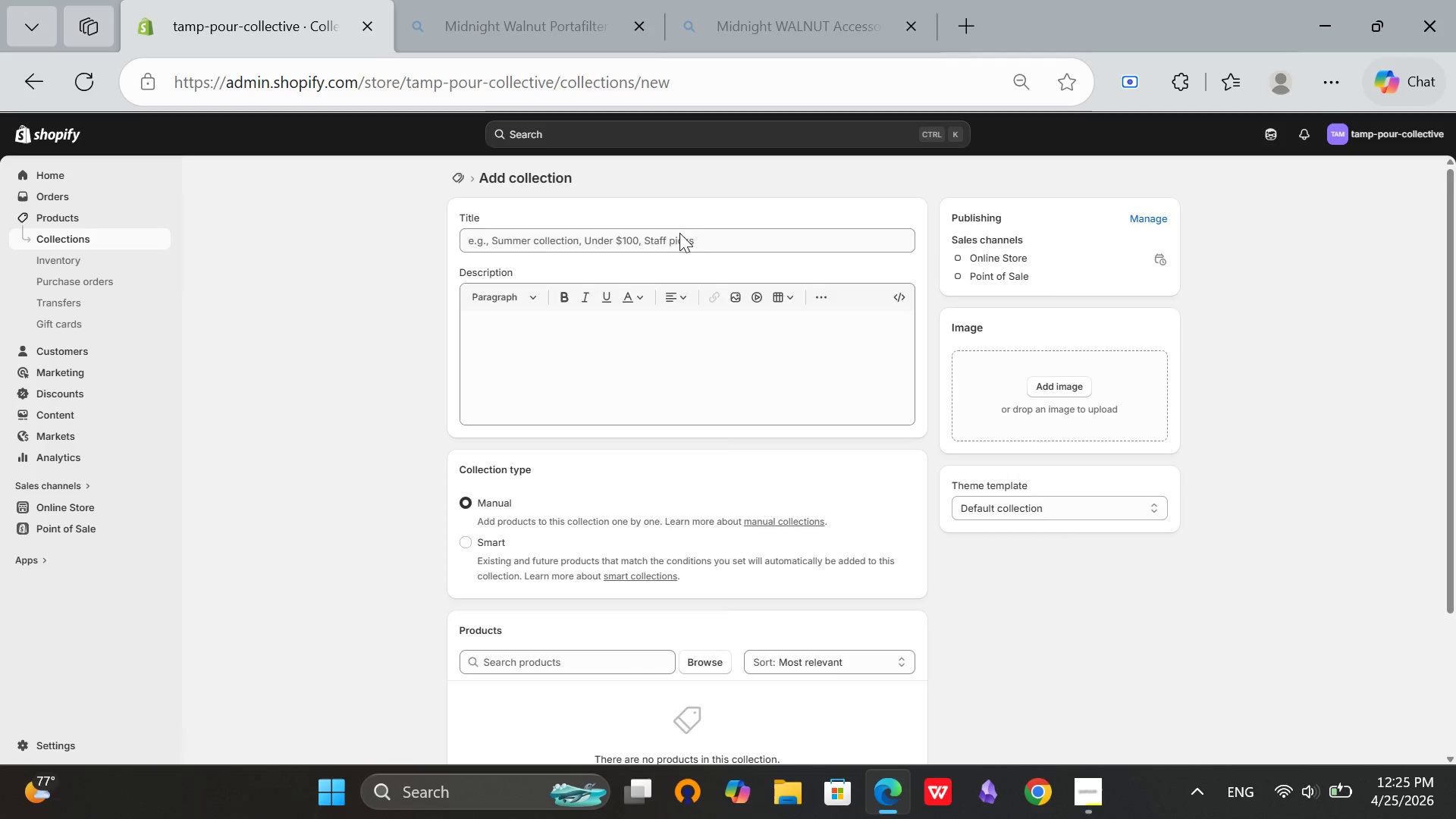 
left_click([485, 539])
 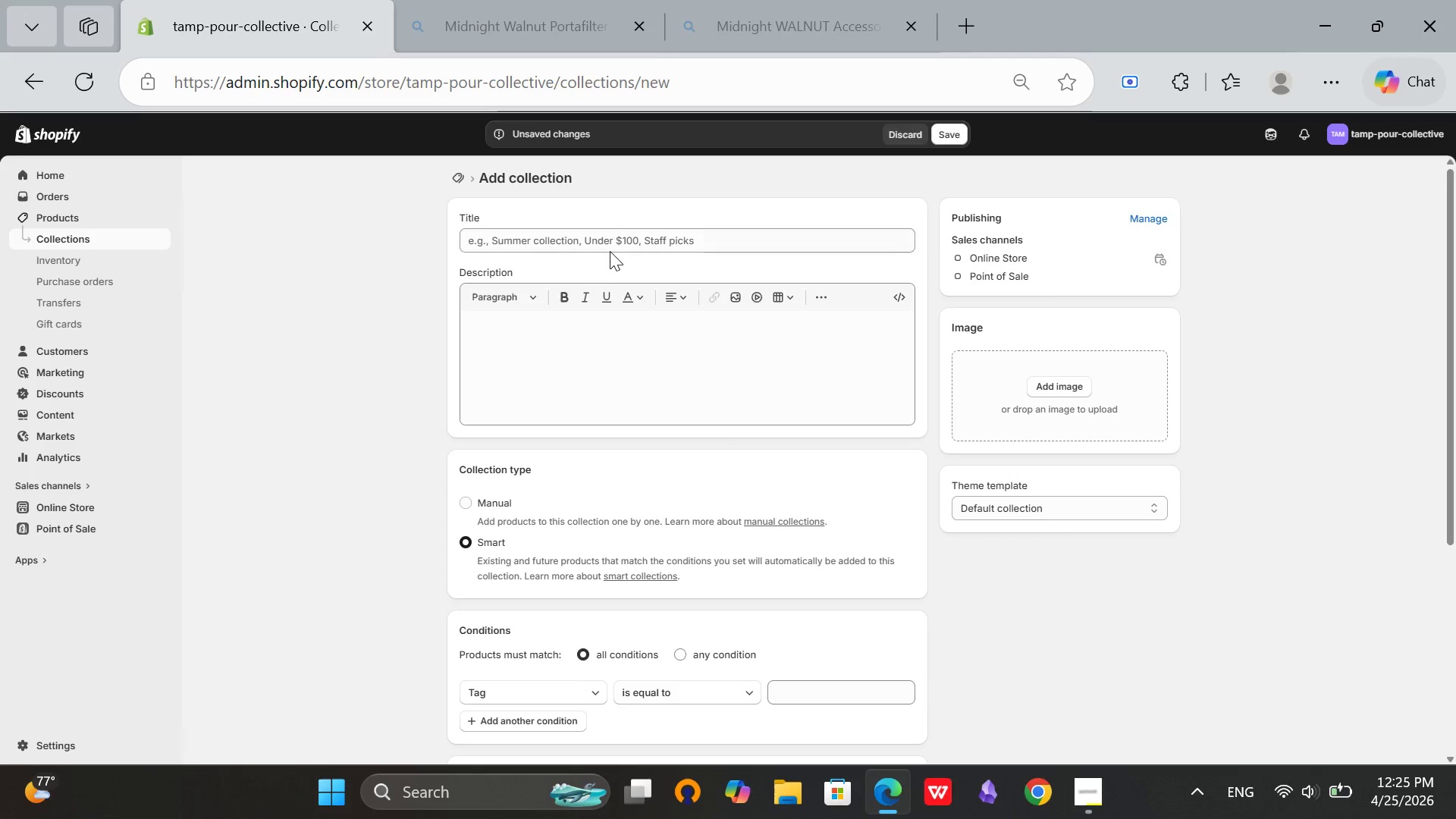 
left_click([610, 251])
 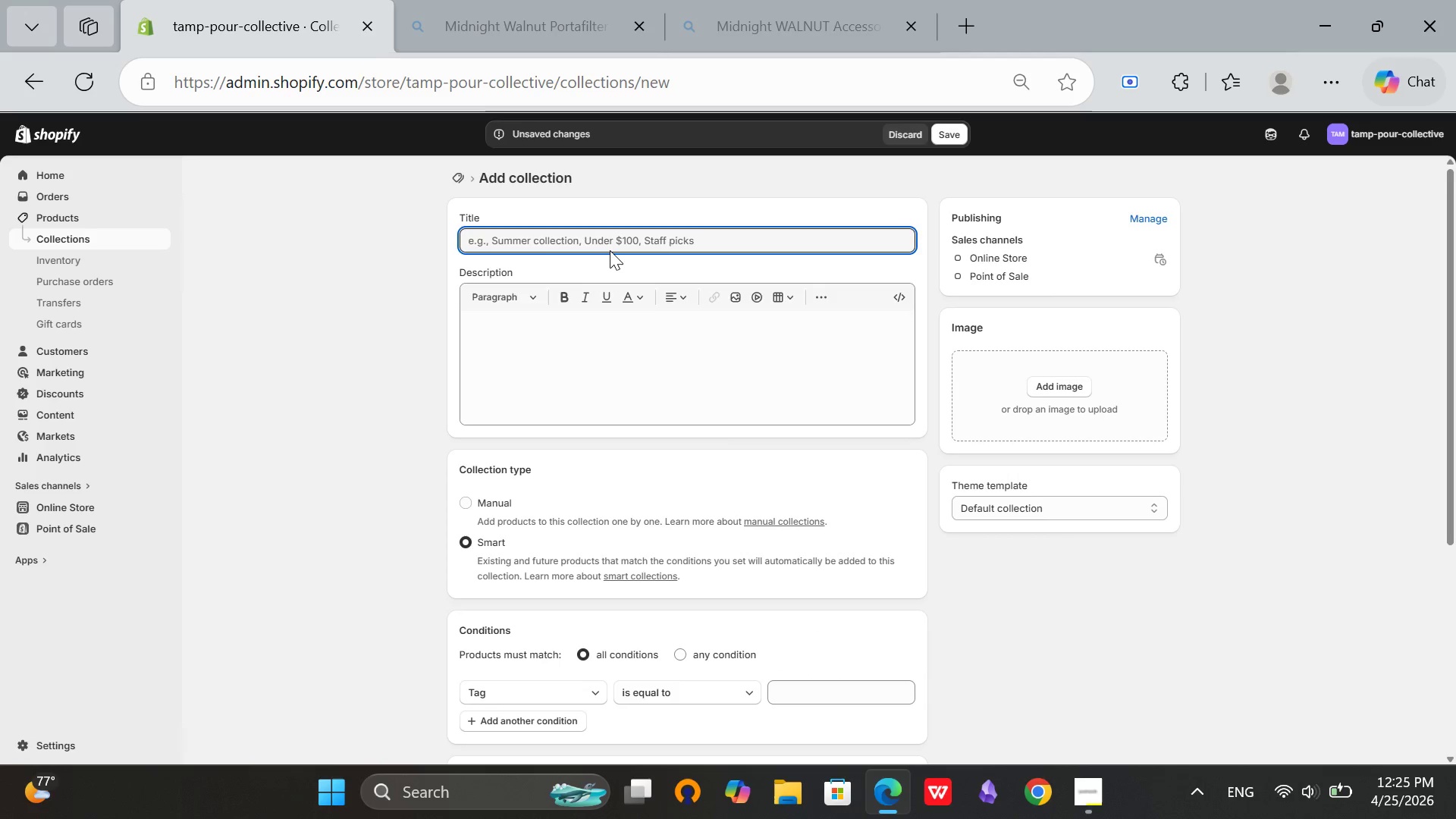 
type(Midnight Walnut Collection)
 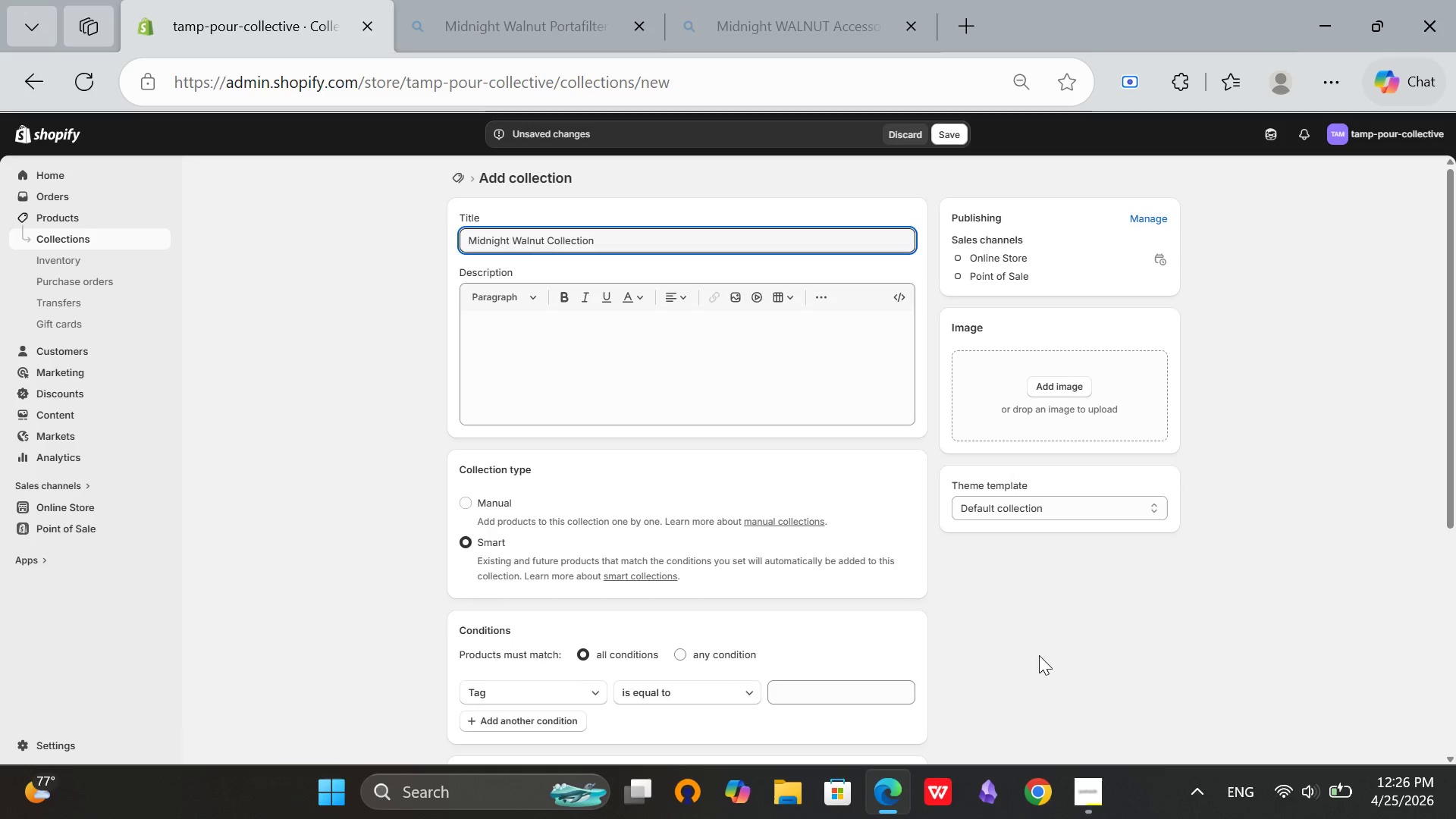 
scroll: coordinate [1040, 654], scroll_direction: down, amount: 1.0
 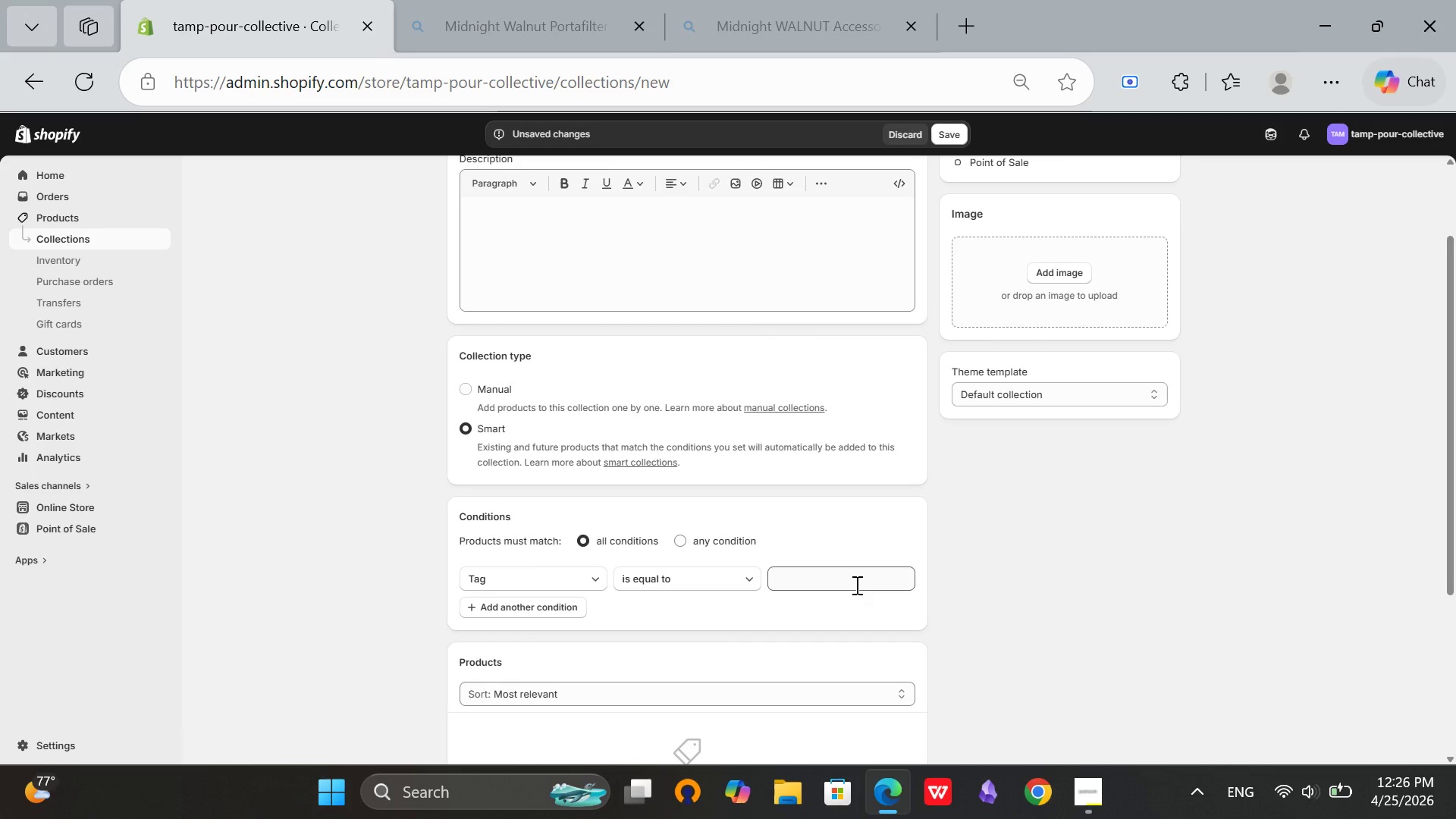 
left_click([855, 585])
 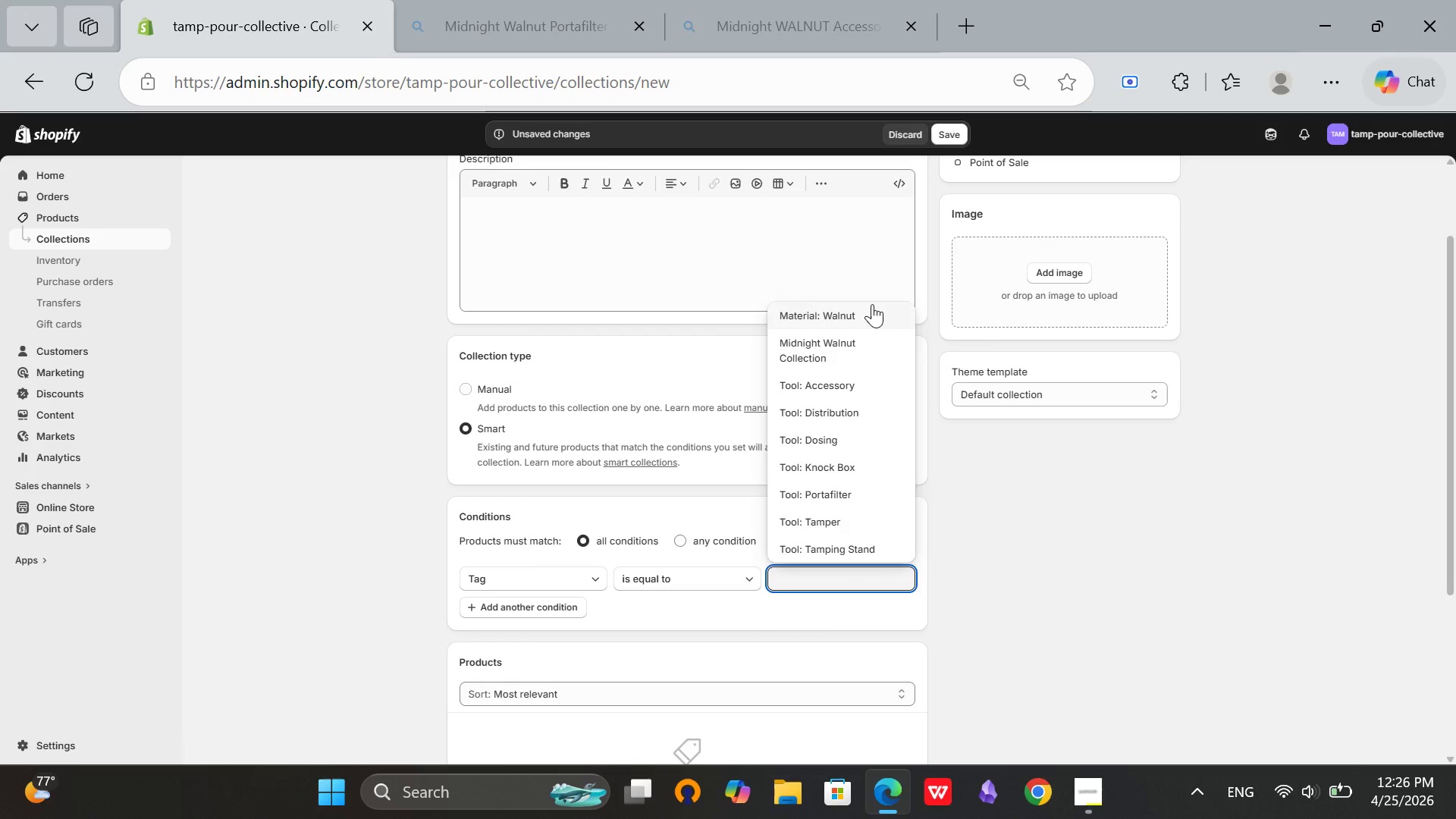 
left_click([852, 312])
 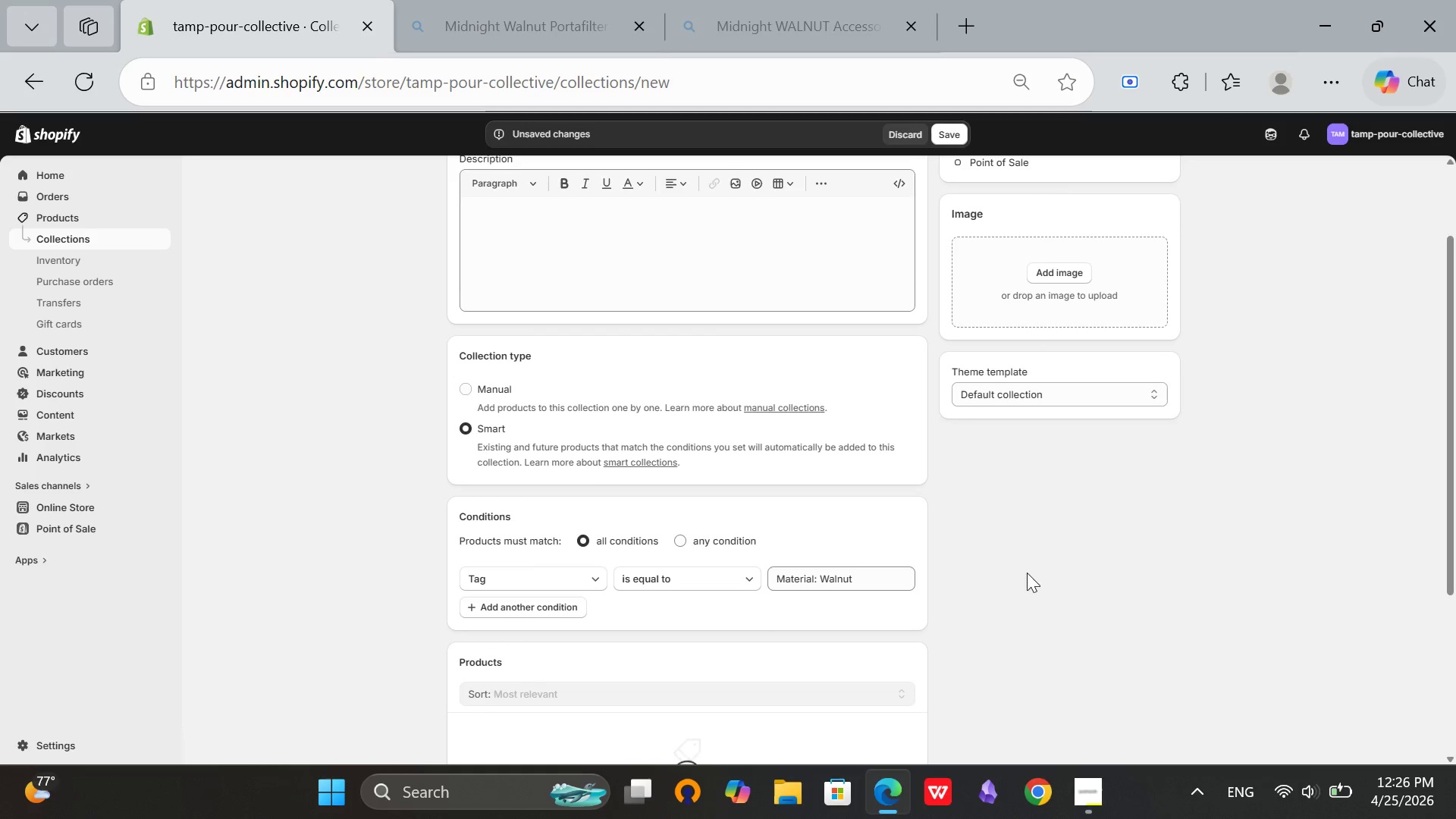 
scroll: coordinate [999, 582], scroll_direction: down, amount: 9.0
 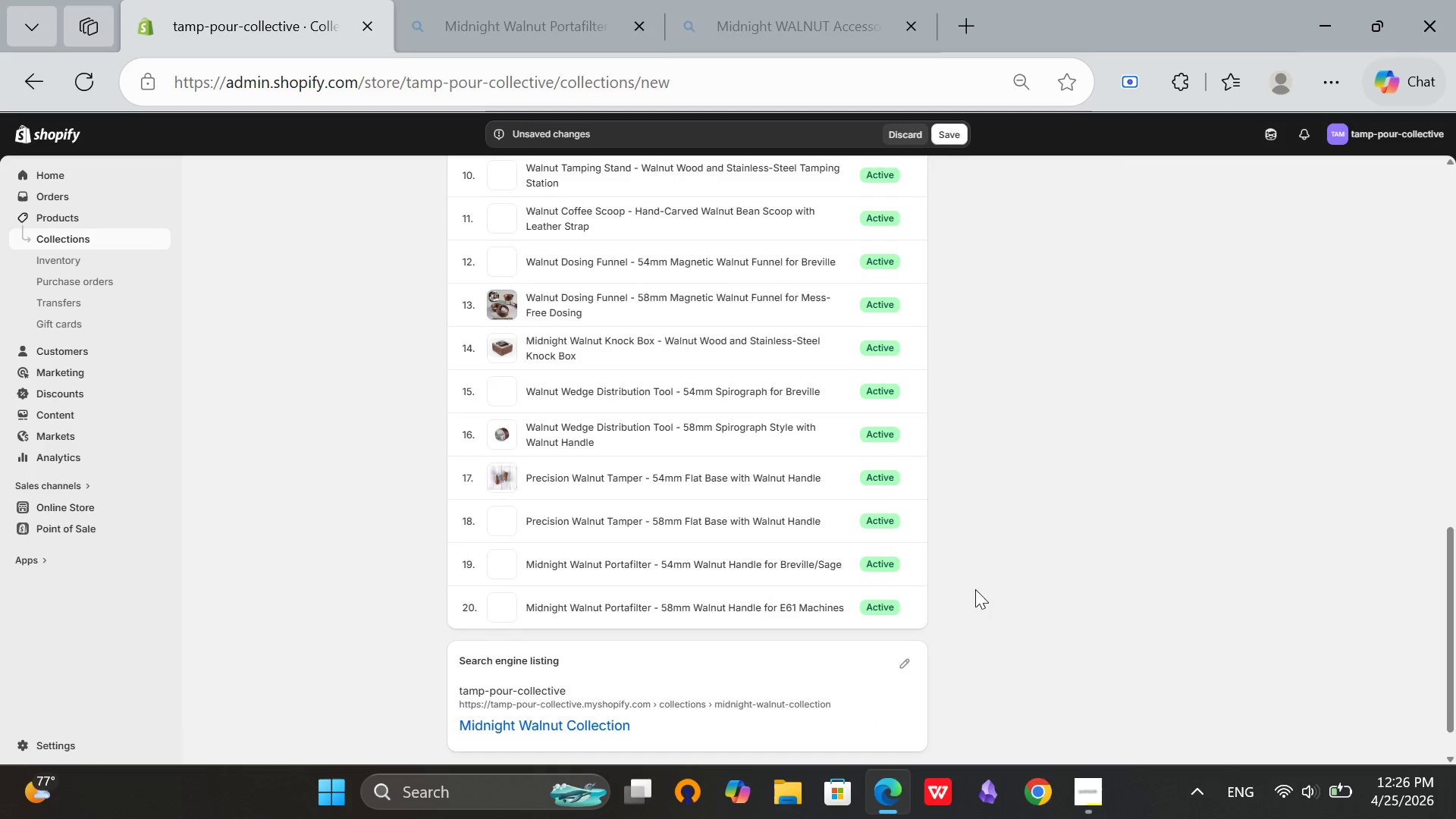 
scroll: coordinate [969, 593], scroll_direction: up, amount: 10.0
 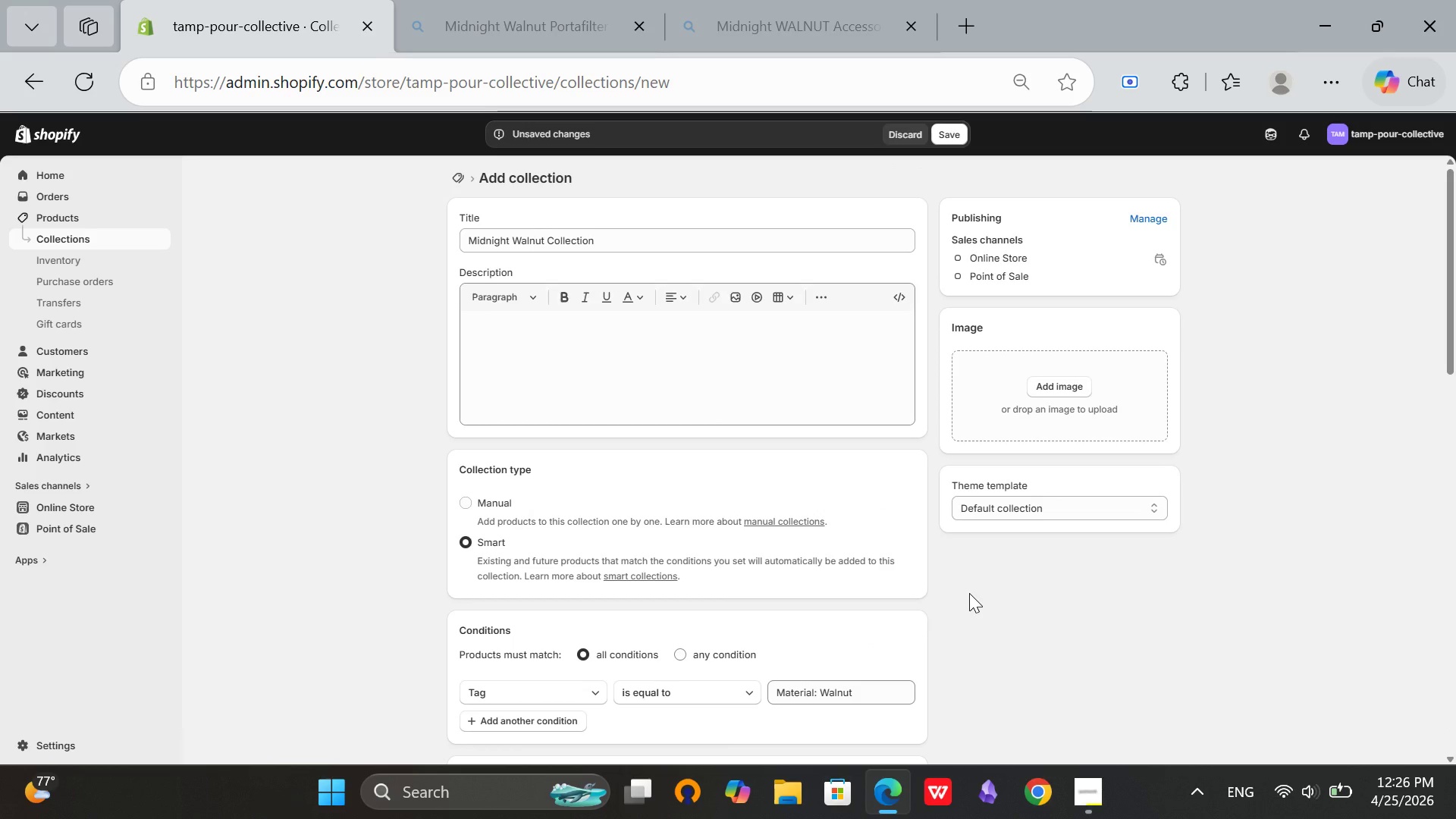 
scroll: coordinate [987, 590], scroll_direction: down, amount: 11.0
 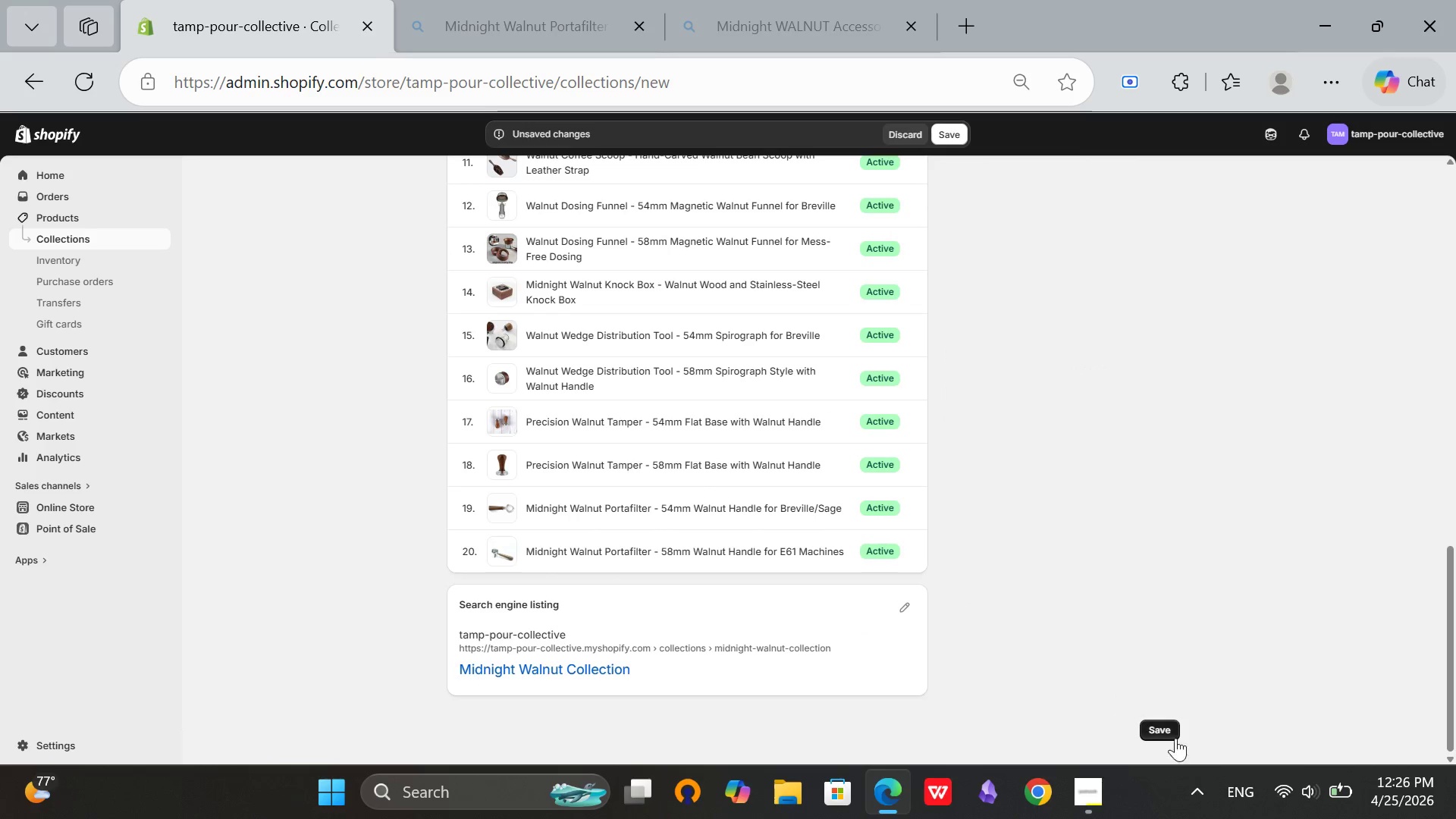 
left_click([1169, 732])
 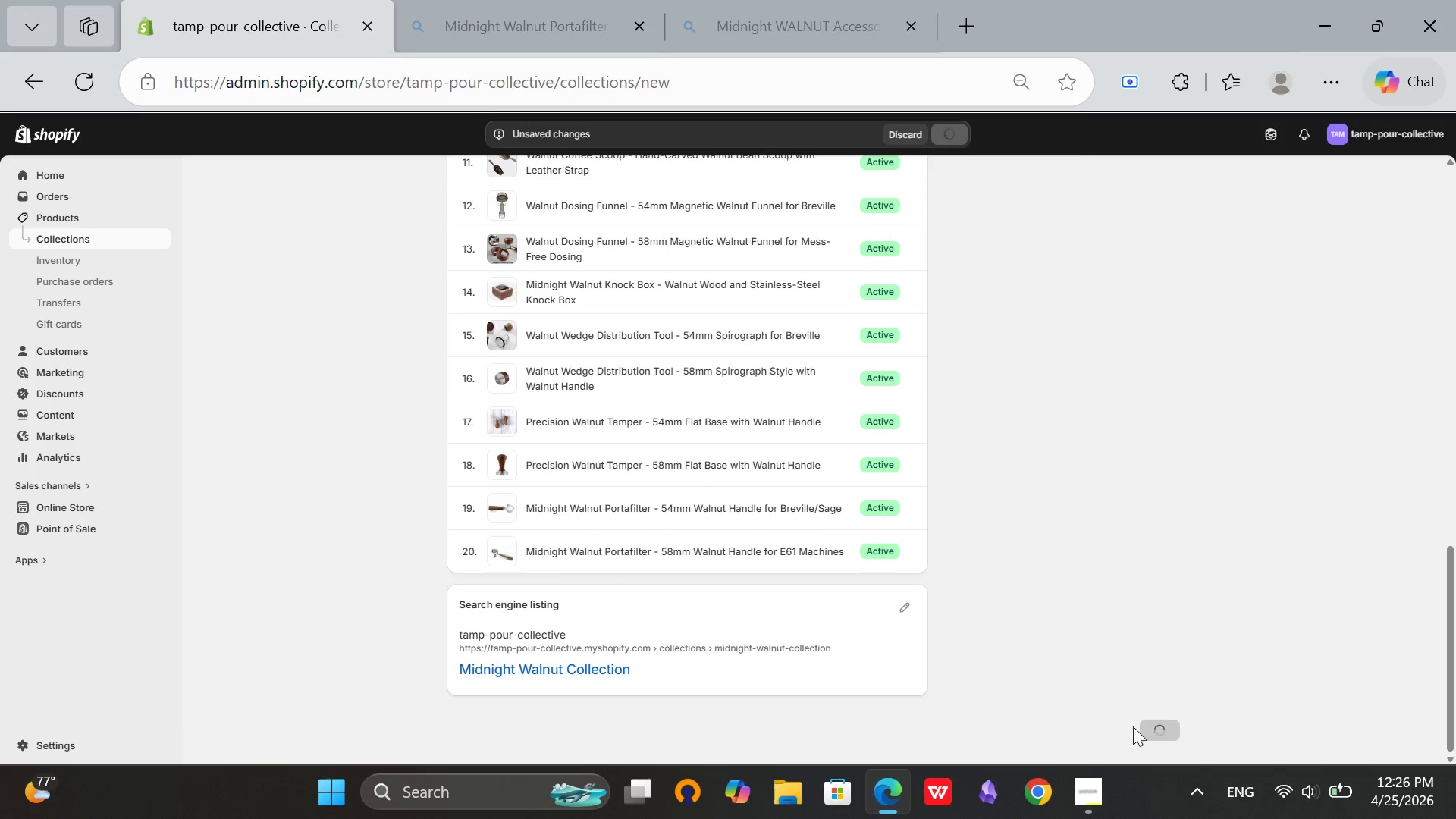 
mouse_move([1037, 608])
 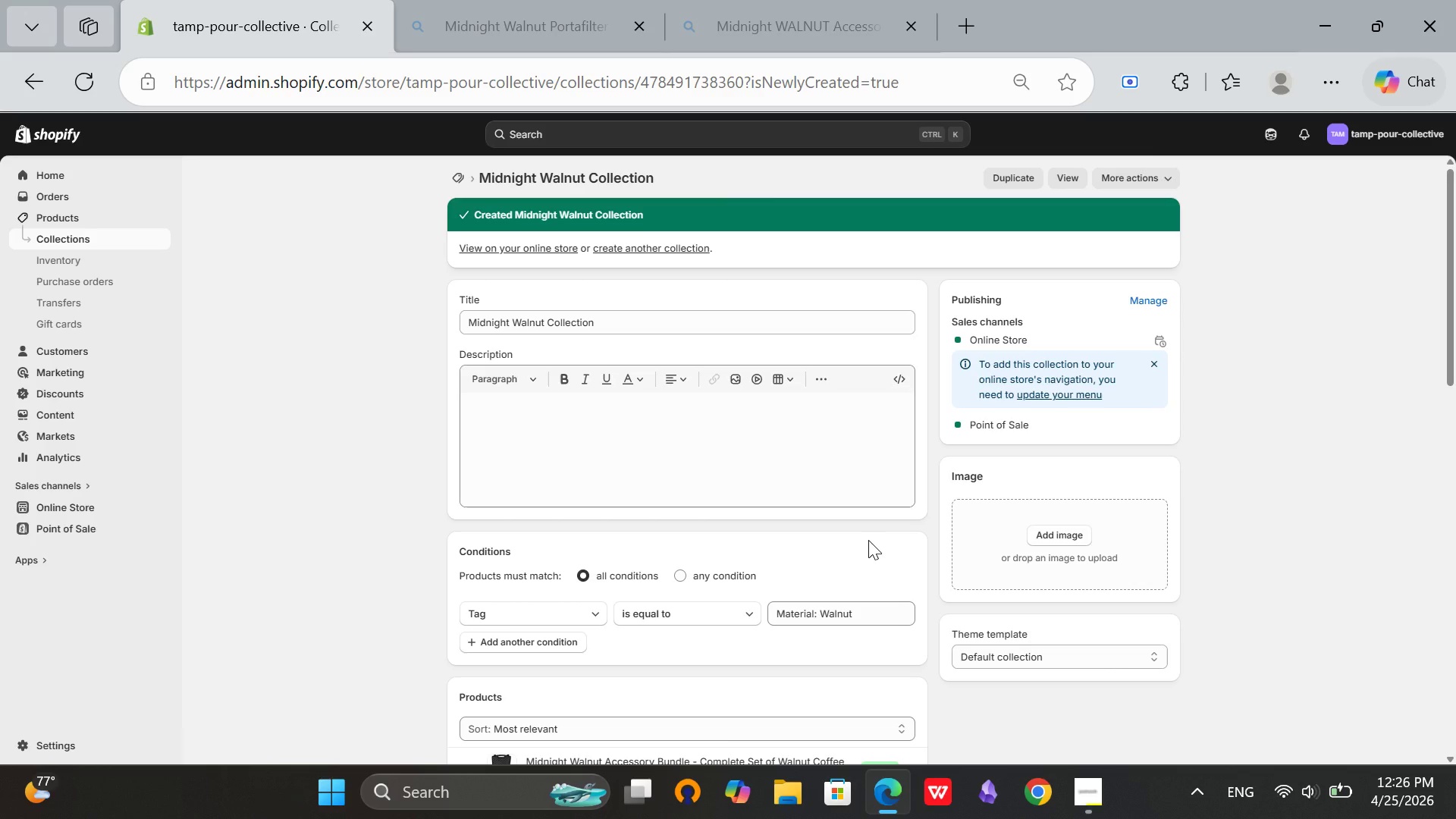 
scroll: coordinate [868, 540], scroll_direction: up, amount: 4.0
 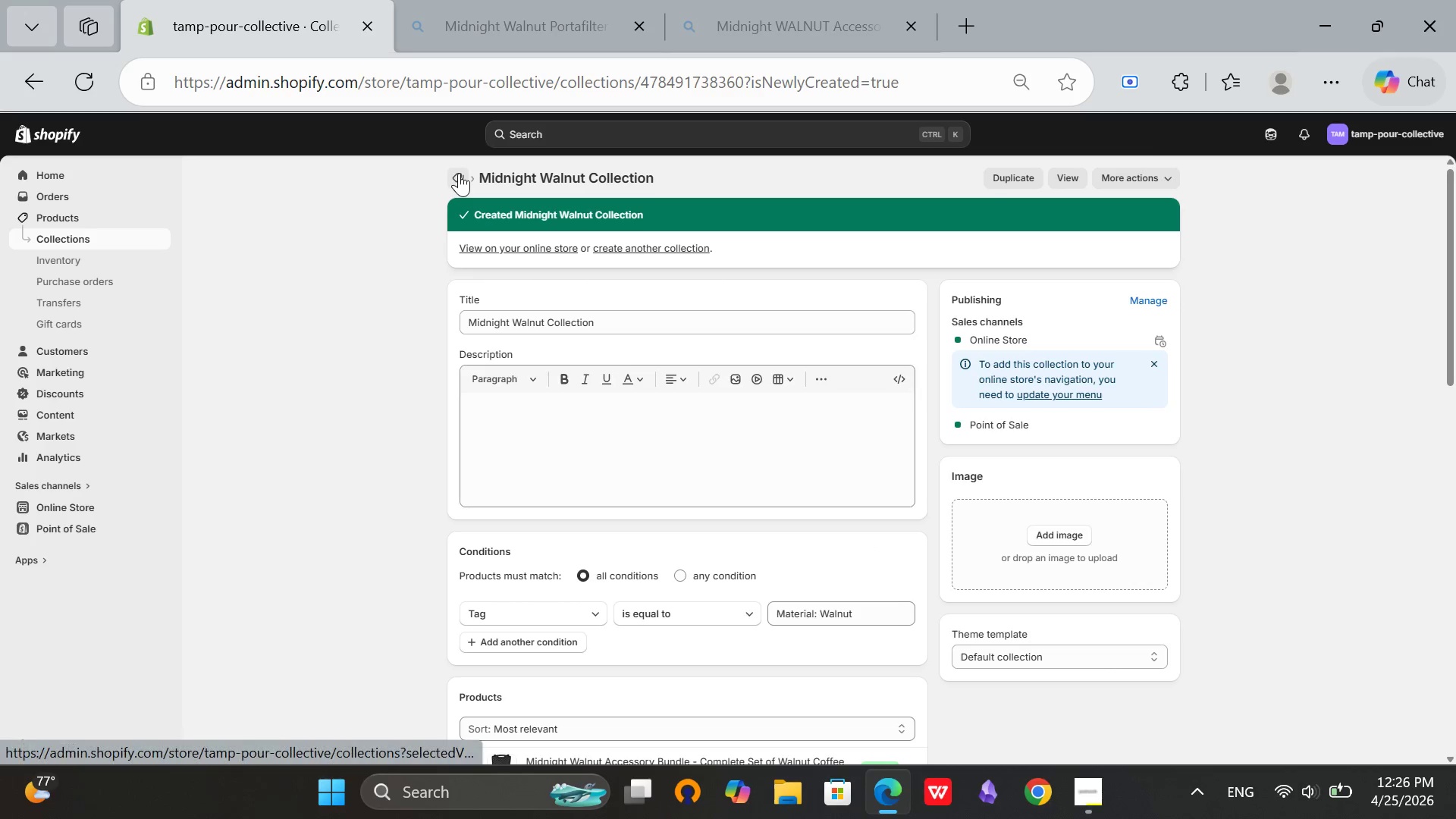 
left_click([459, 173])
 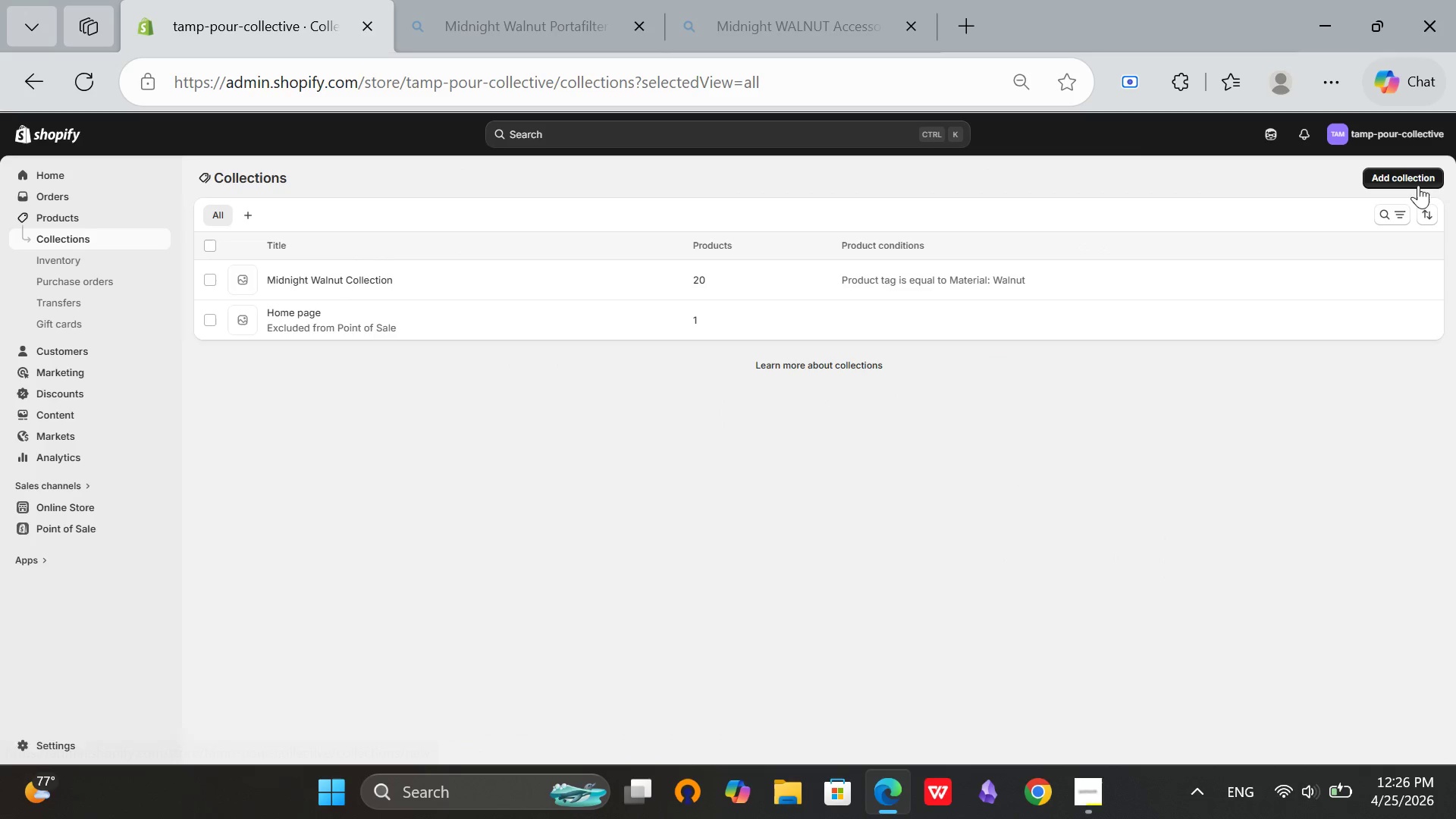 
left_click([1413, 174])
 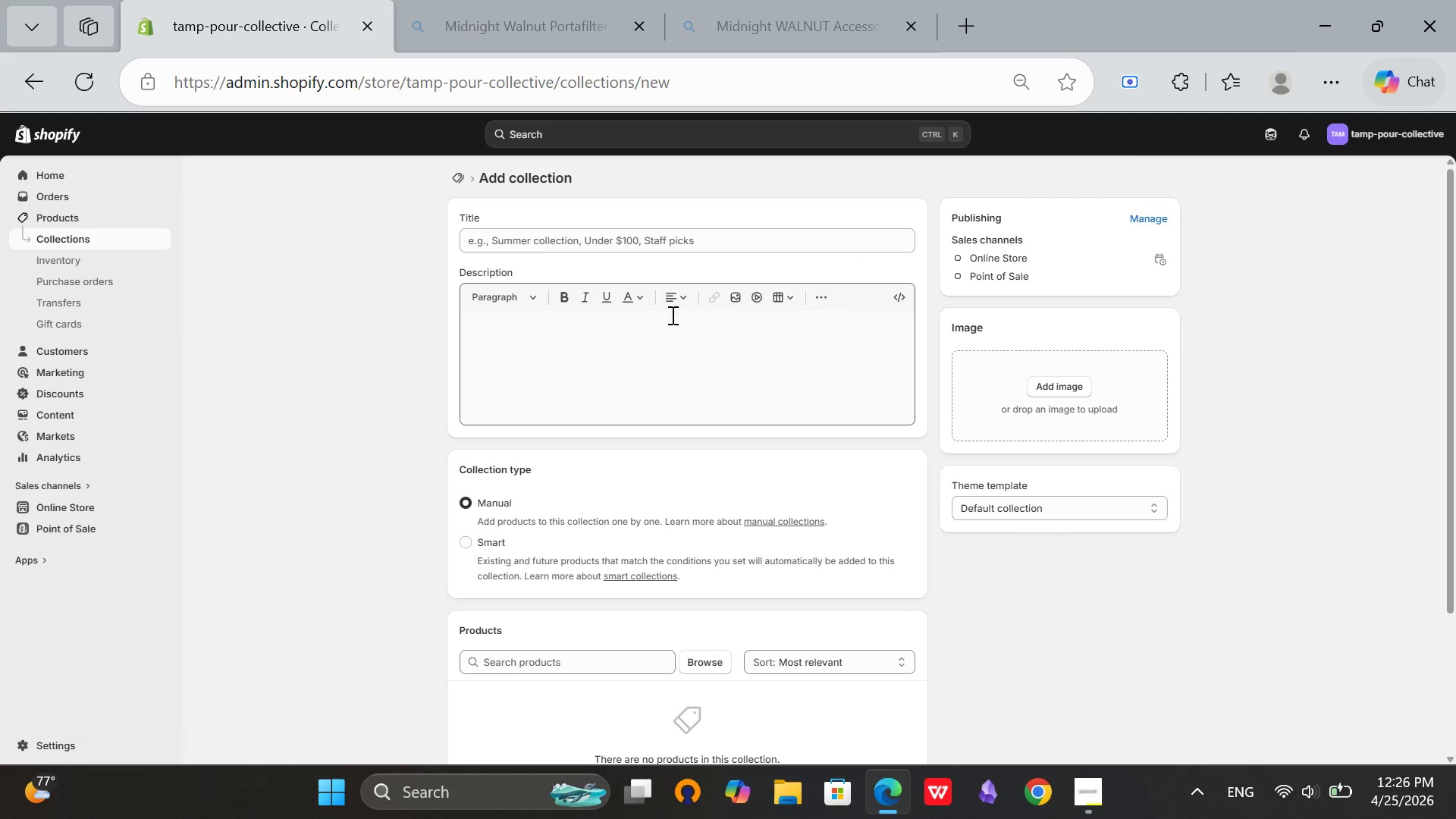 
left_click([614, 238])
 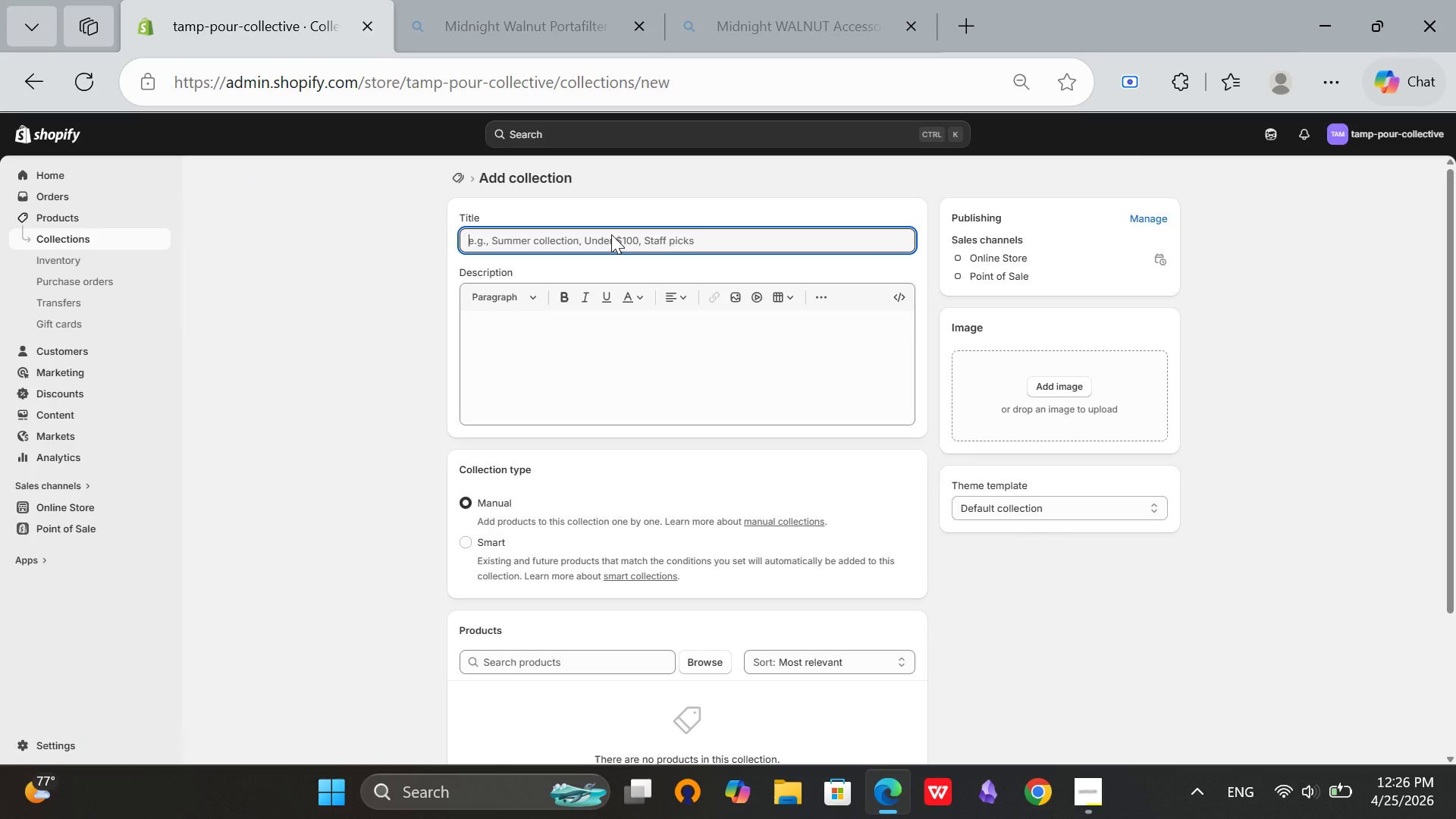 
type(Tampers)
 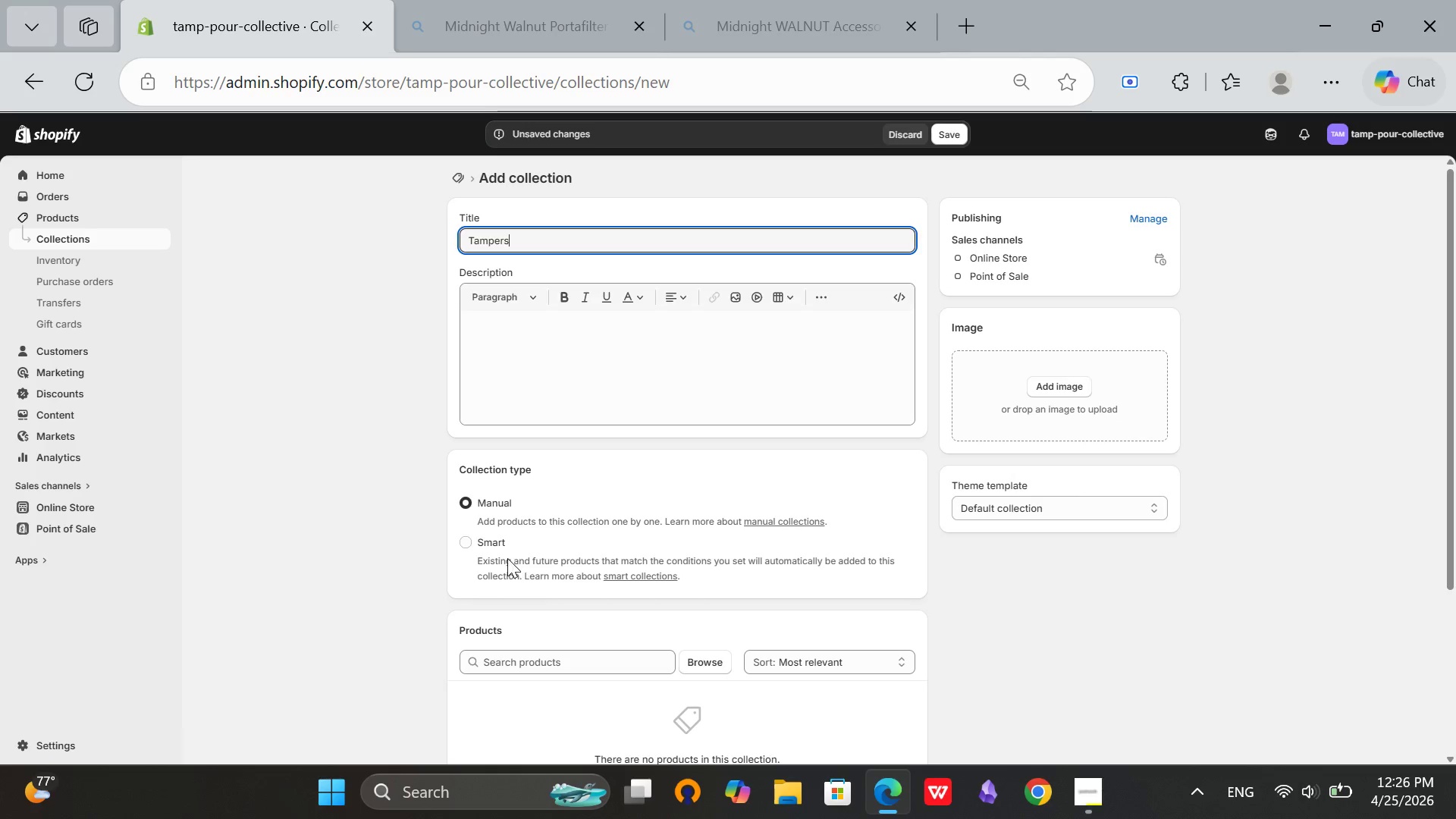 
left_click([491, 546])
 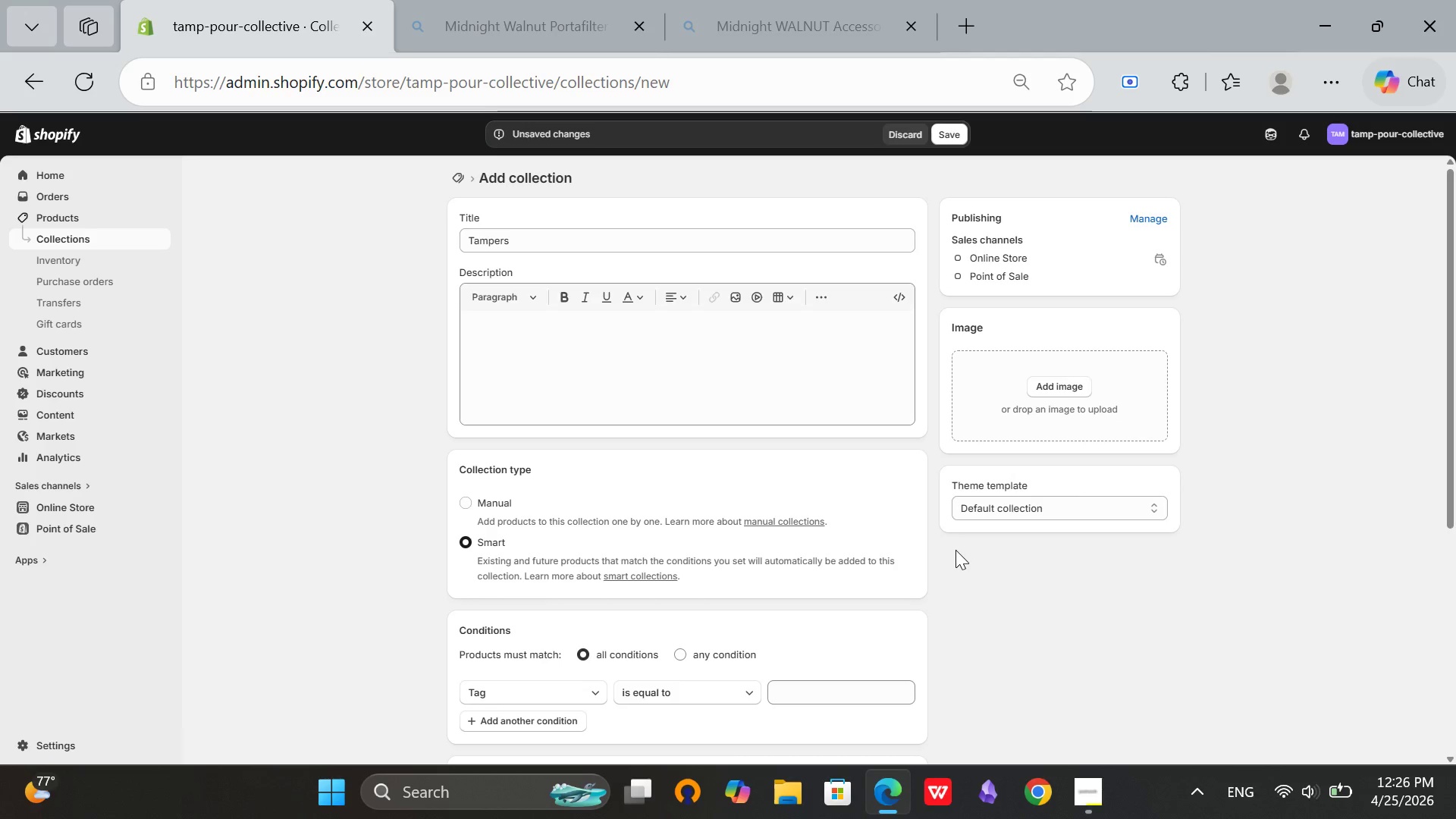 
scroll: coordinate [956, 550], scroll_direction: down, amount: 2.0
 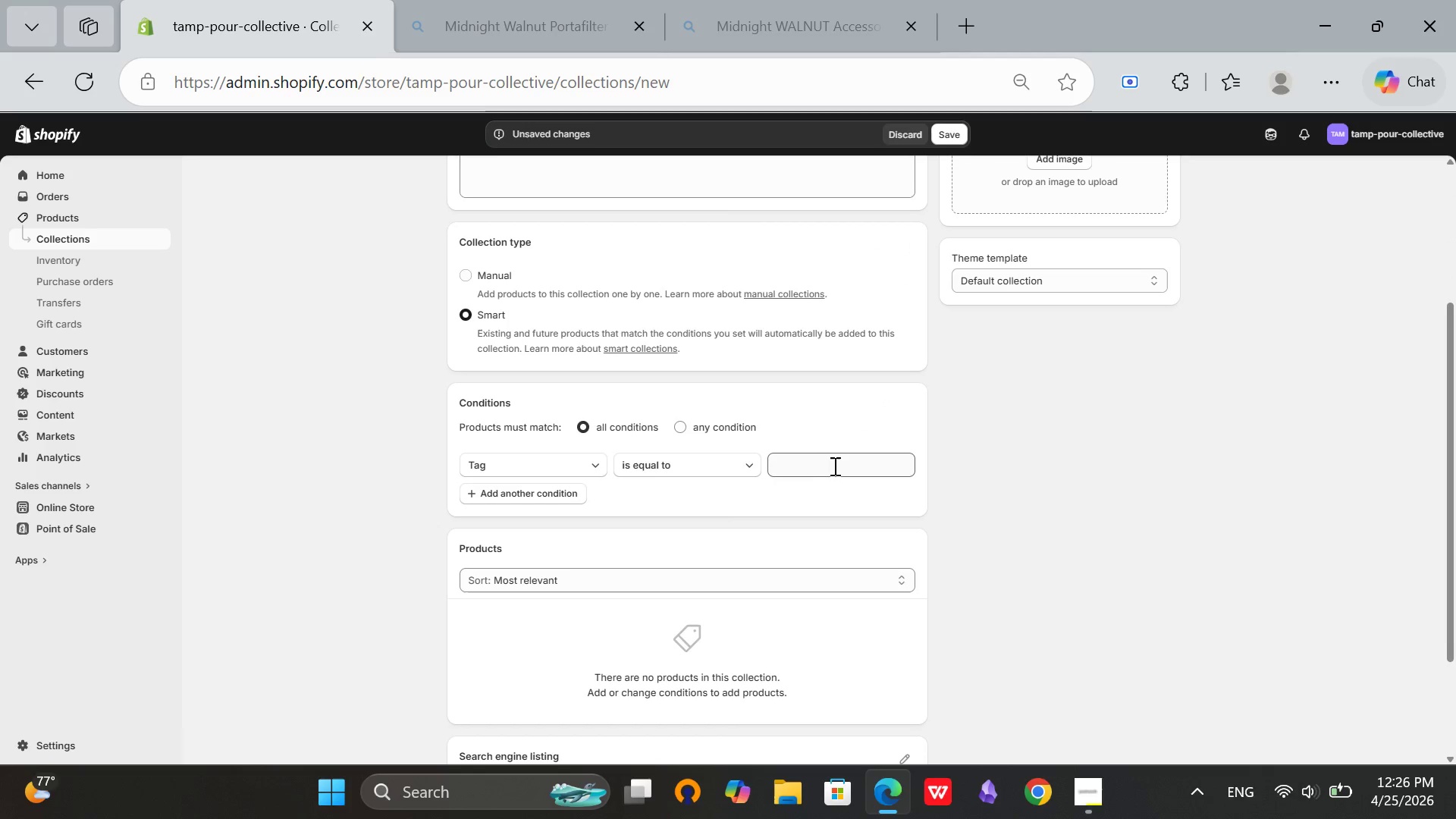 
left_click([835, 466])
 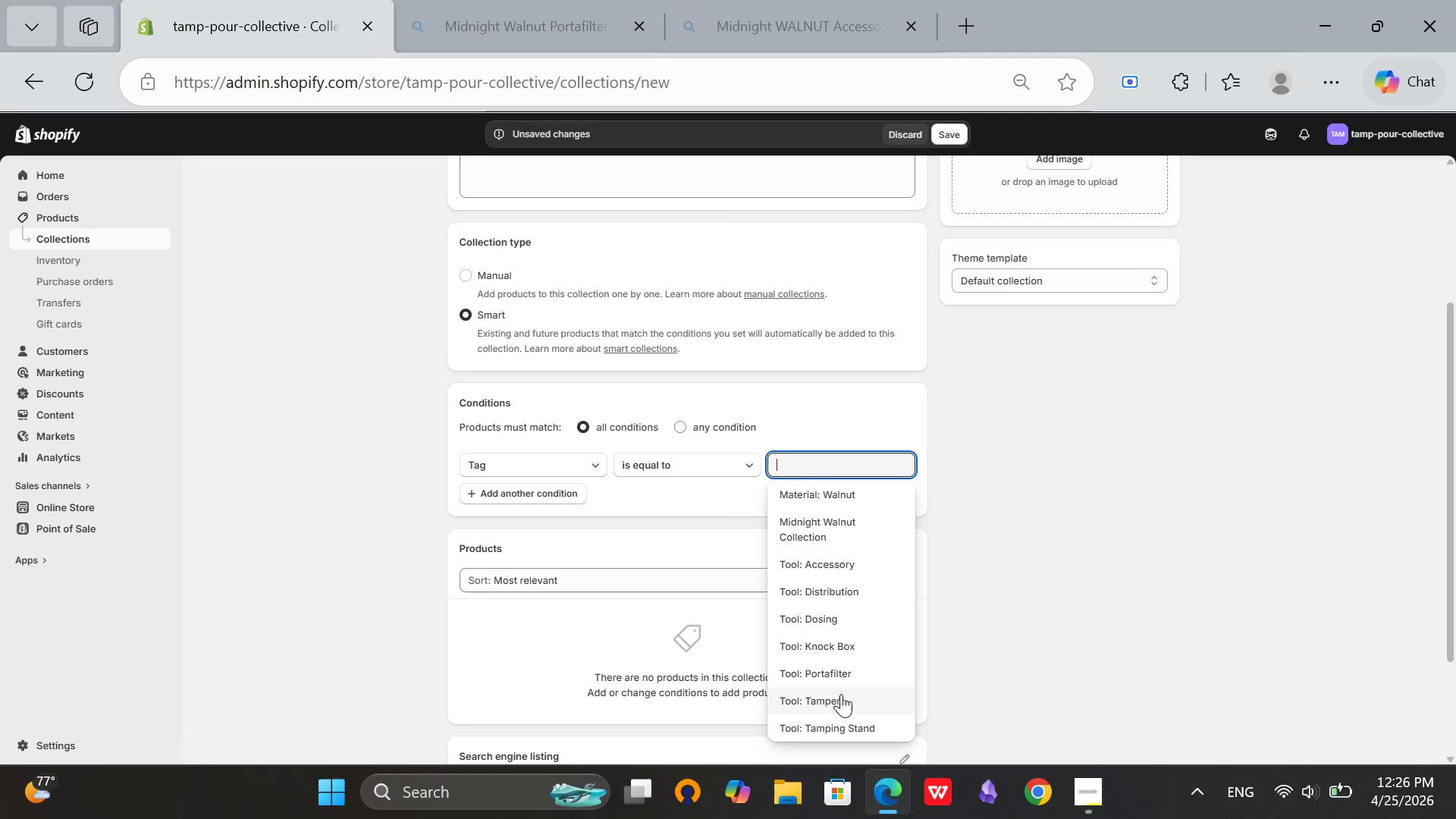 
left_click([836, 703])
 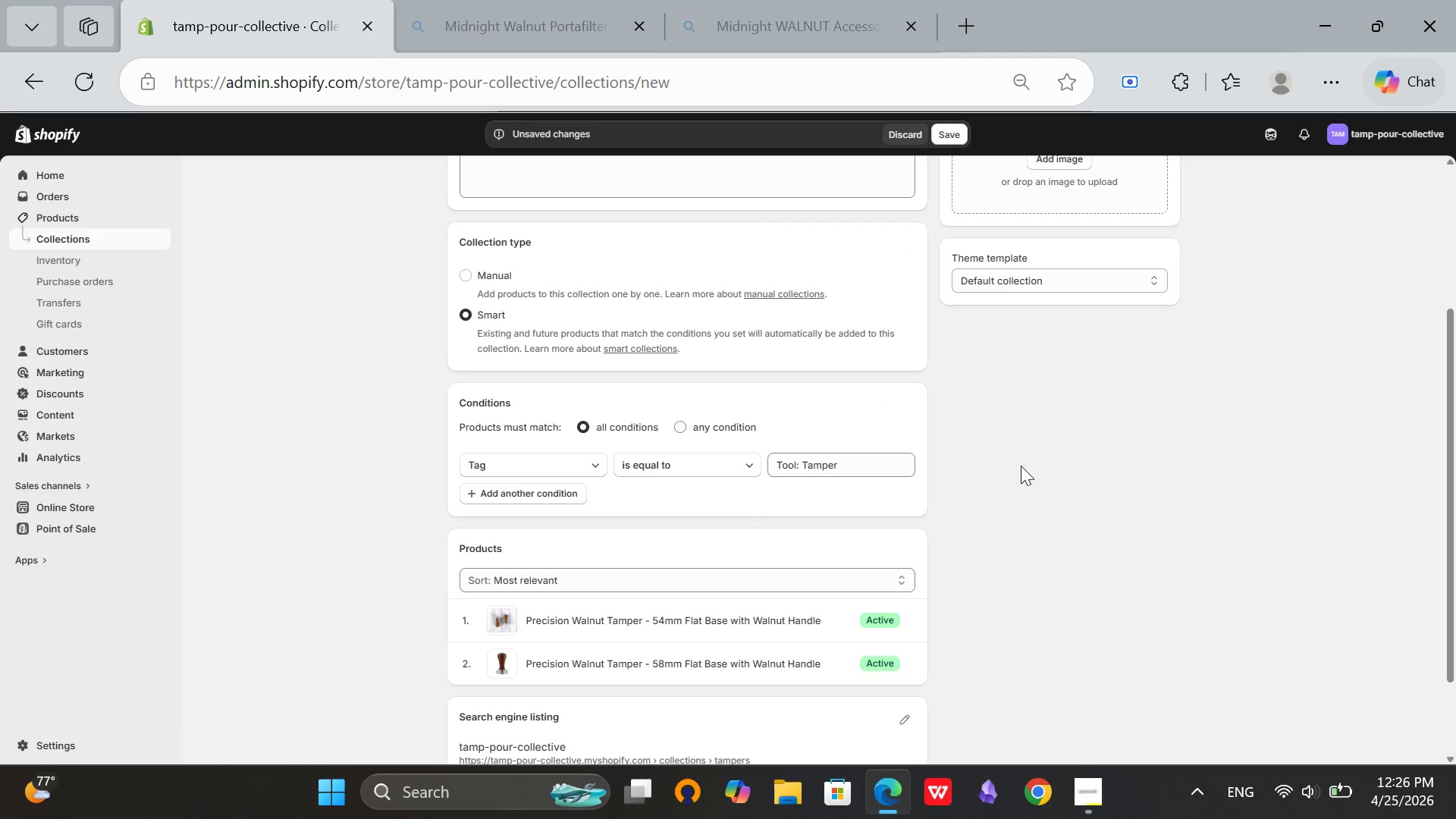 
scroll: coordinate [1021, 466], scroll_direction: down, amount: 4.0
 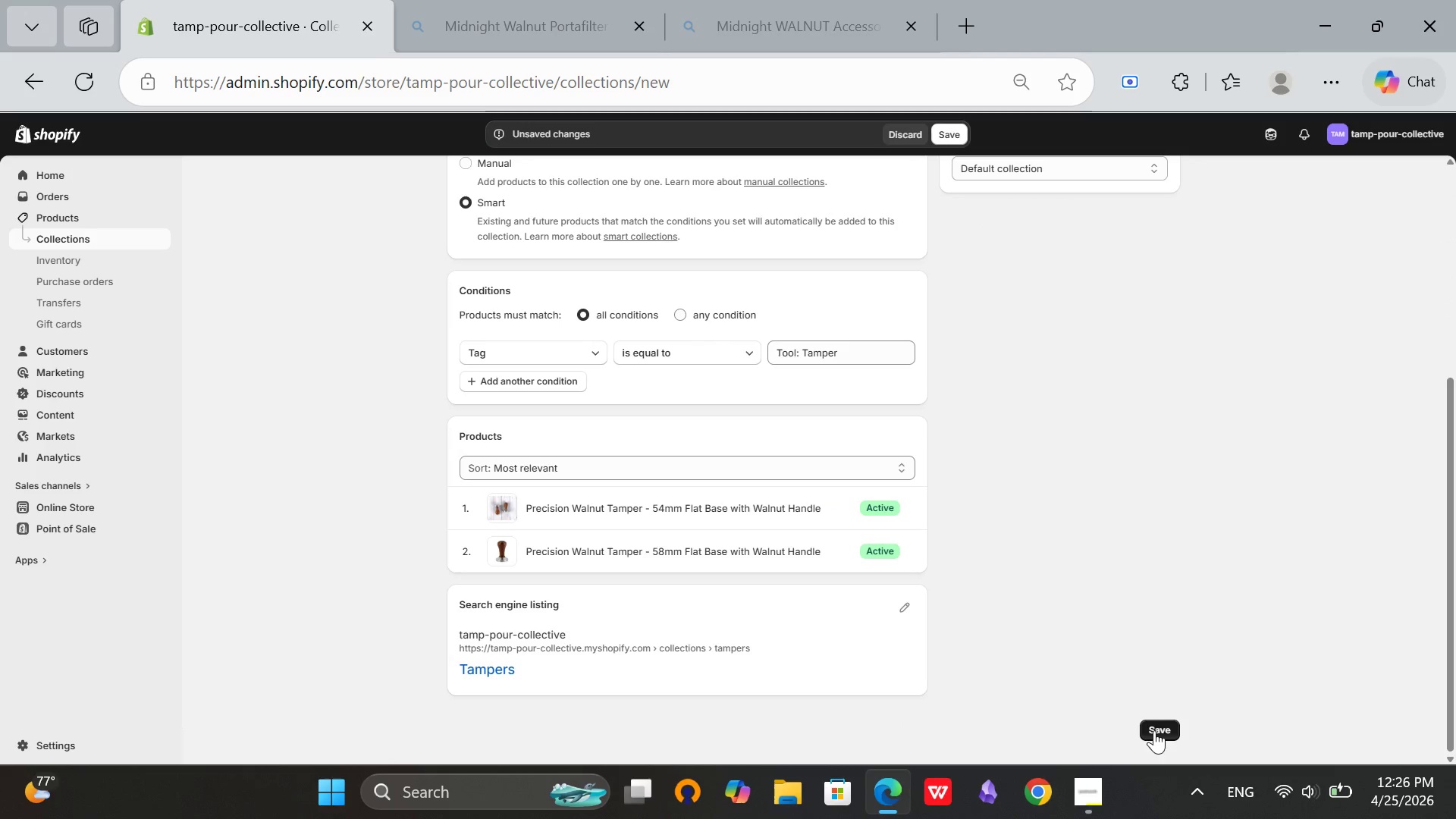 
left_click([1153, 730])
 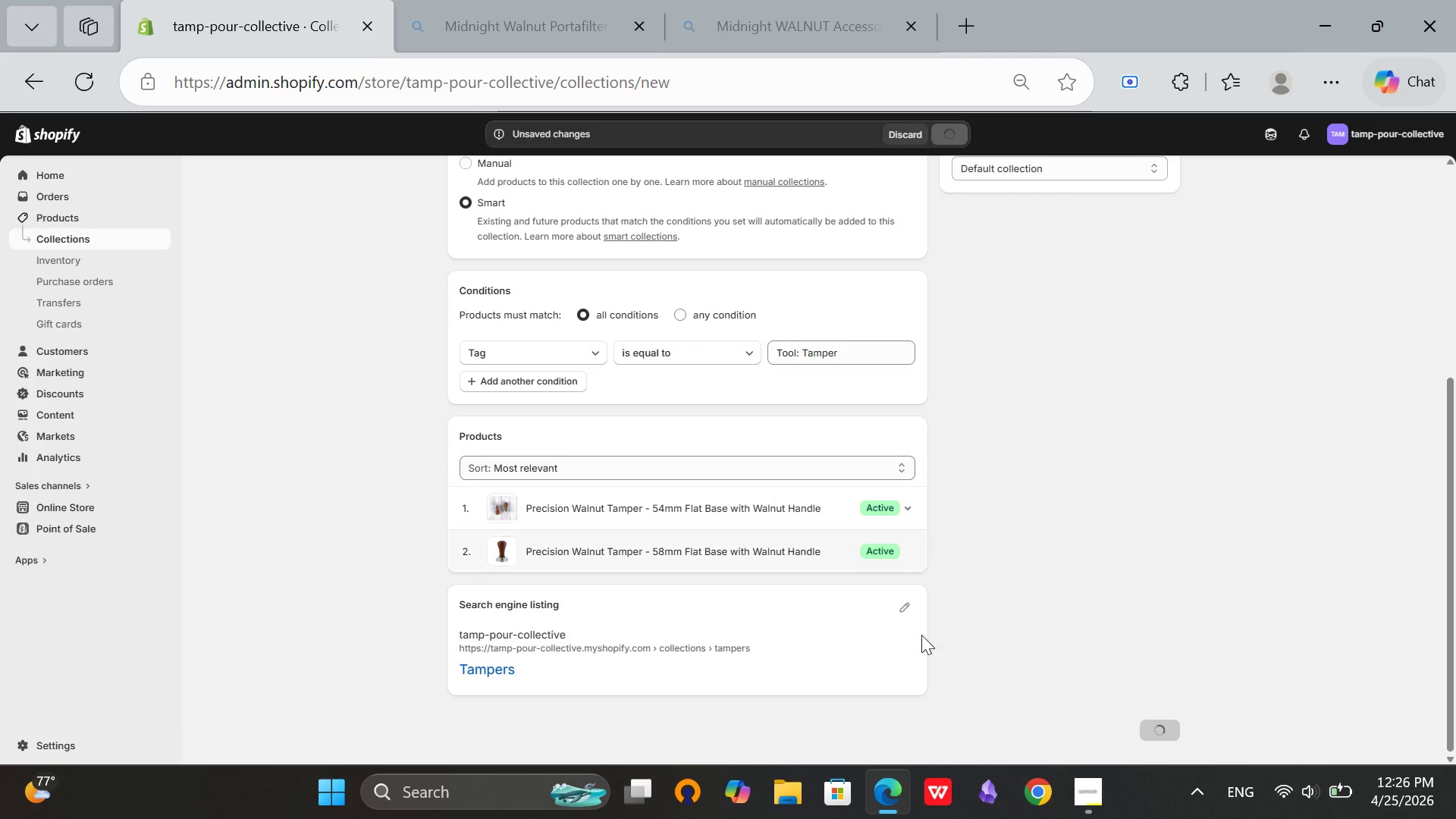 
left_click([1070, 802])
 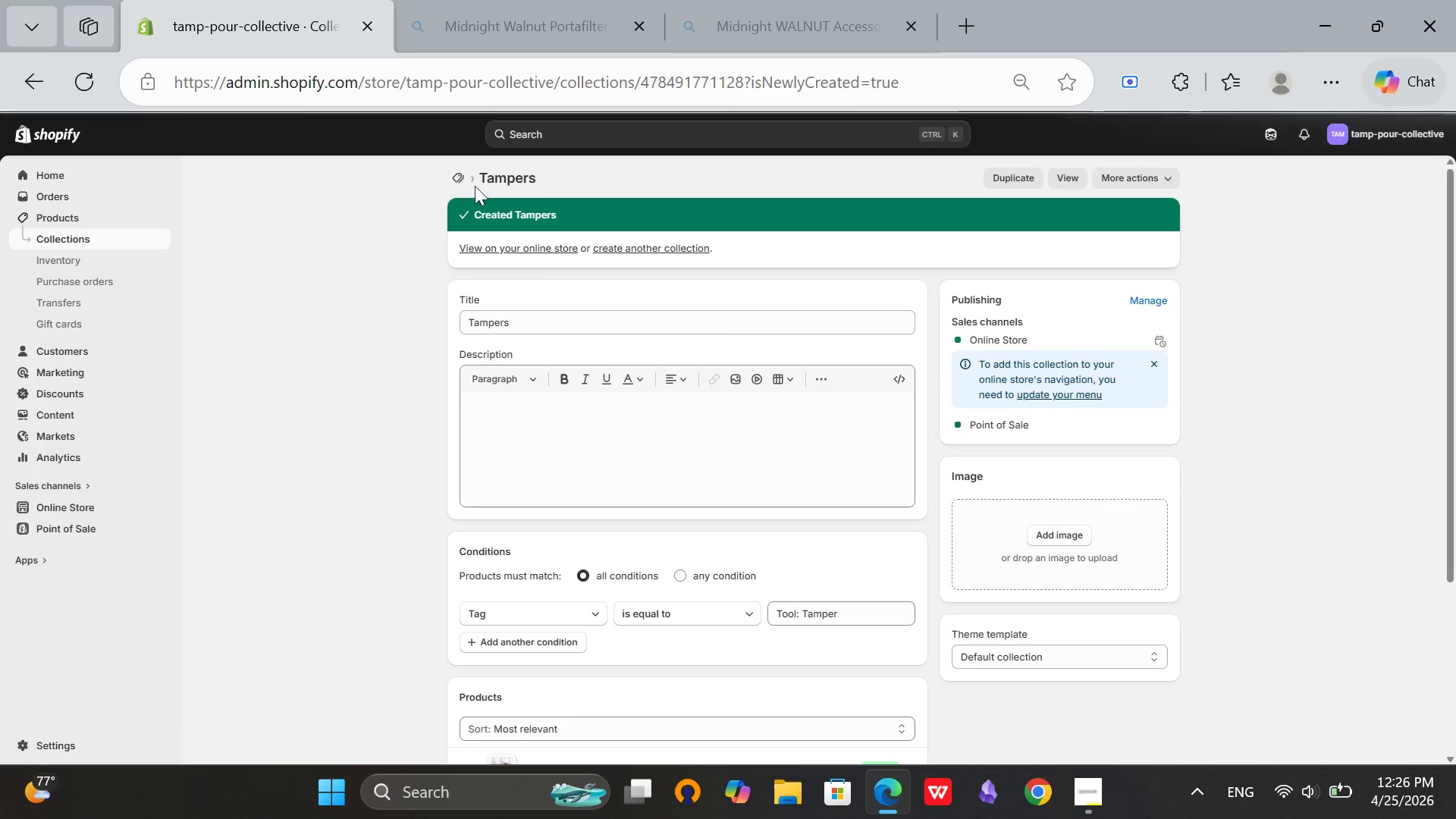 
left_click([463, 175])
 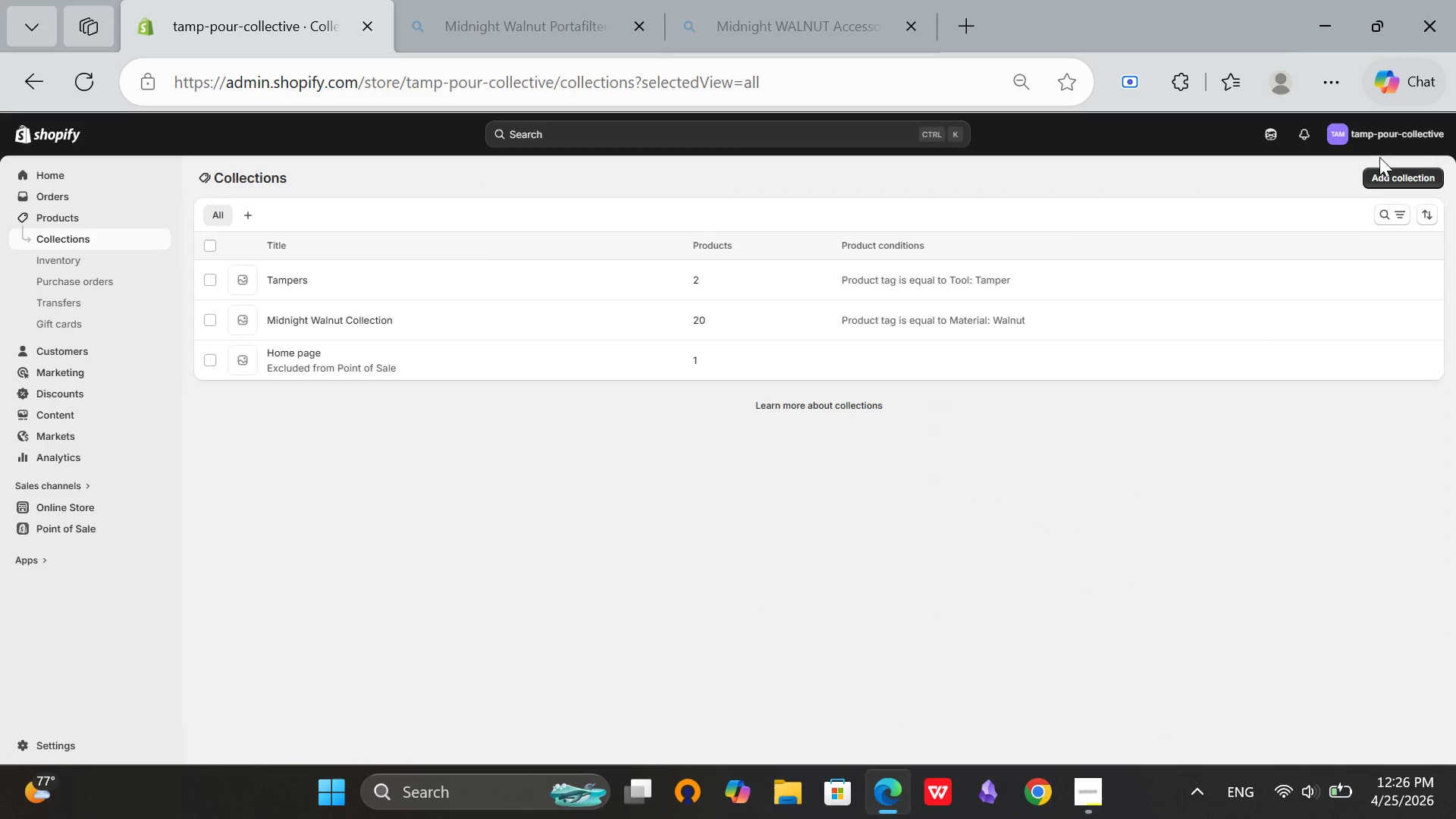 
left_click([1389, 184])
 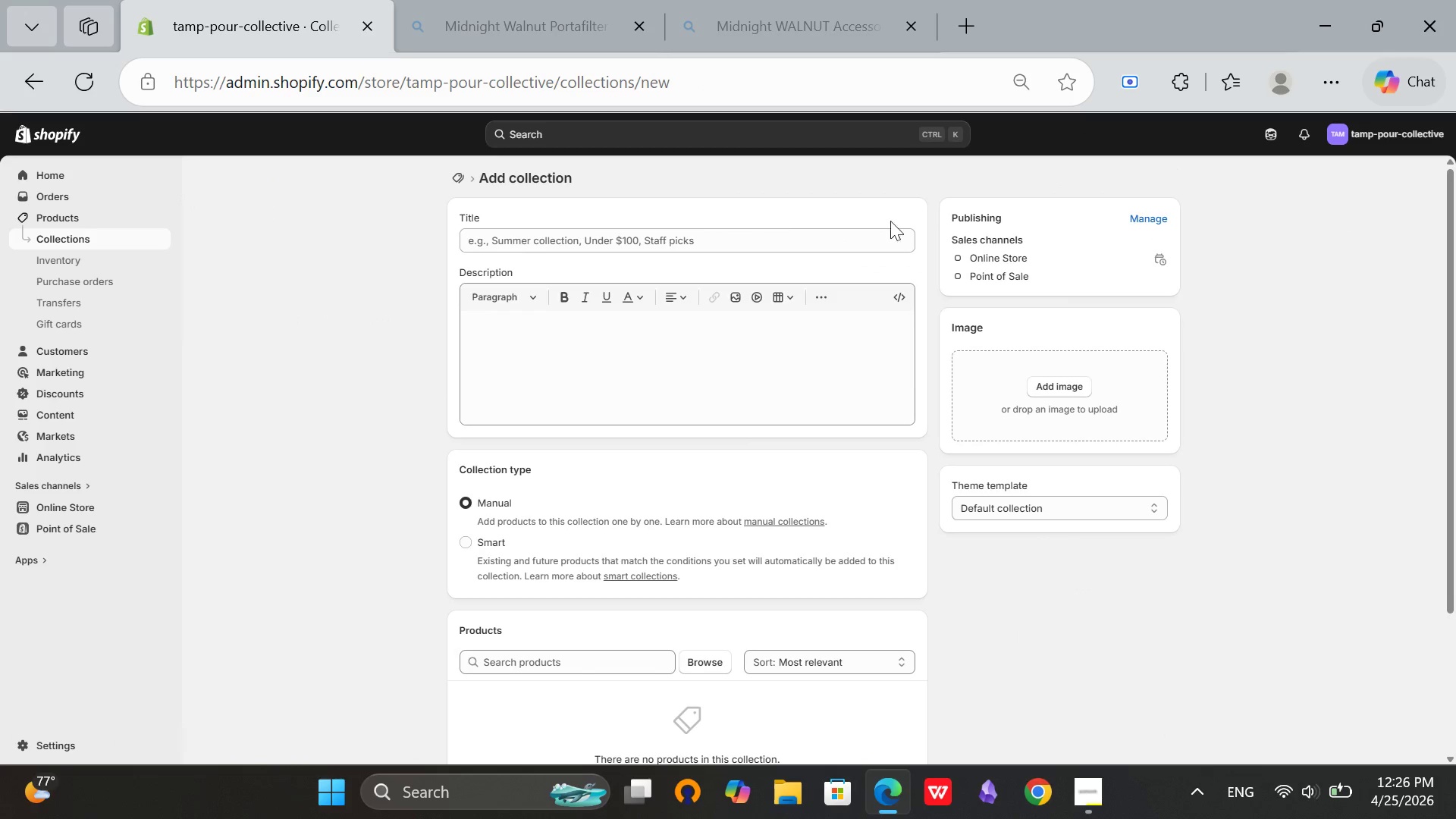 
left_click([539, 239])
 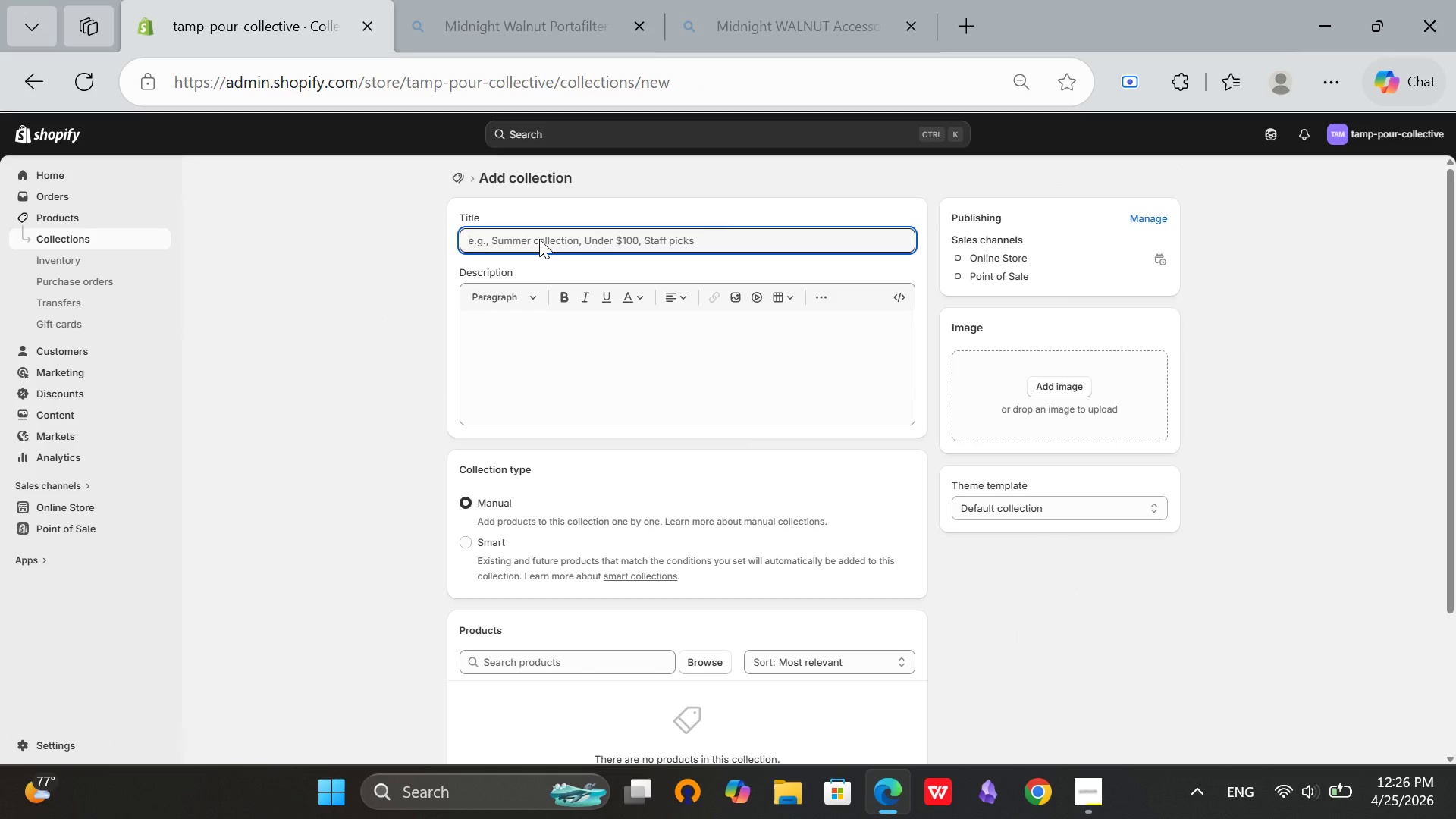 
type(Portafilters)
 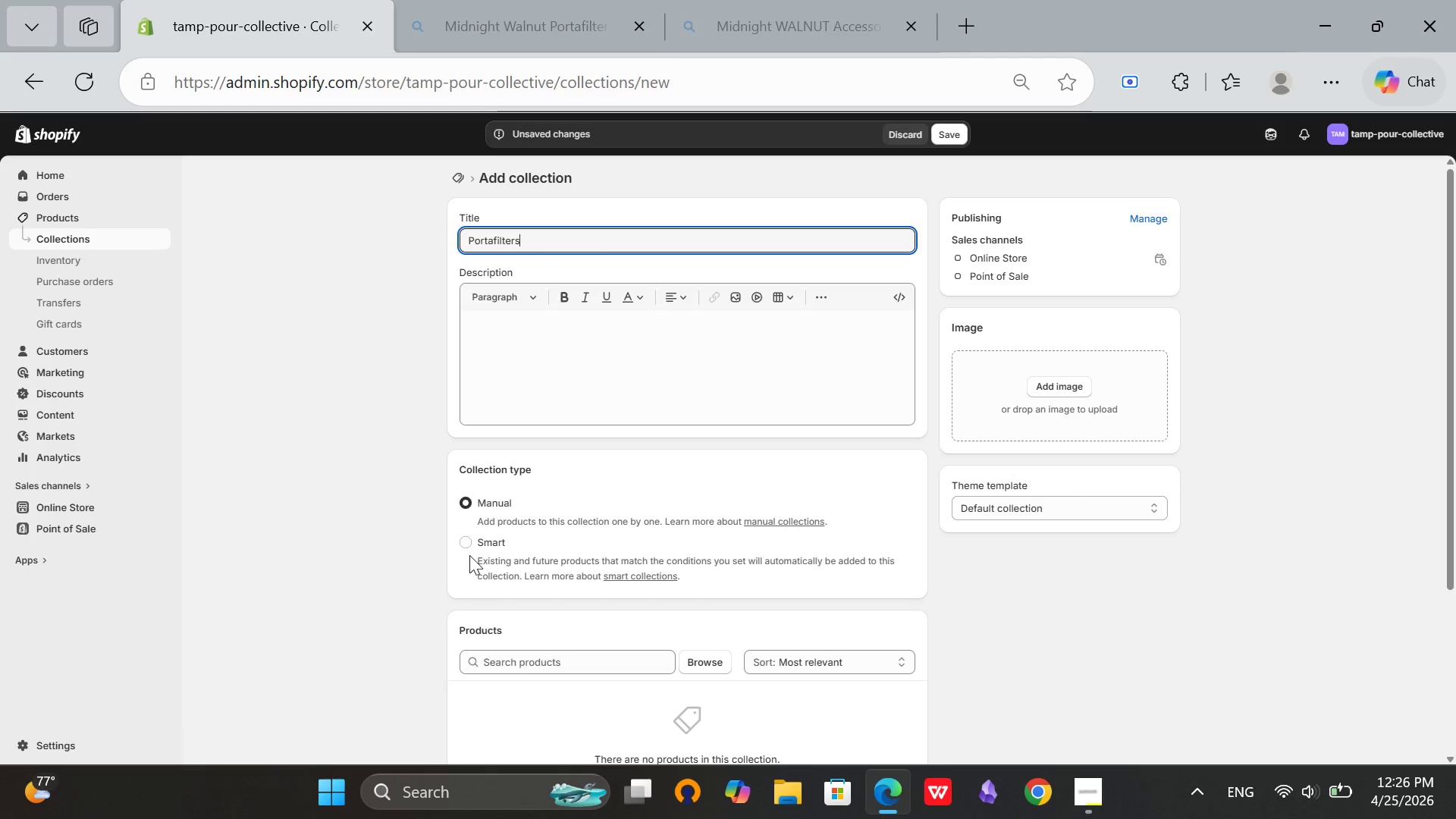 
left_click([469, 555])
 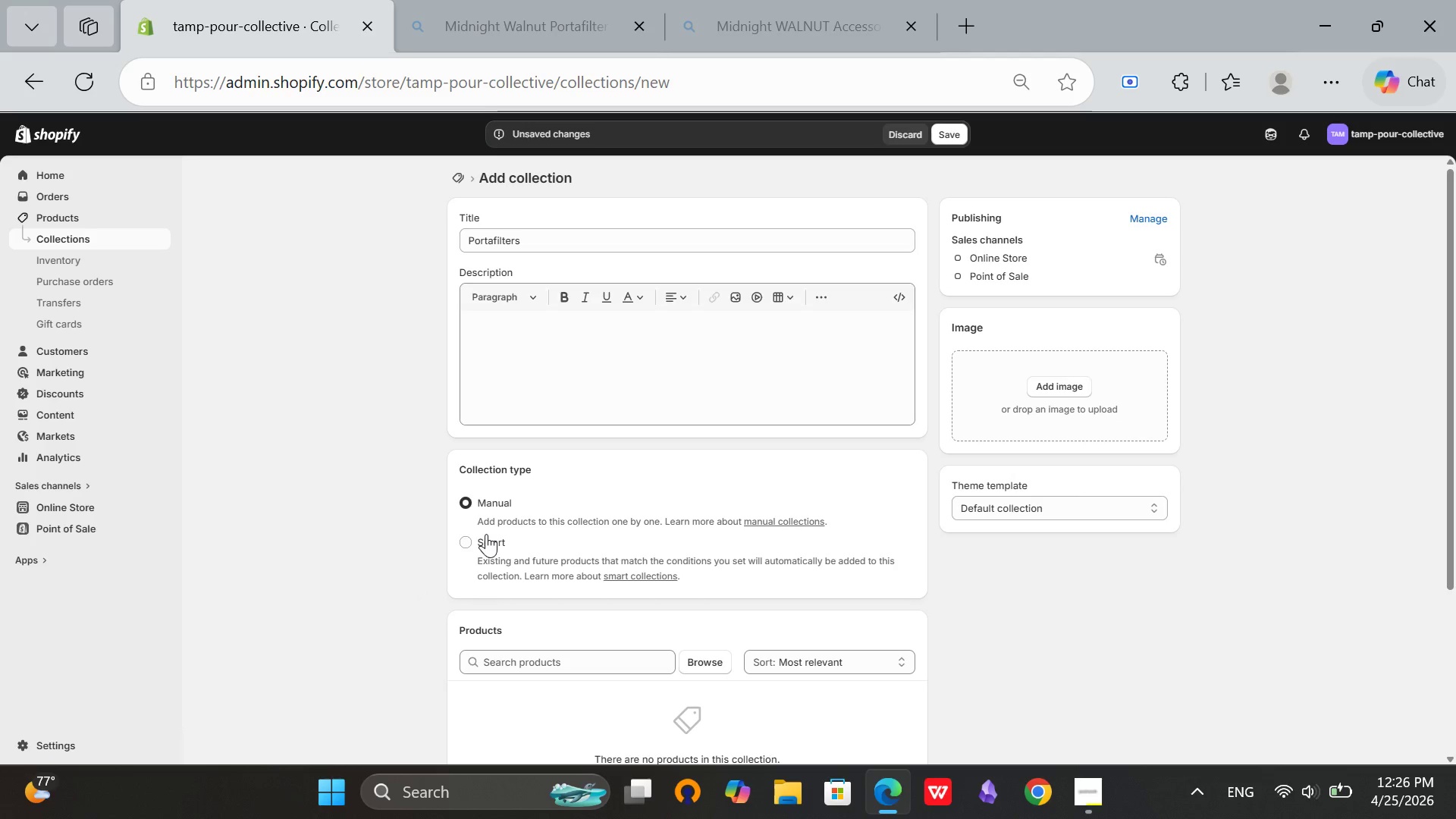 
left_click([486, 534])
 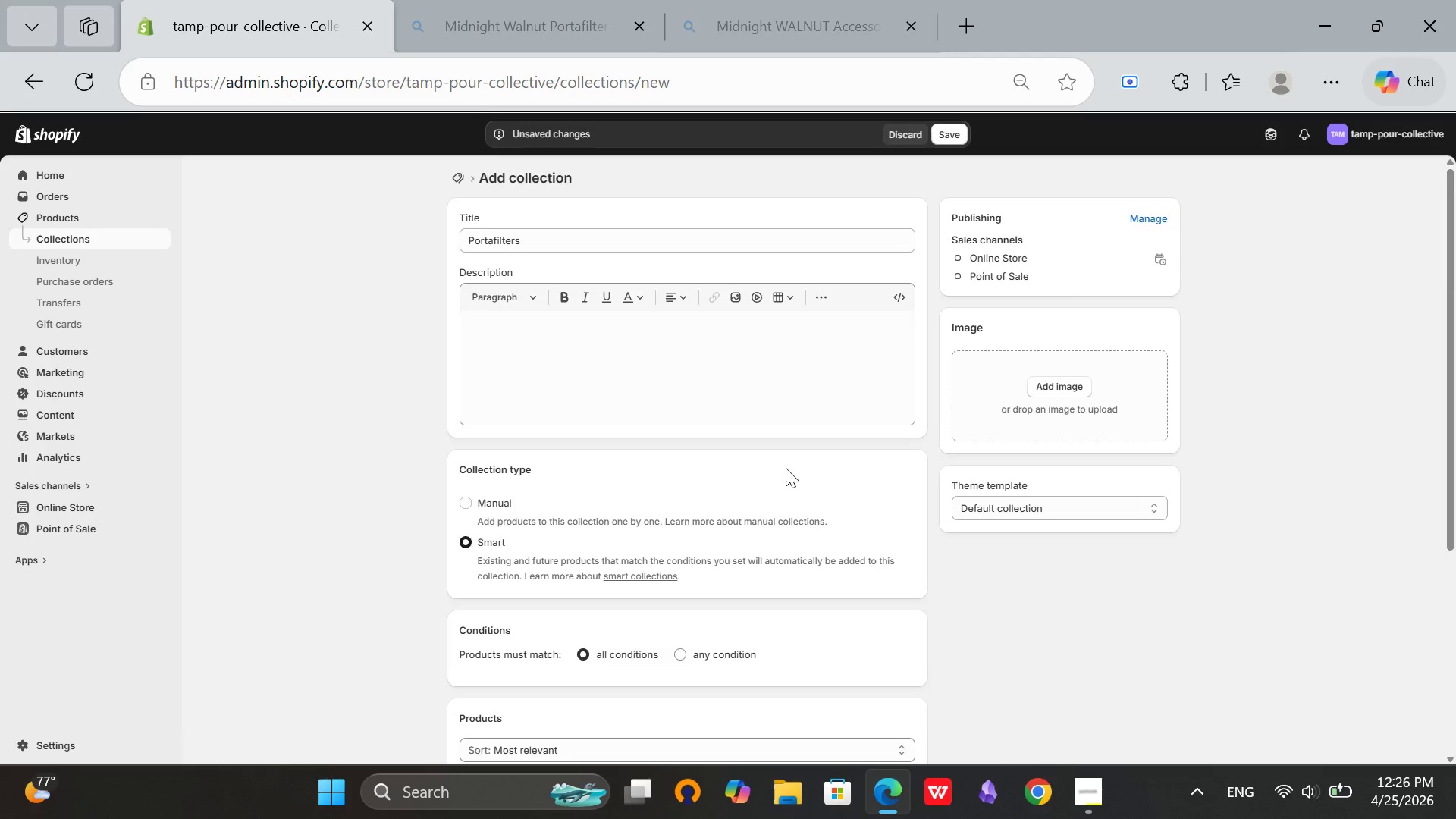 
scroll: coordinate [786, 468], scroll_direction: down, amount: 3.0
 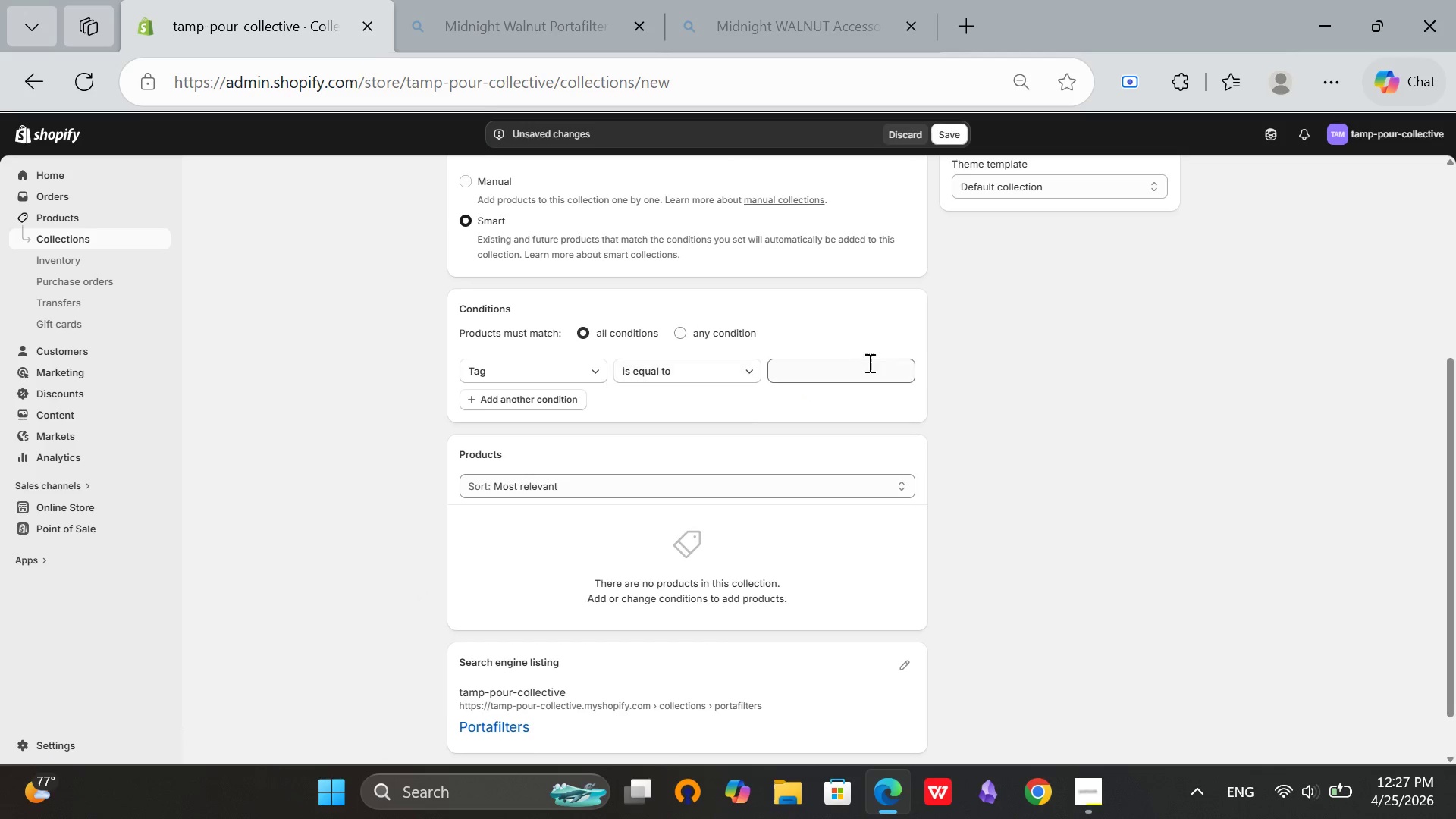 
left_click([866, 371])
 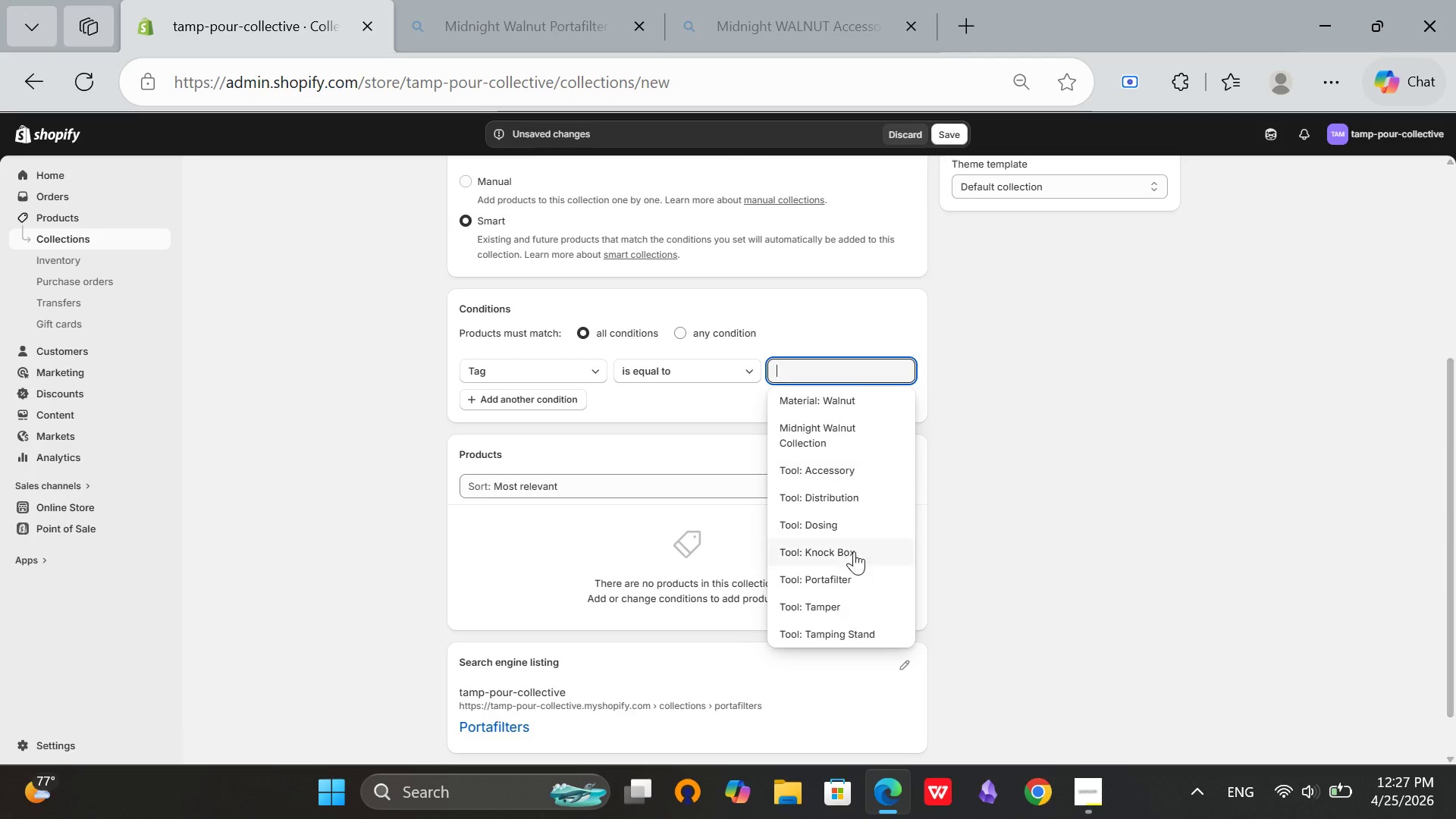 
left_click([847, 577])
 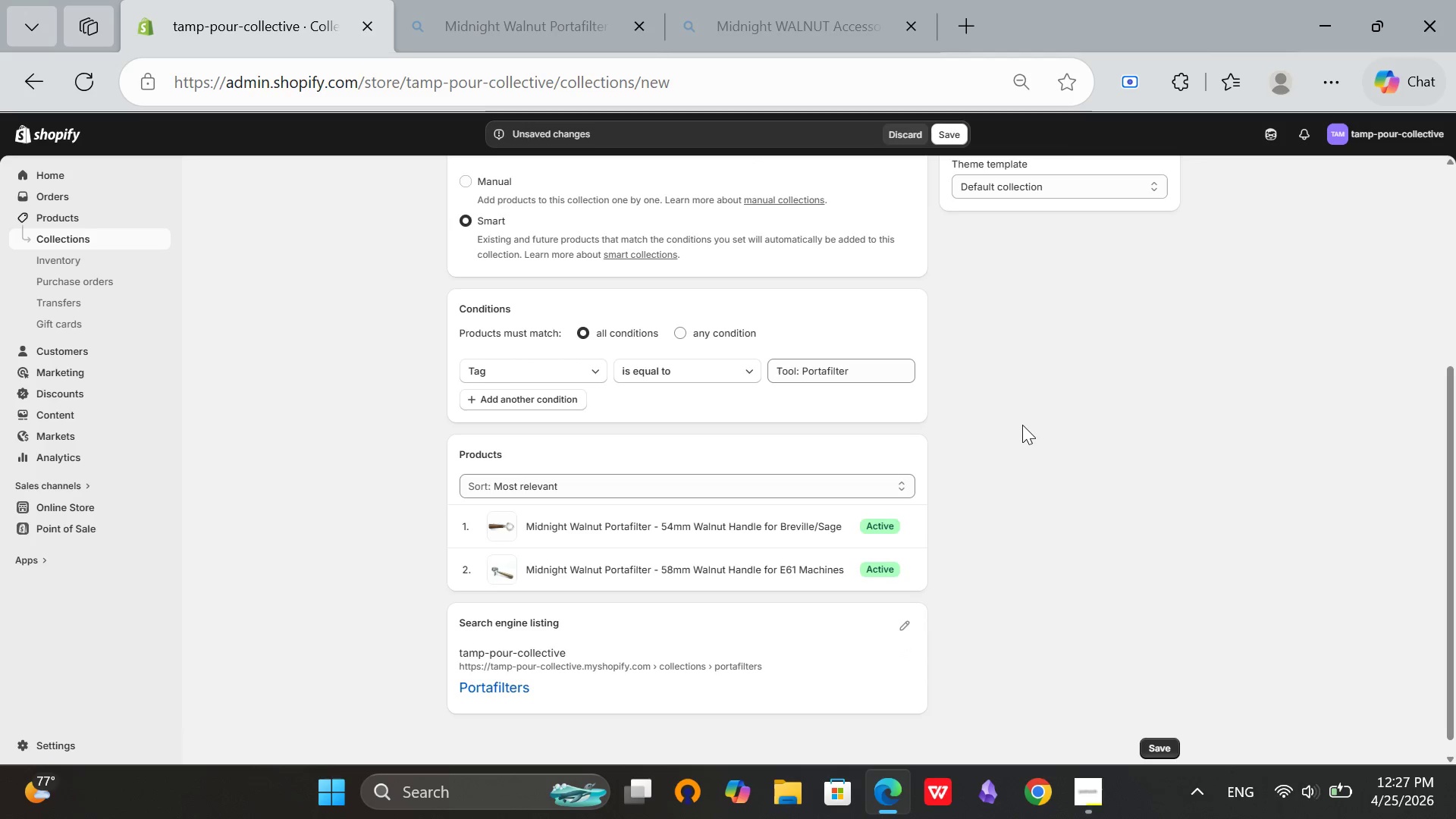 
scroll: coordinate [1022, 425], scroll_direction: down, amount: 2.0
 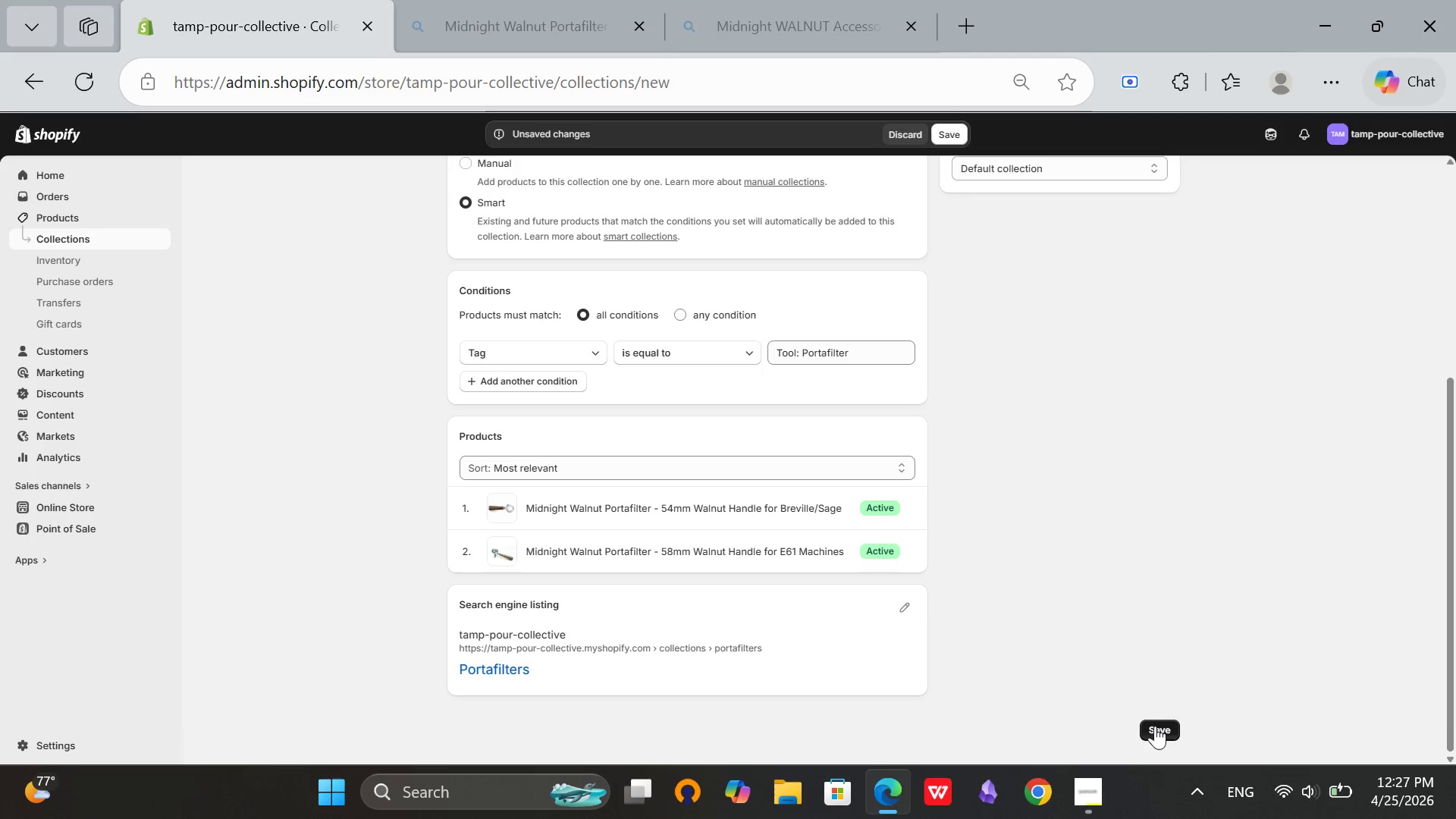 
left_click([1155, 726])
 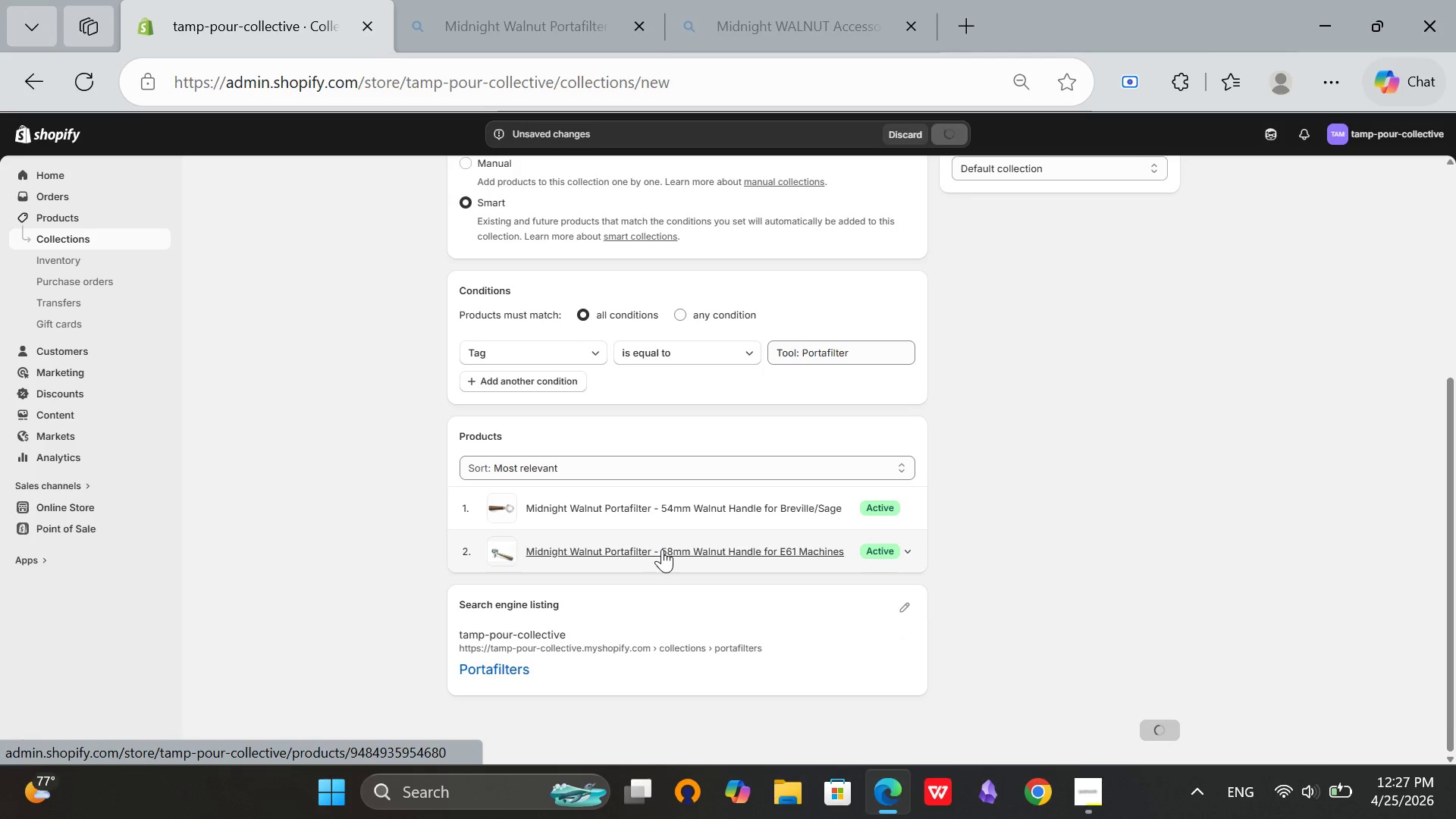 
scroll: coordinate [662, 549], scroll_direction: up, amount: 4.0
 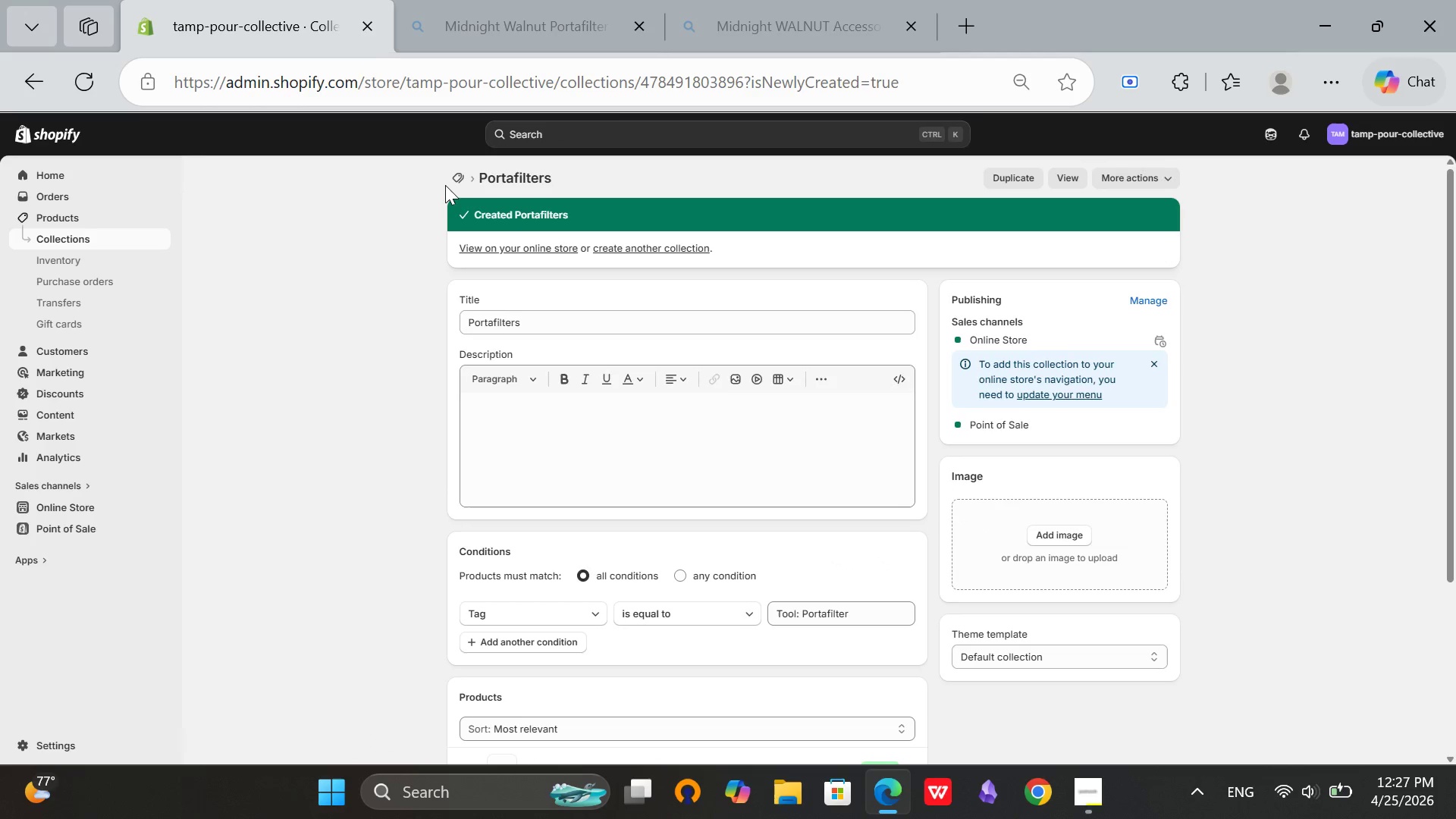 
left_click([458, 175])
 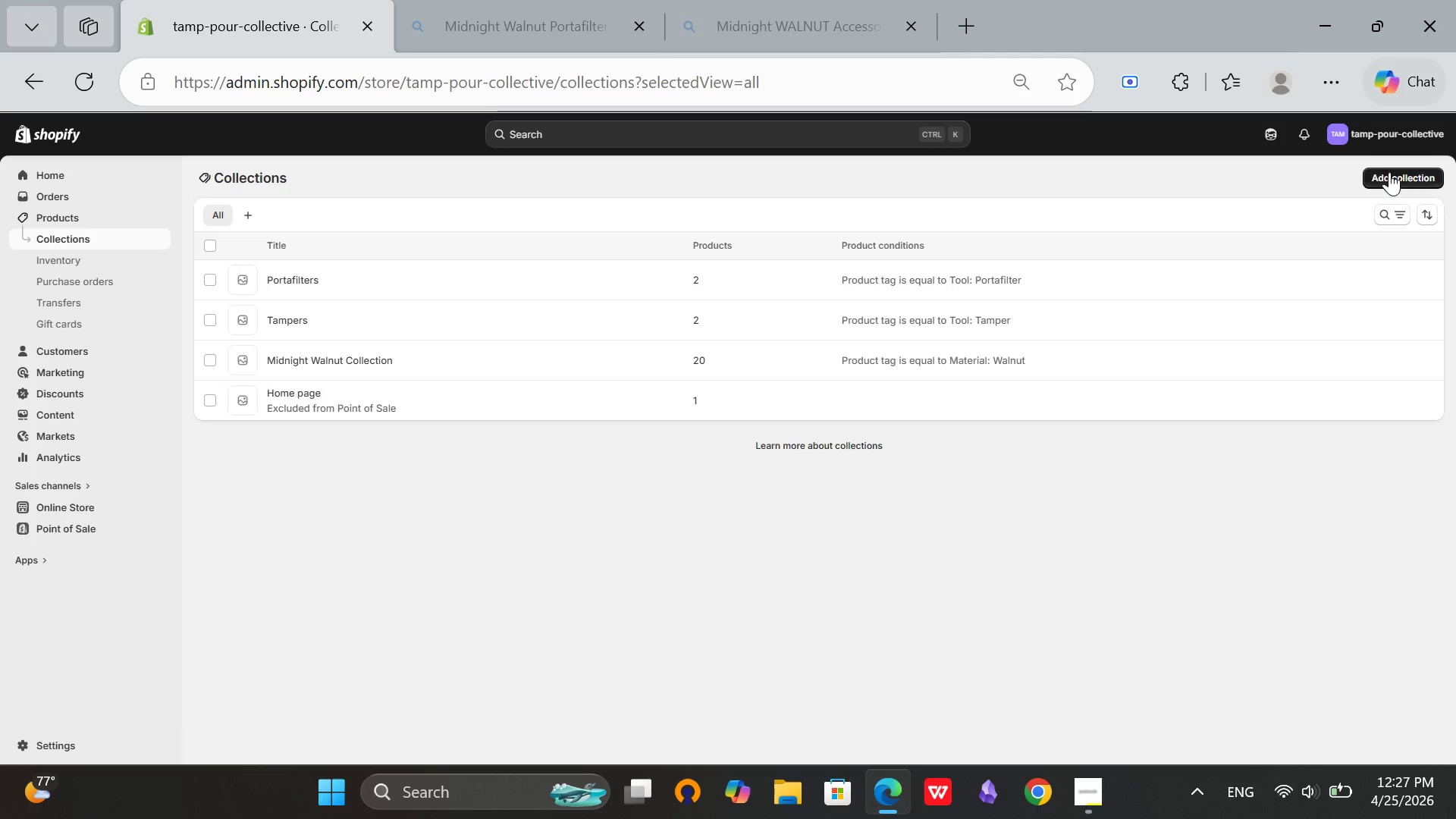 
left_click([1389, 172])
 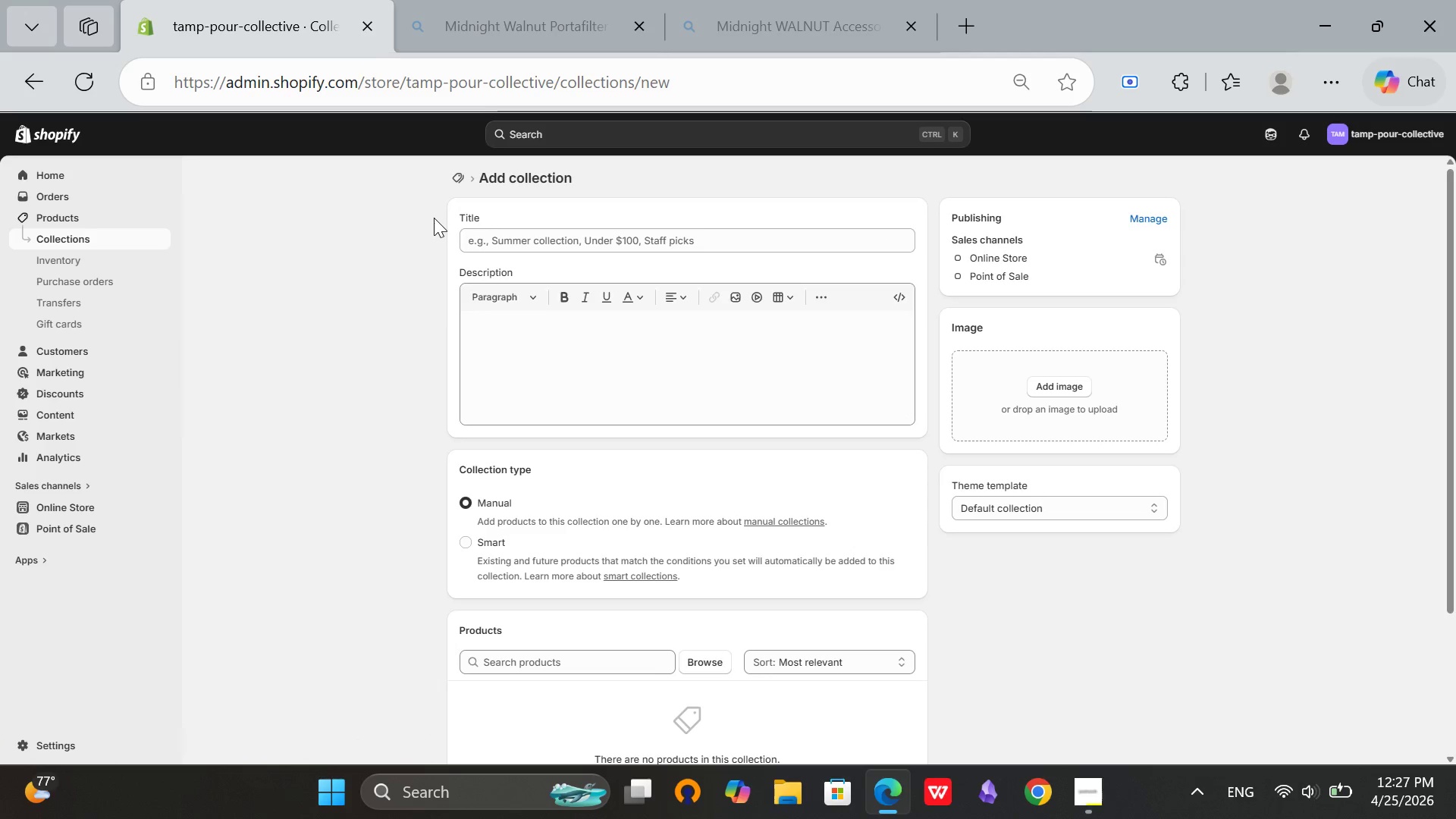 
left_click([509, 240])
 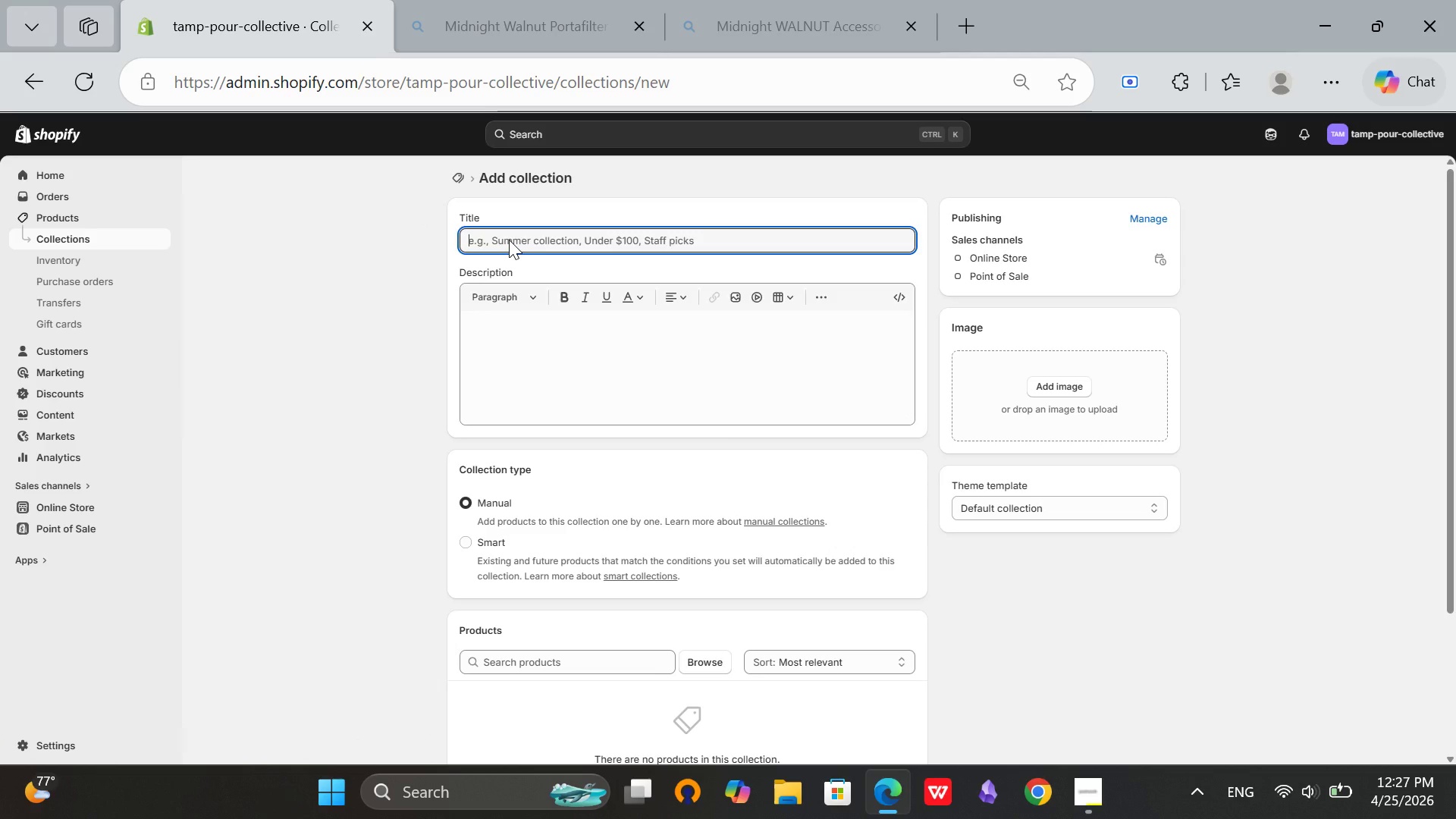 
type(Distribution Tools)
 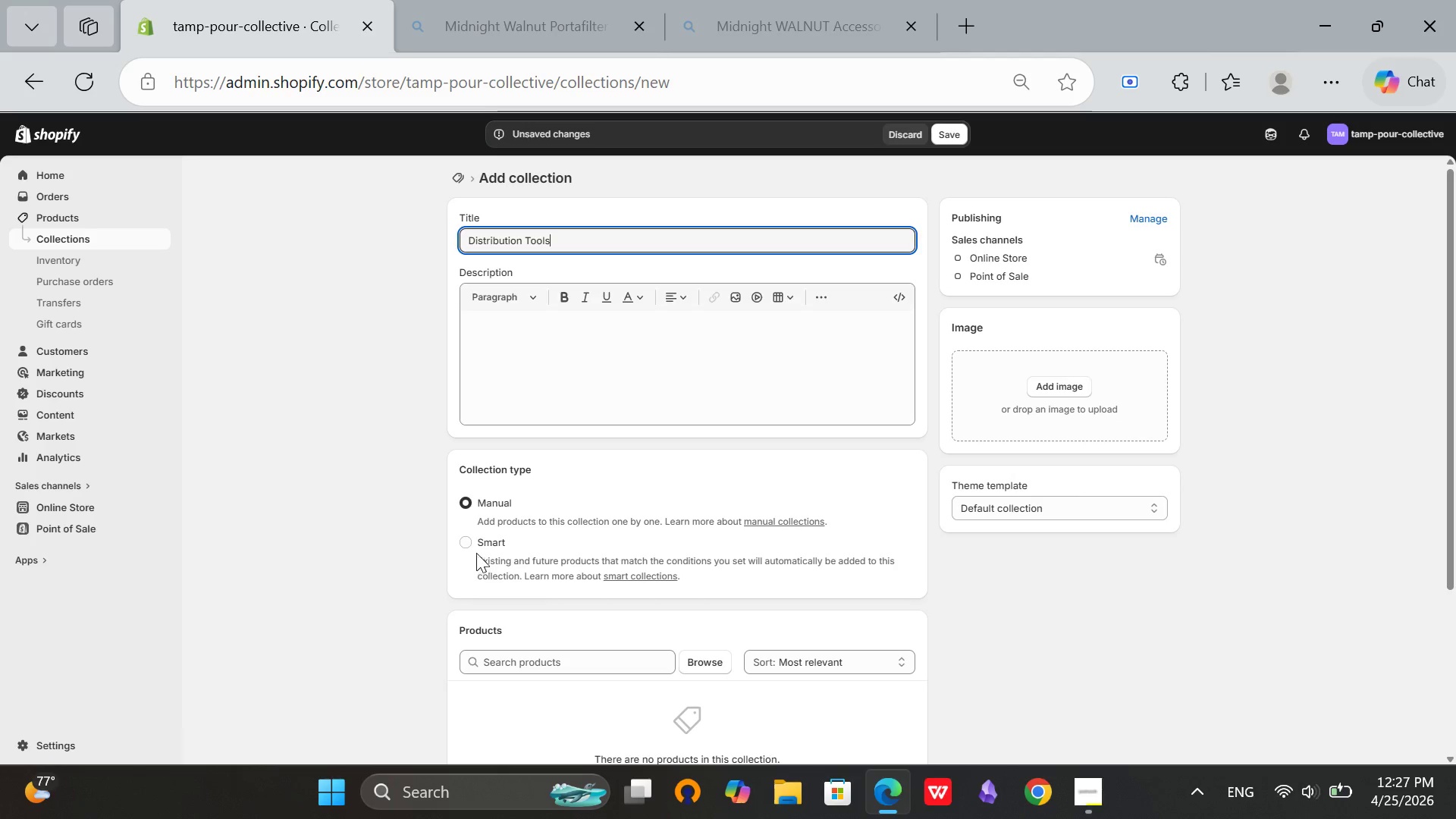 
left_click([474, 550])
 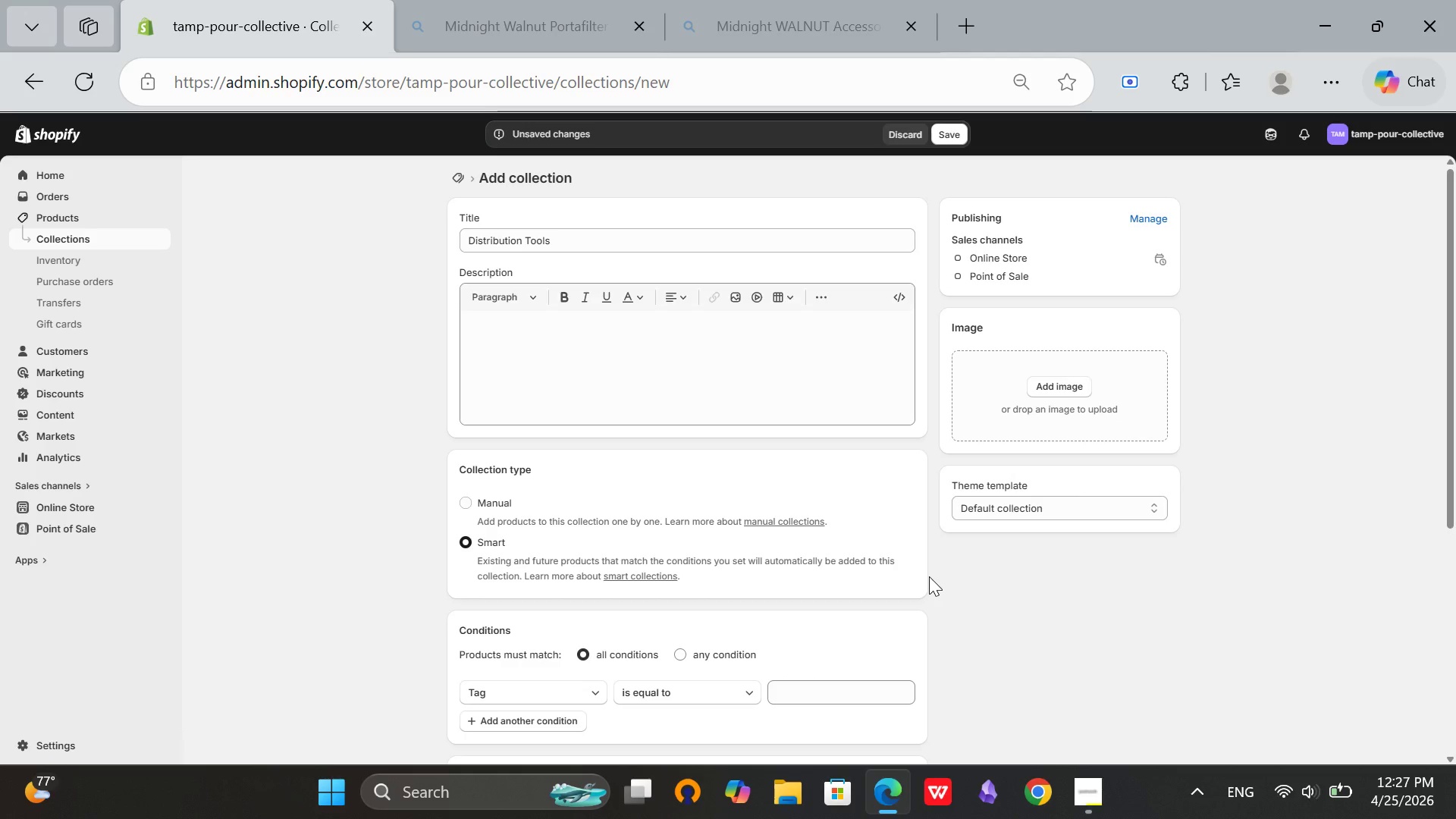 
scroll: coordinate [929, 576], scroll_direction: down, amount: 1.0
 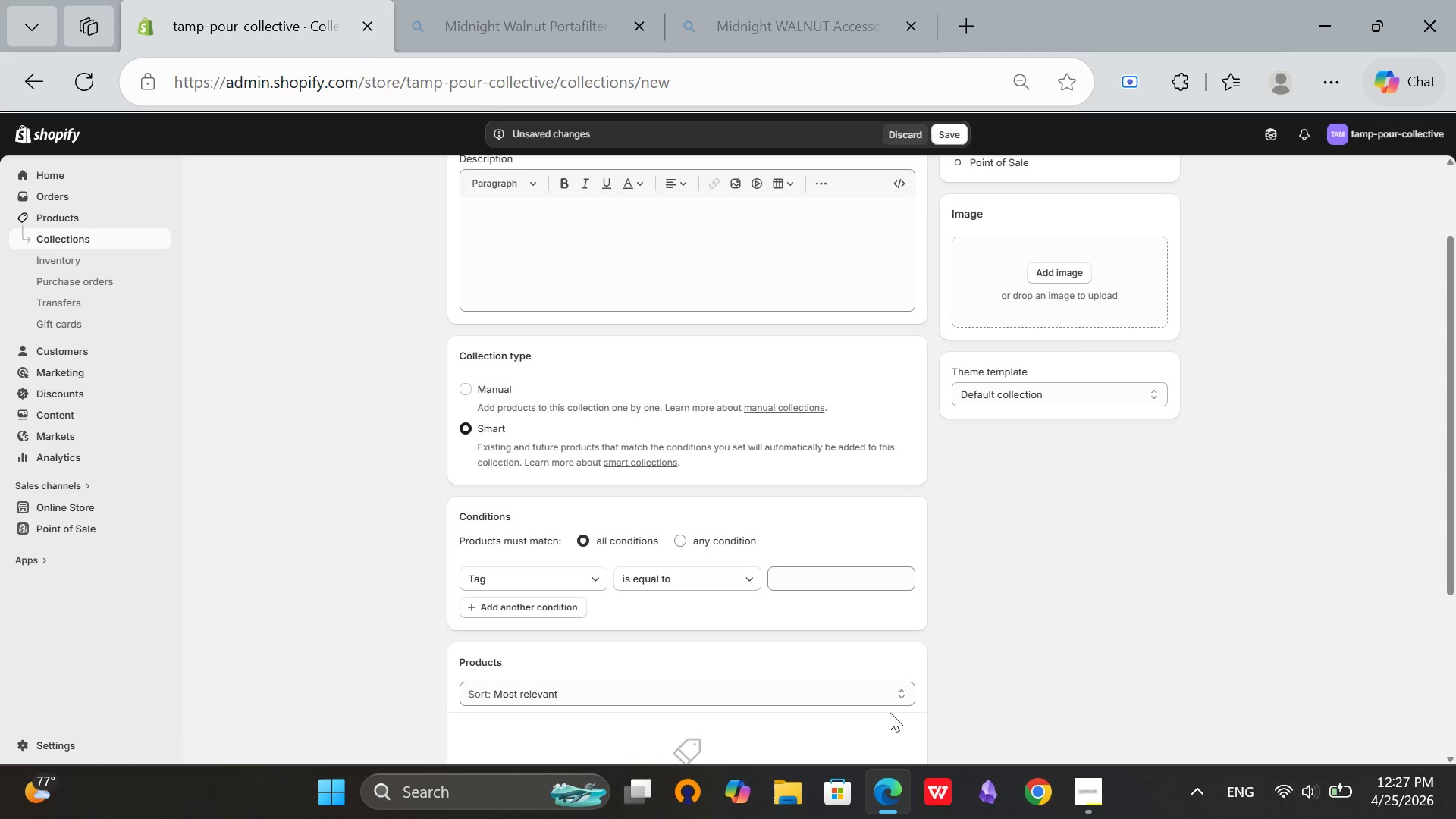 
left_click([851, 584])
 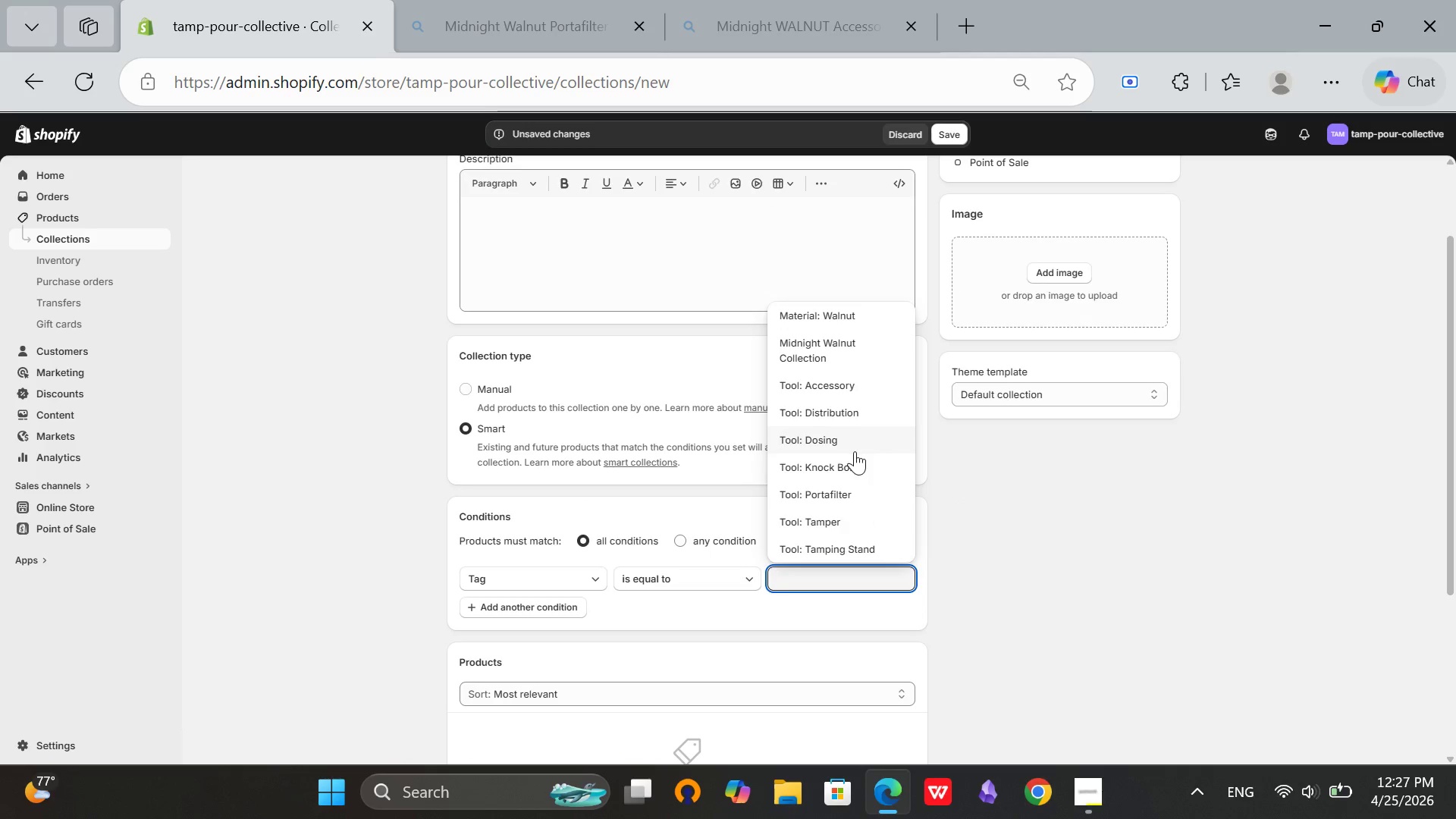 
left_click([857, 420])
 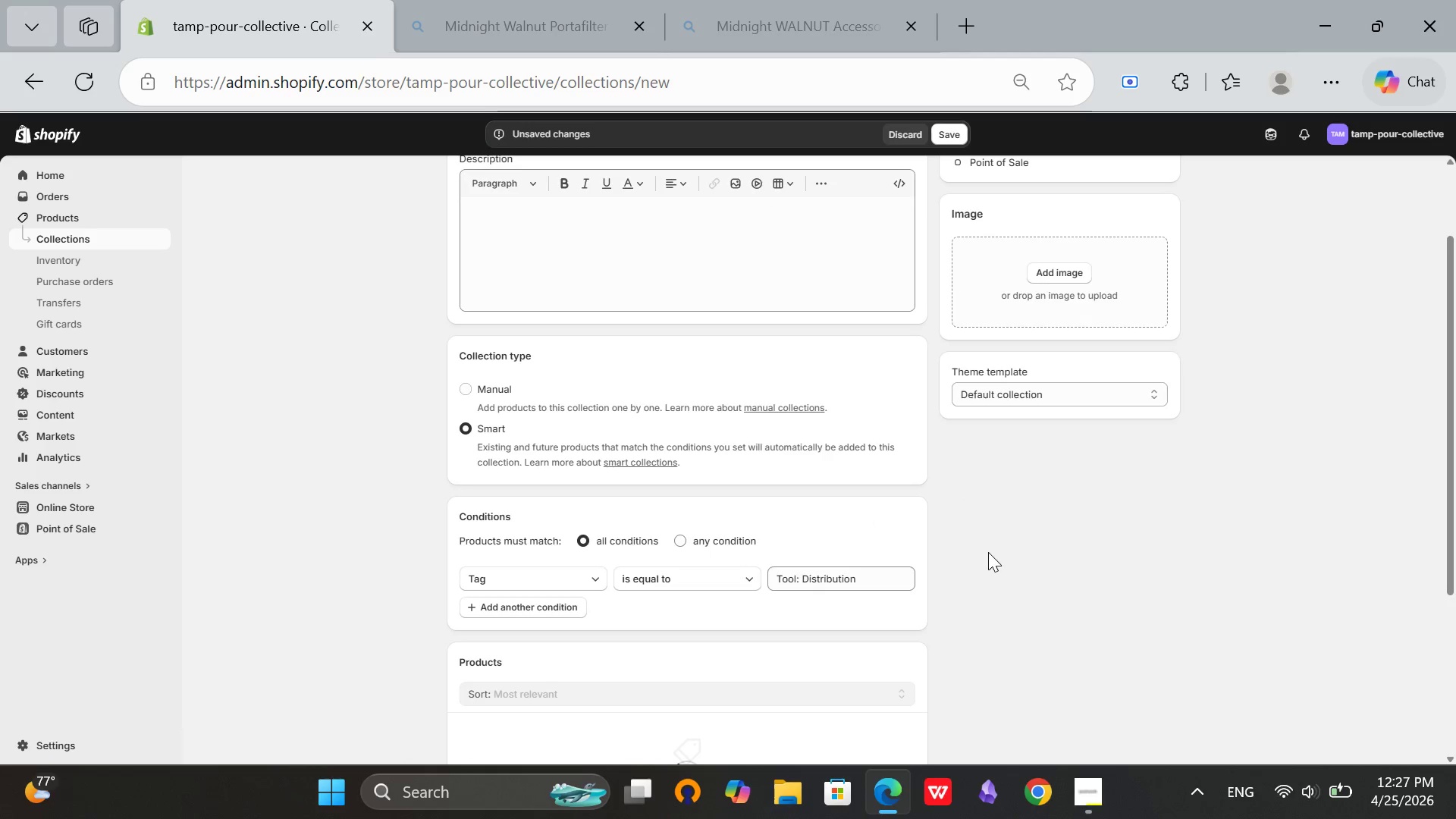 
left_click([988, 552])
 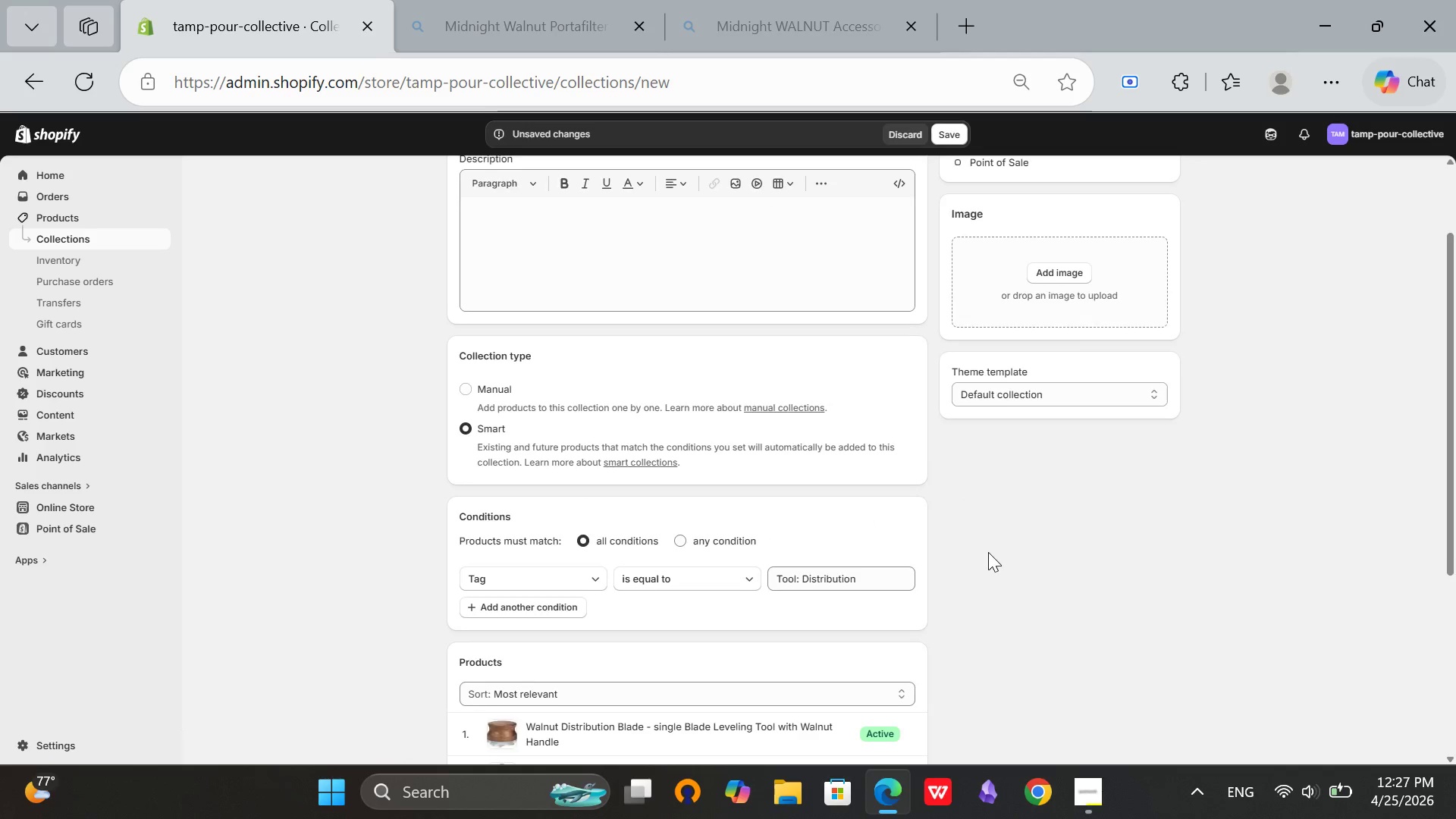 
scroll: coordinate [988, 552], scroll_direction: down, amount: 3.0
 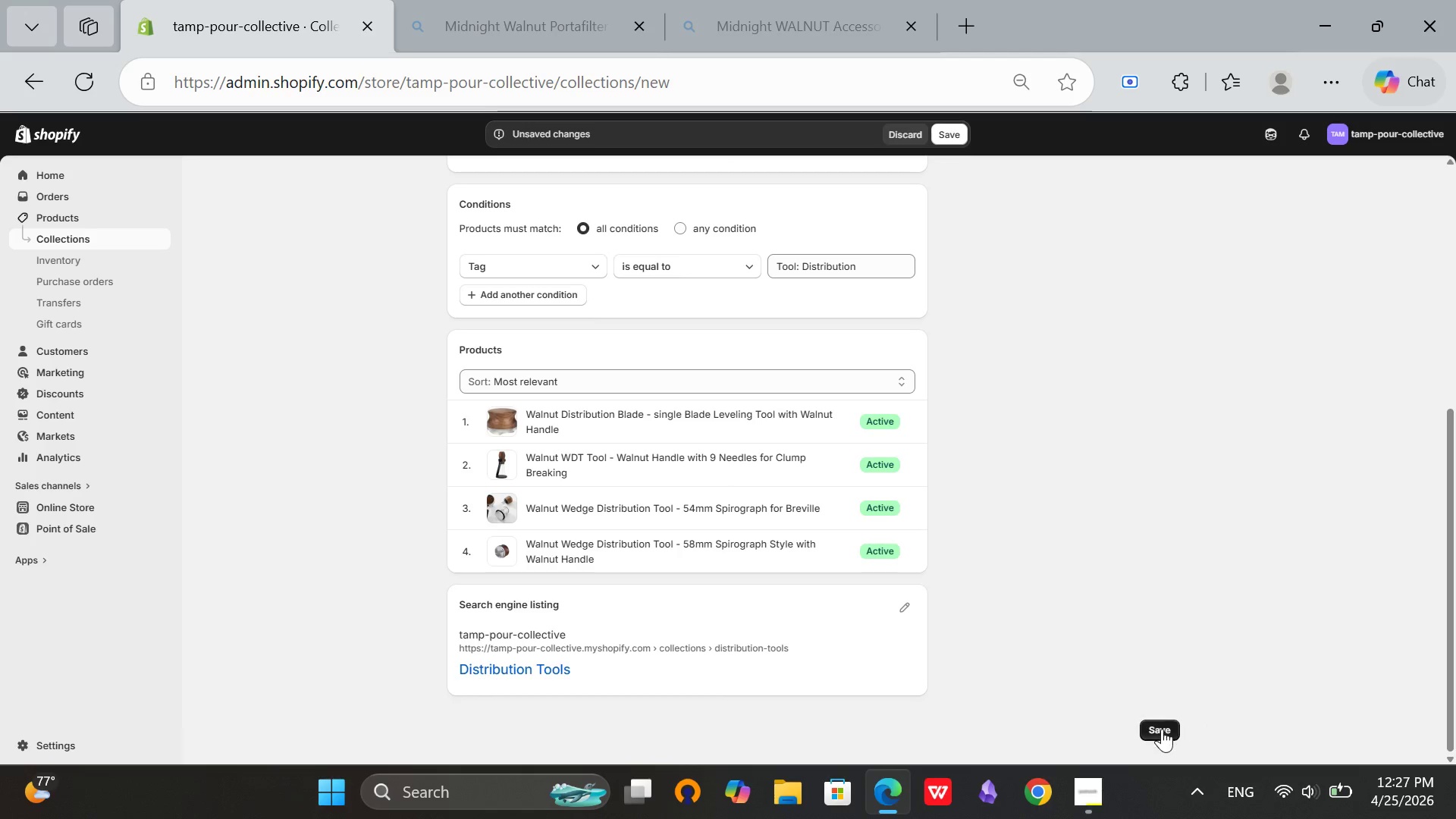 
left_click([1157, 729])
 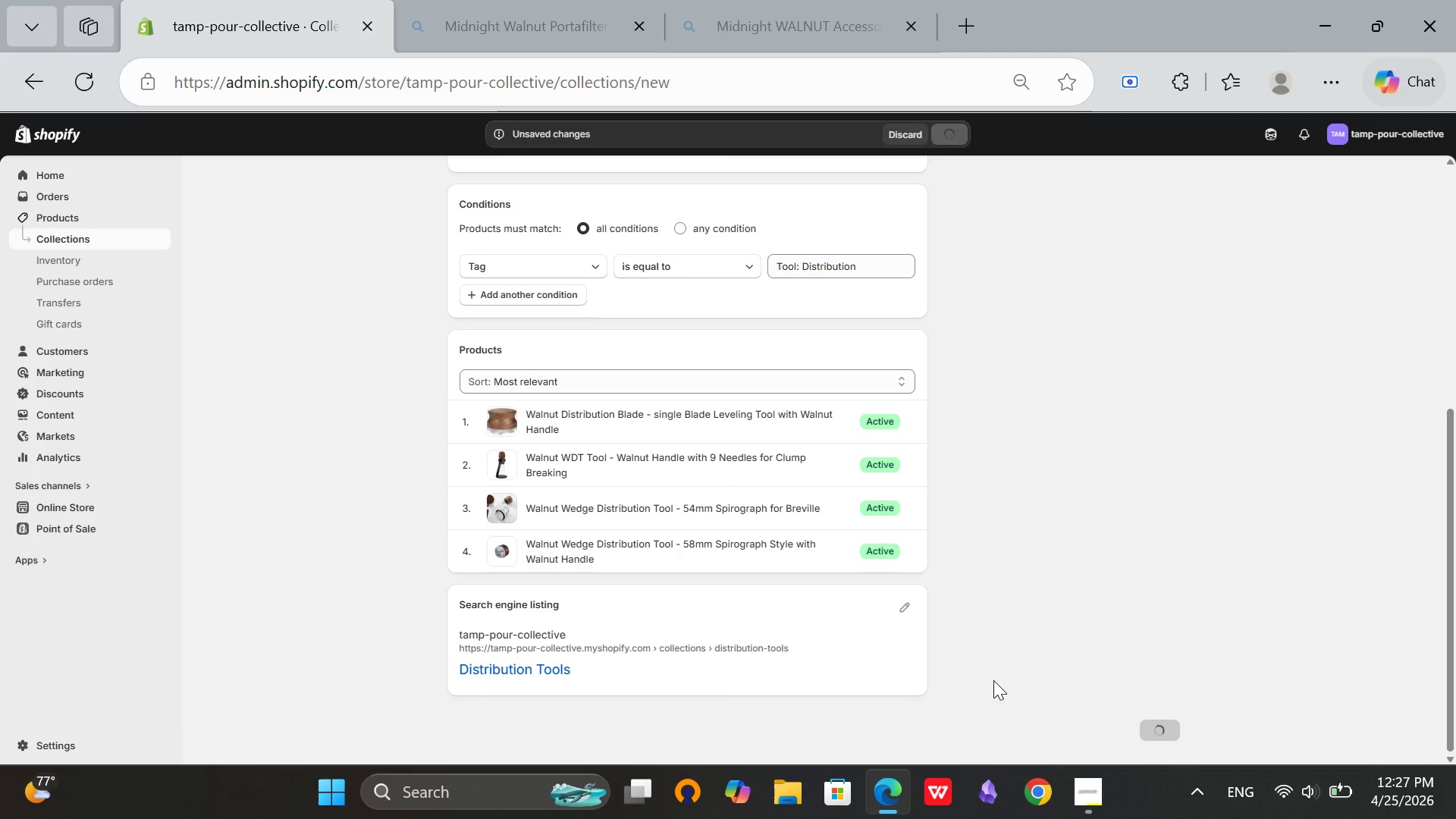 
scroll: coordinate [993, 680], scroll_direction: up, amount: 7.0
 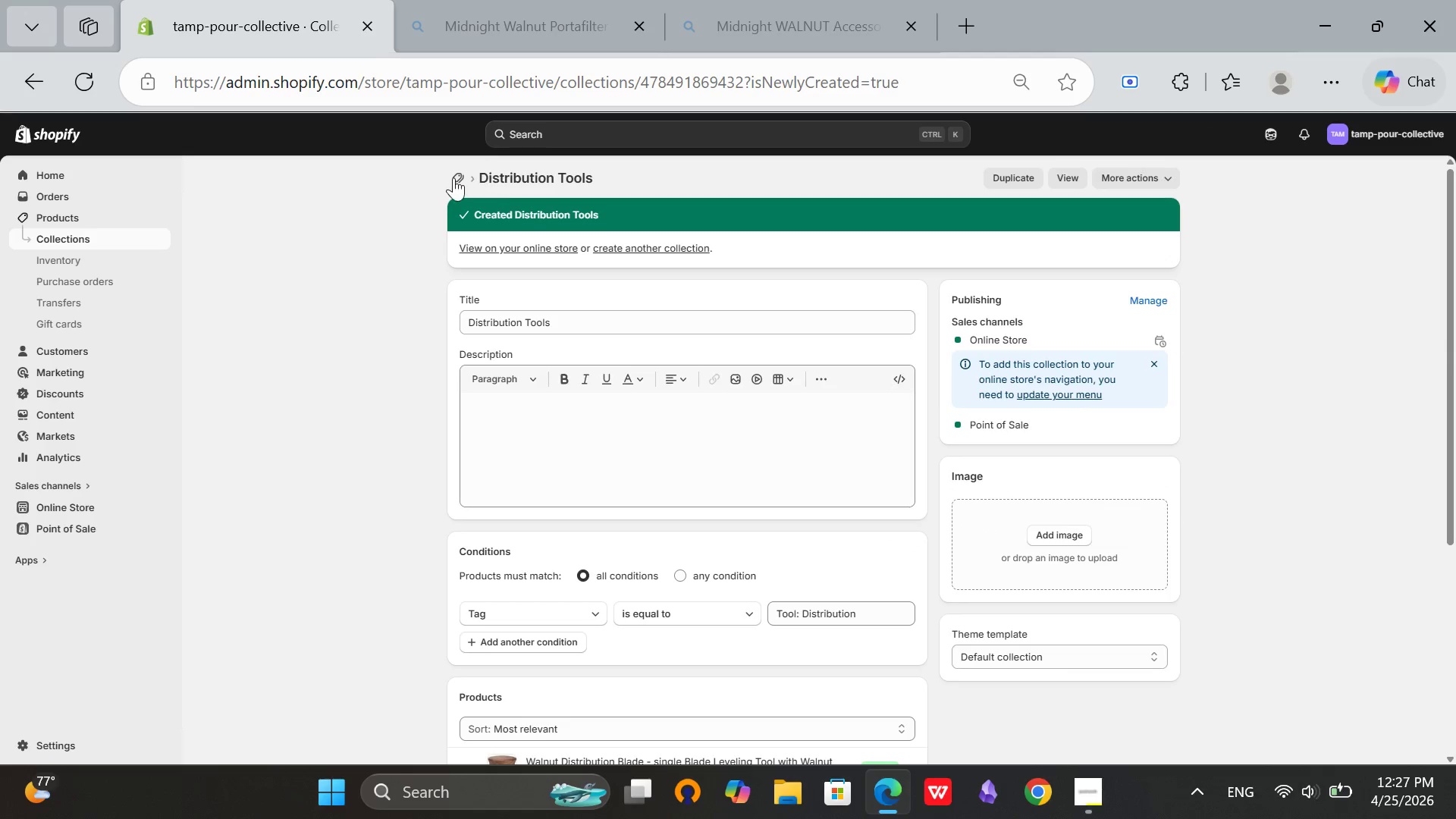 
left_click([460, 175])
 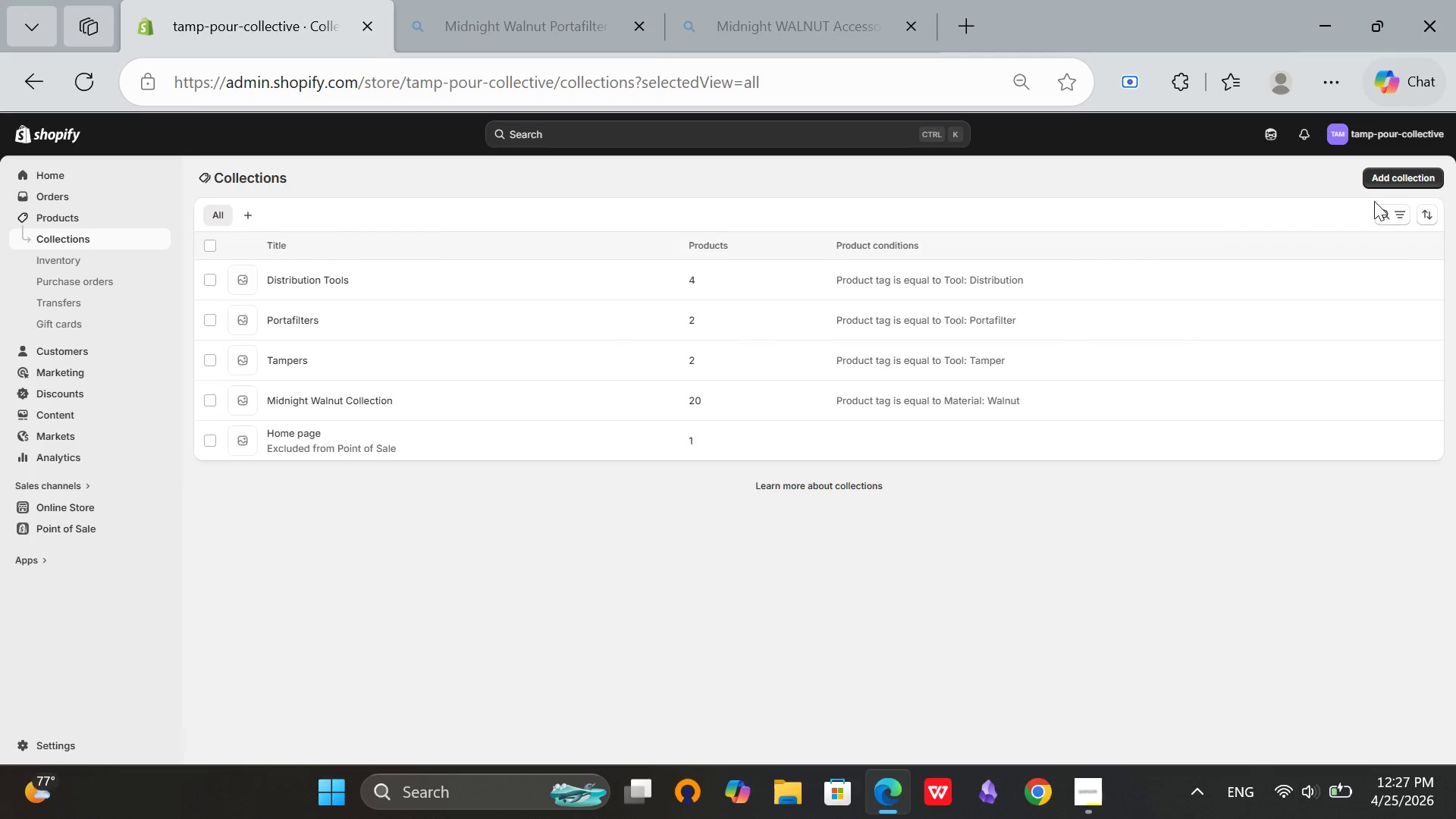 
left_click([1398, 173])
 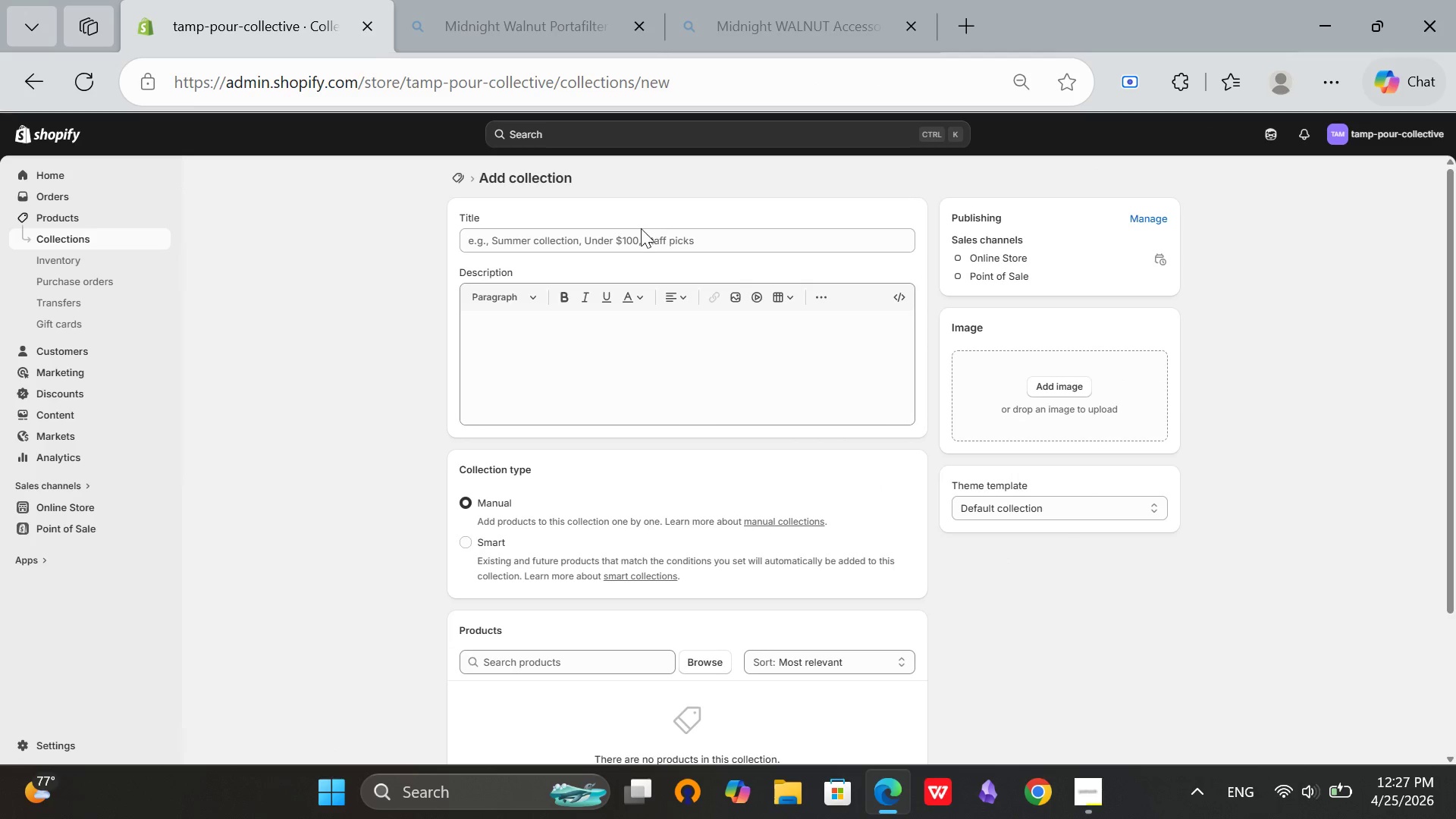 
left_click([627, 232])
 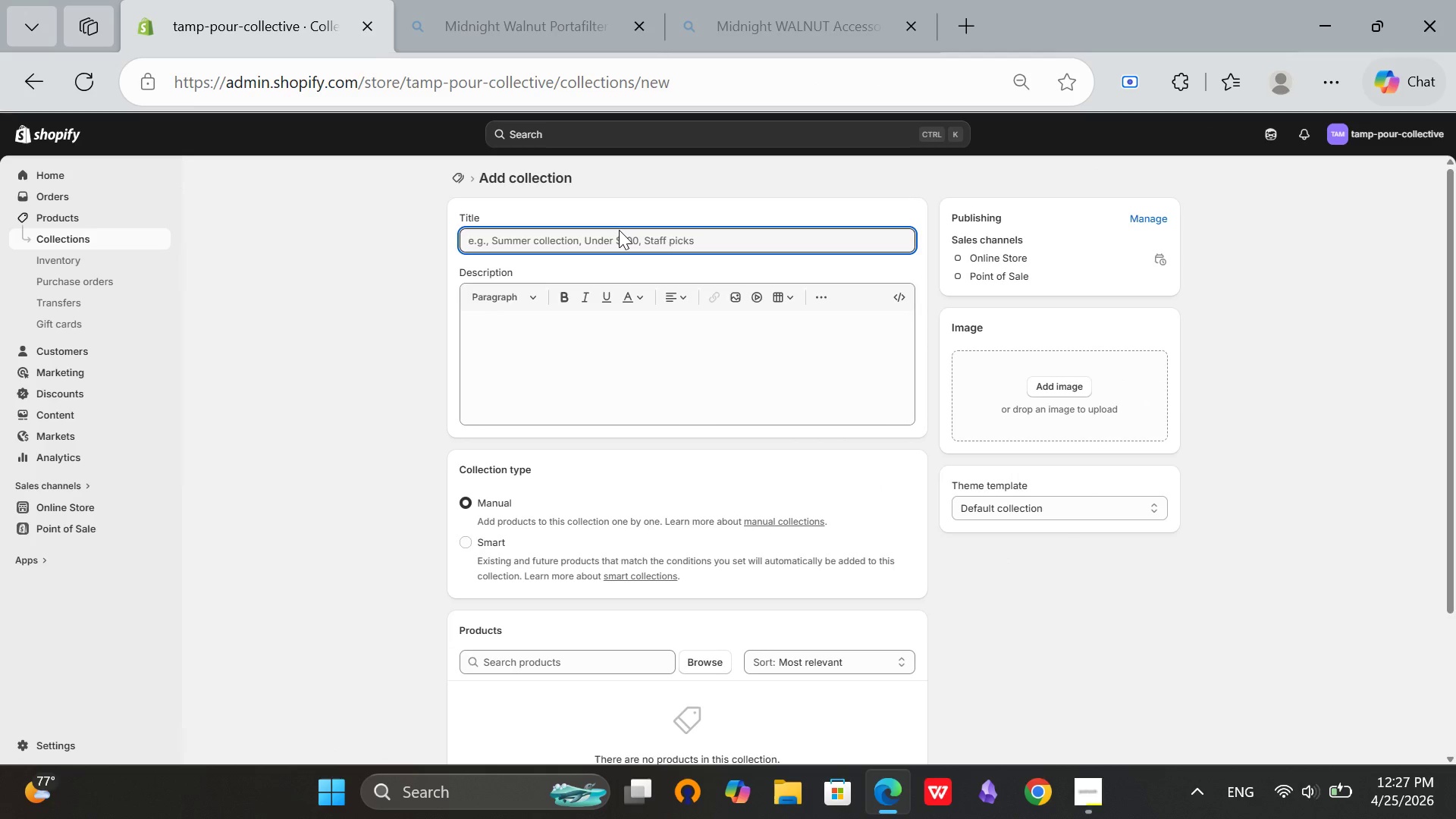 
type(Knock Bozex)
key(Backspace)
key(Backspace)
key(Backspace)
type(xes)
 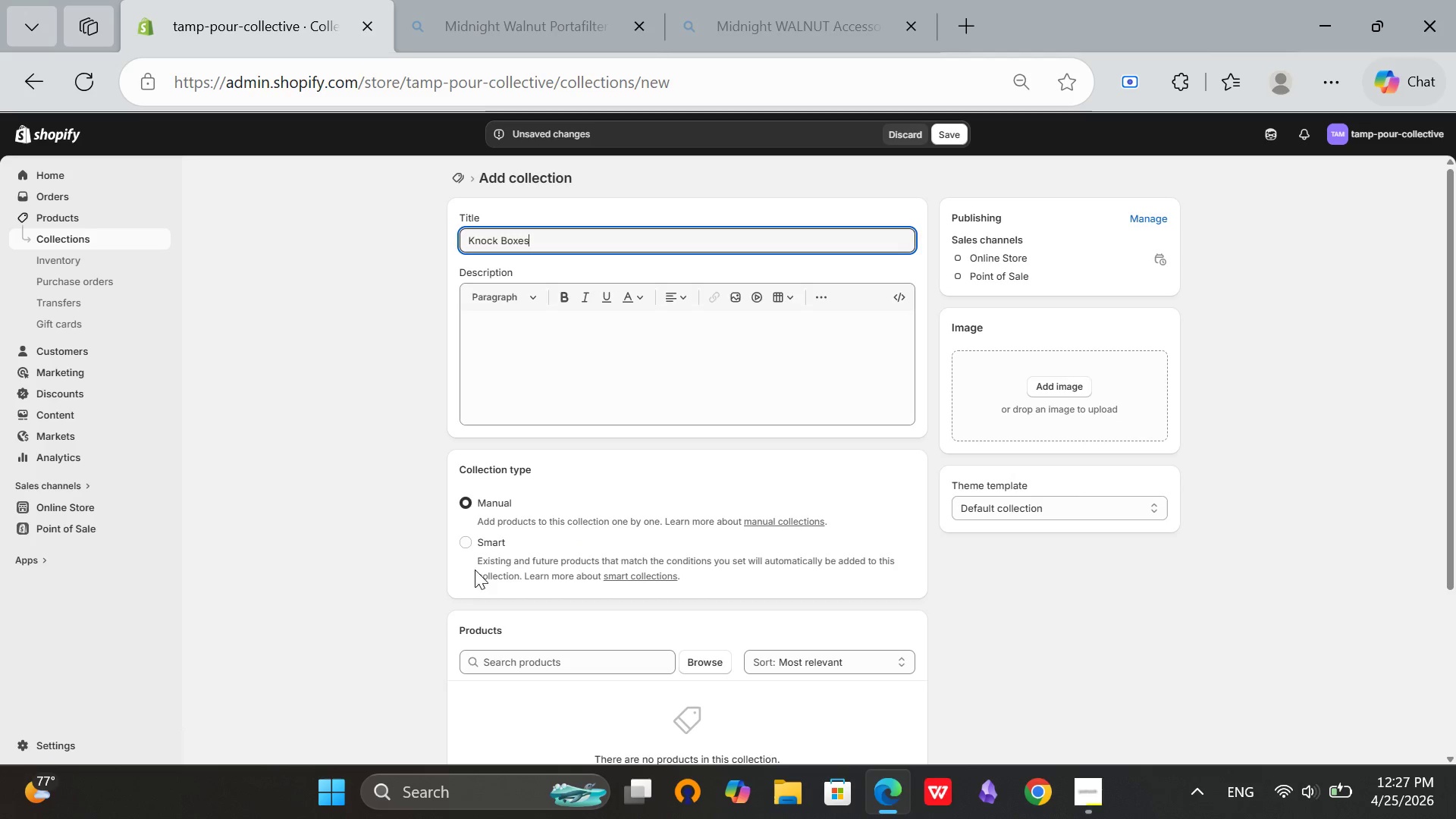 
left_click([481, 528])
 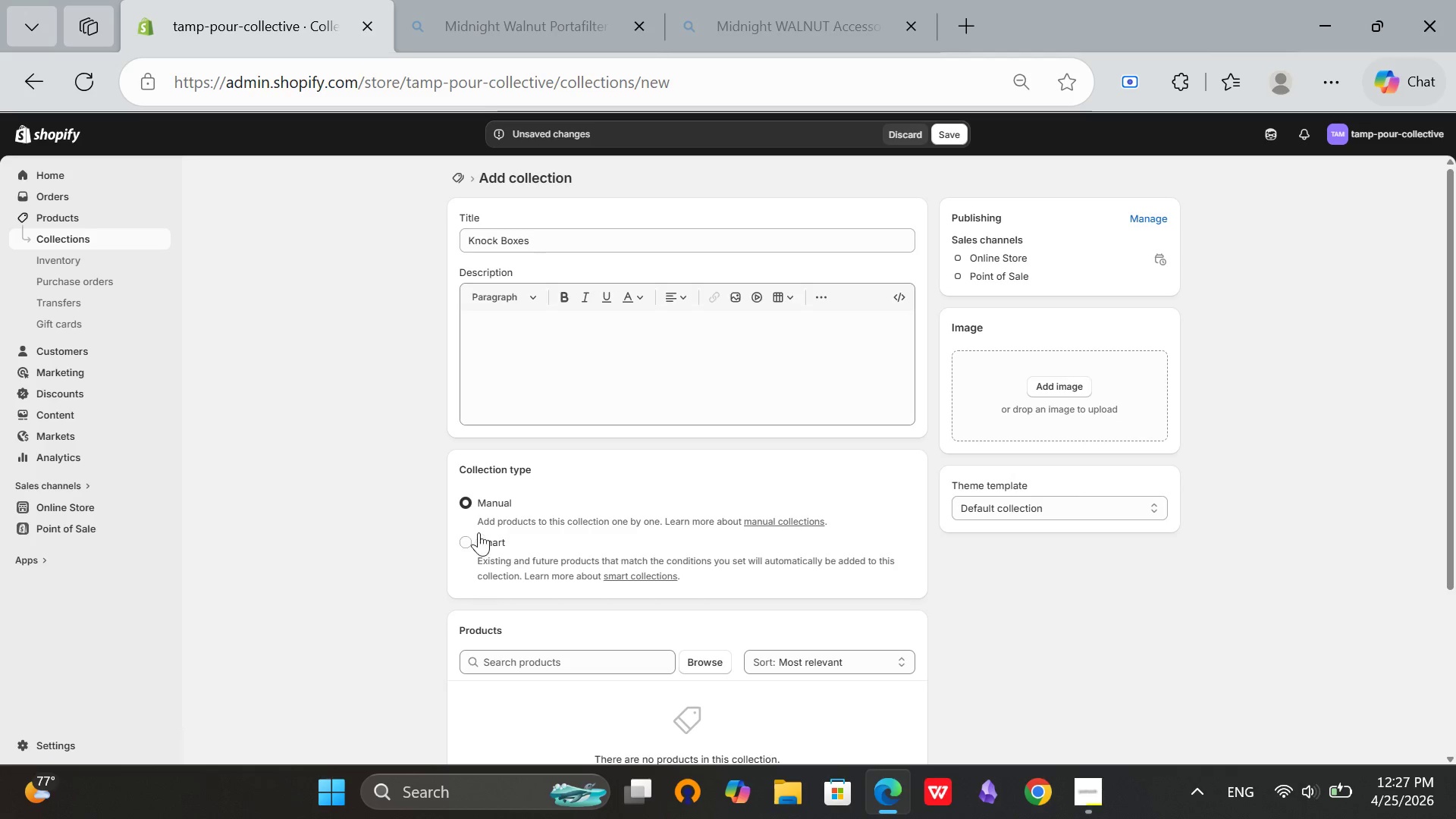 
left_click([477, 534])
 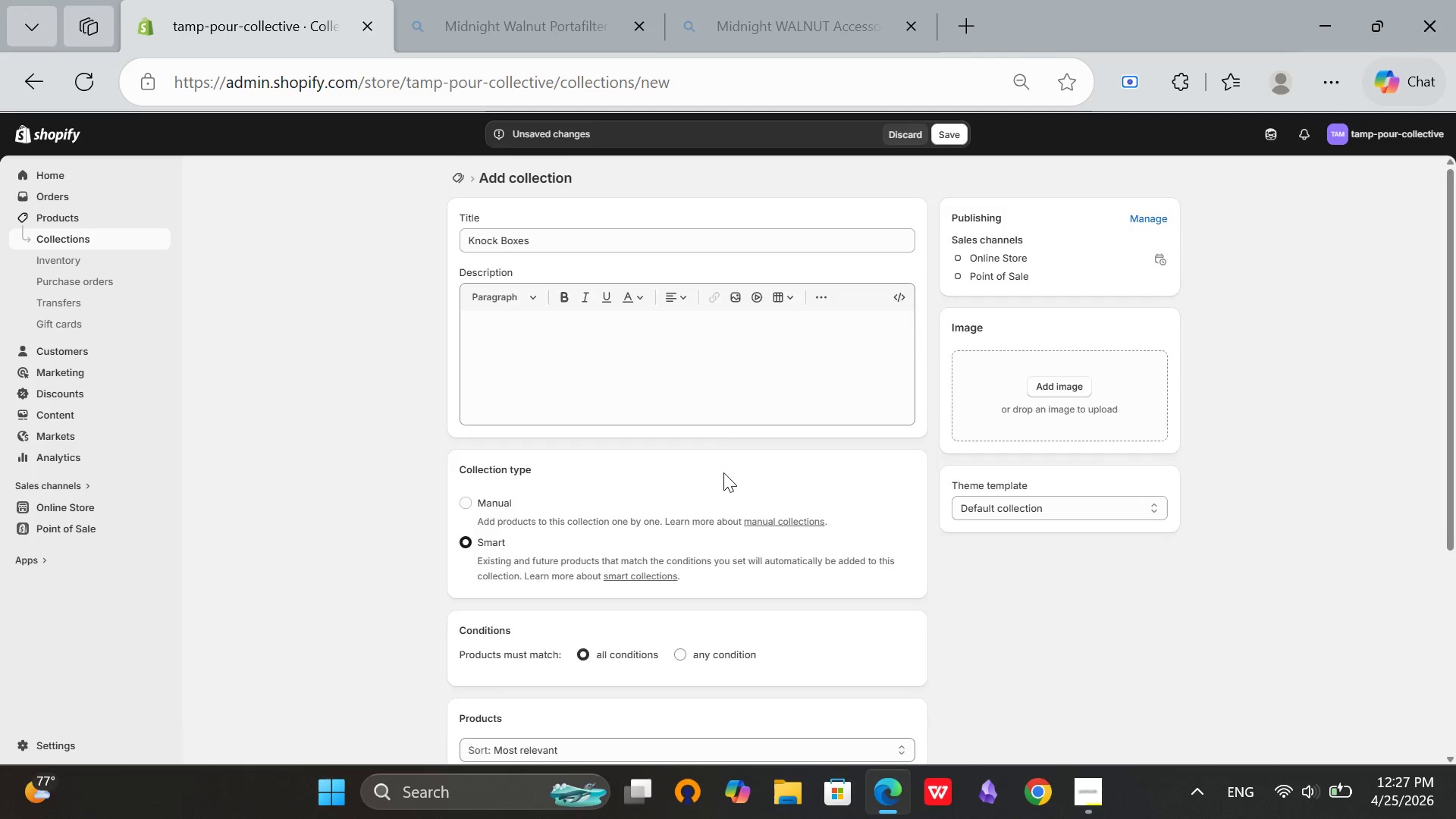 
scroll: coordinate [723, 472], scroll_direction: down, amount: 4.0
 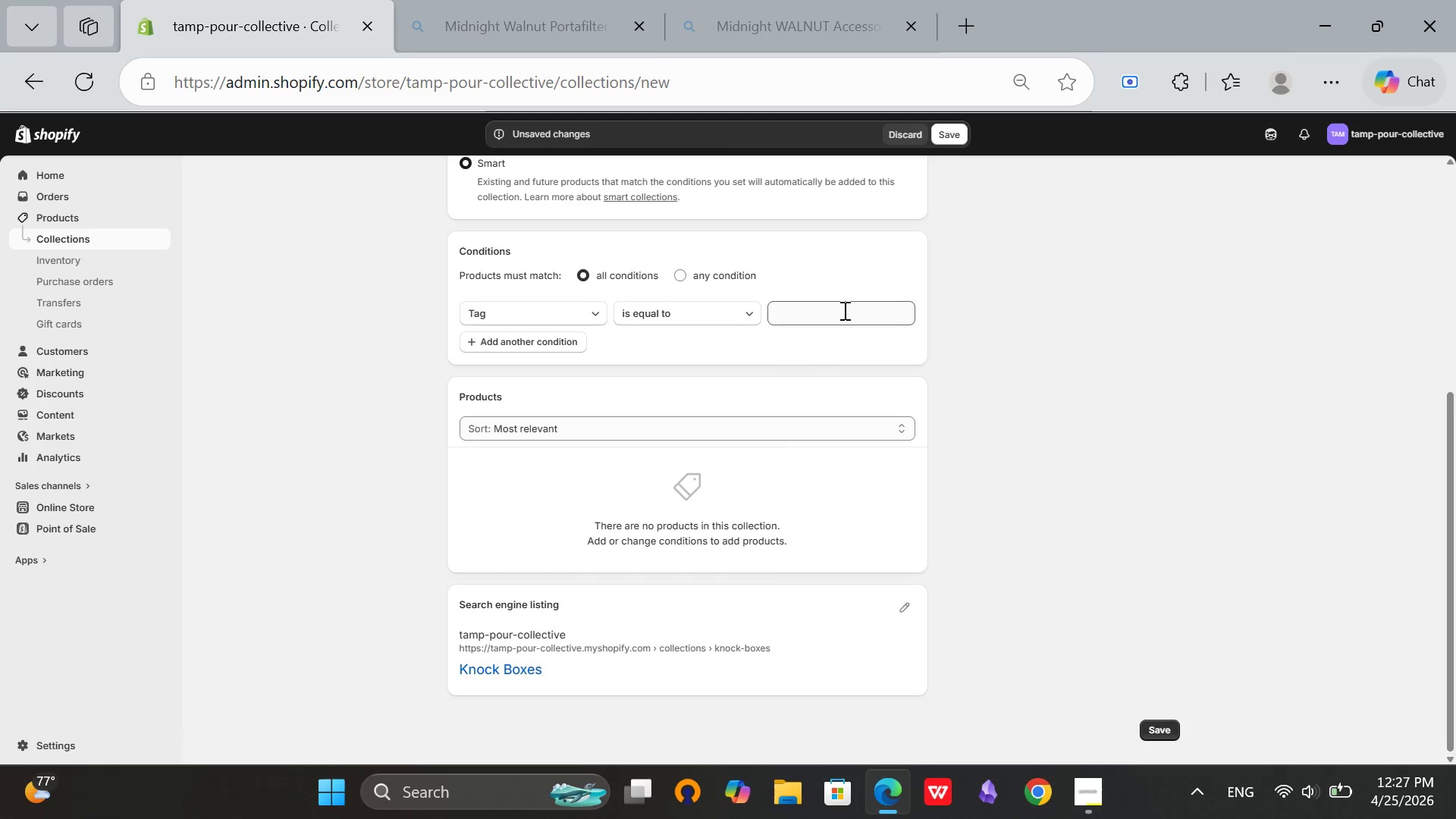 
left_click([843, 310])
 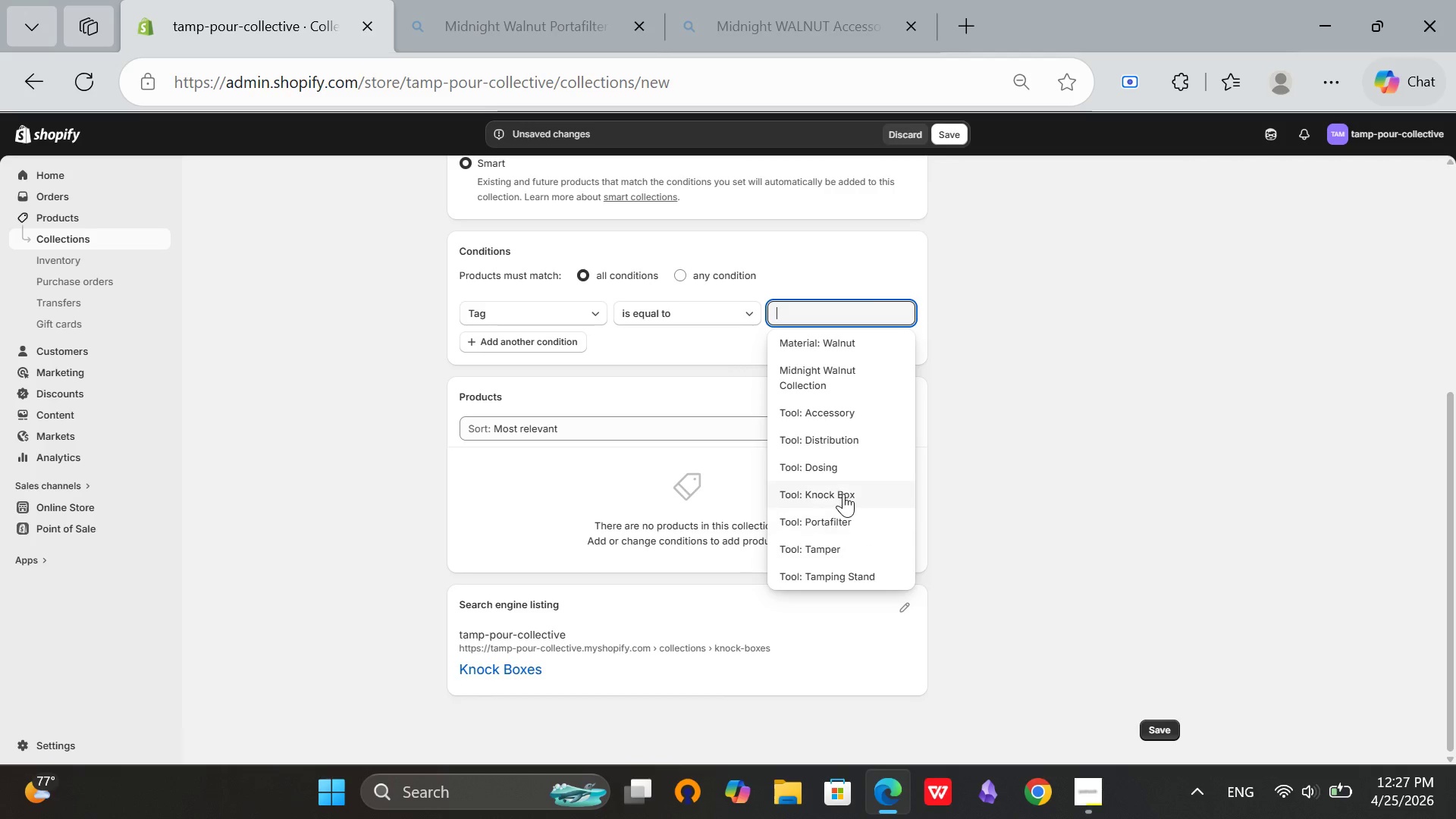 
left_click([843, 494])
 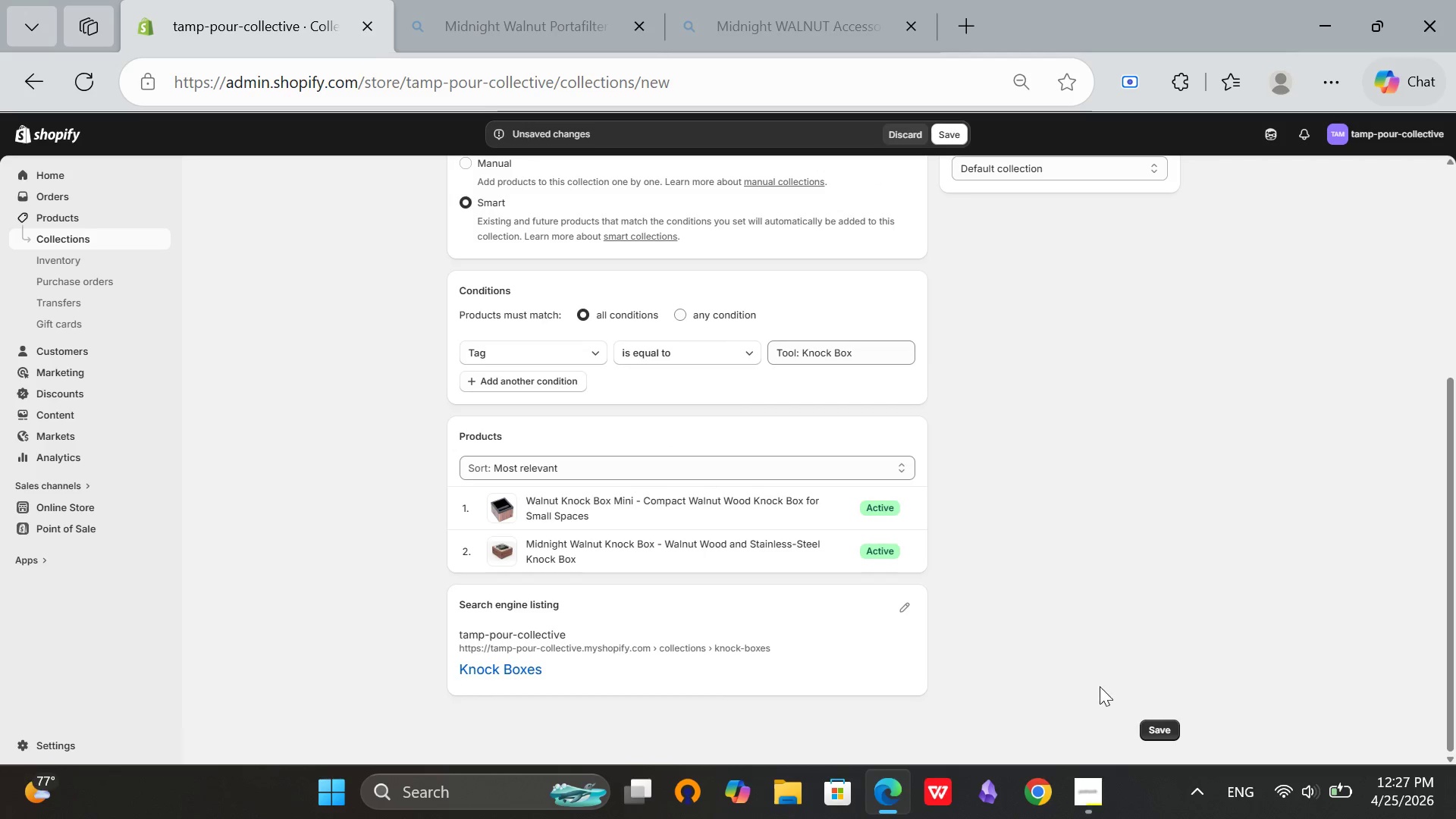 
left_click([1164, 723])
 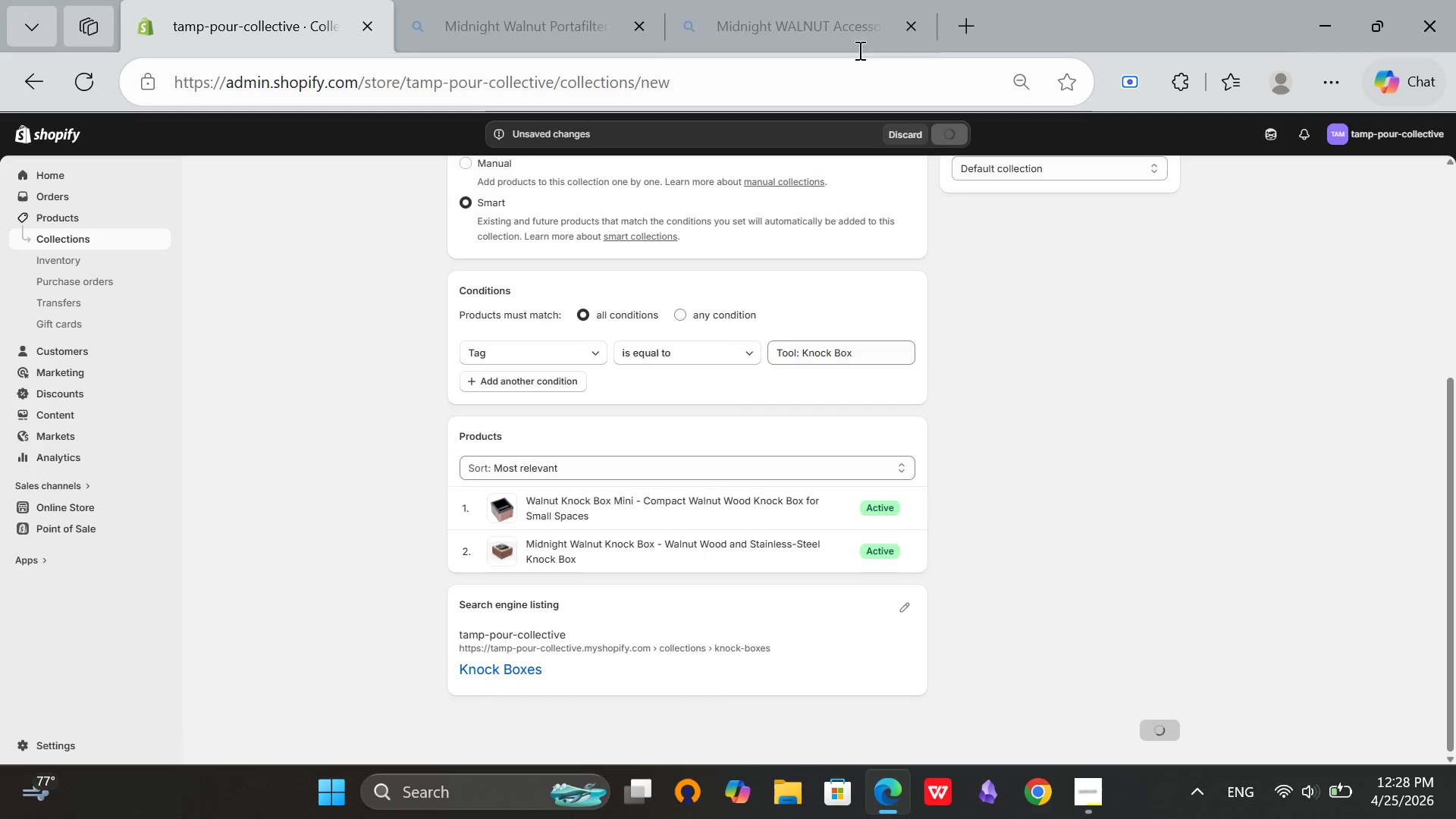 
mouse_move([834, 8])
 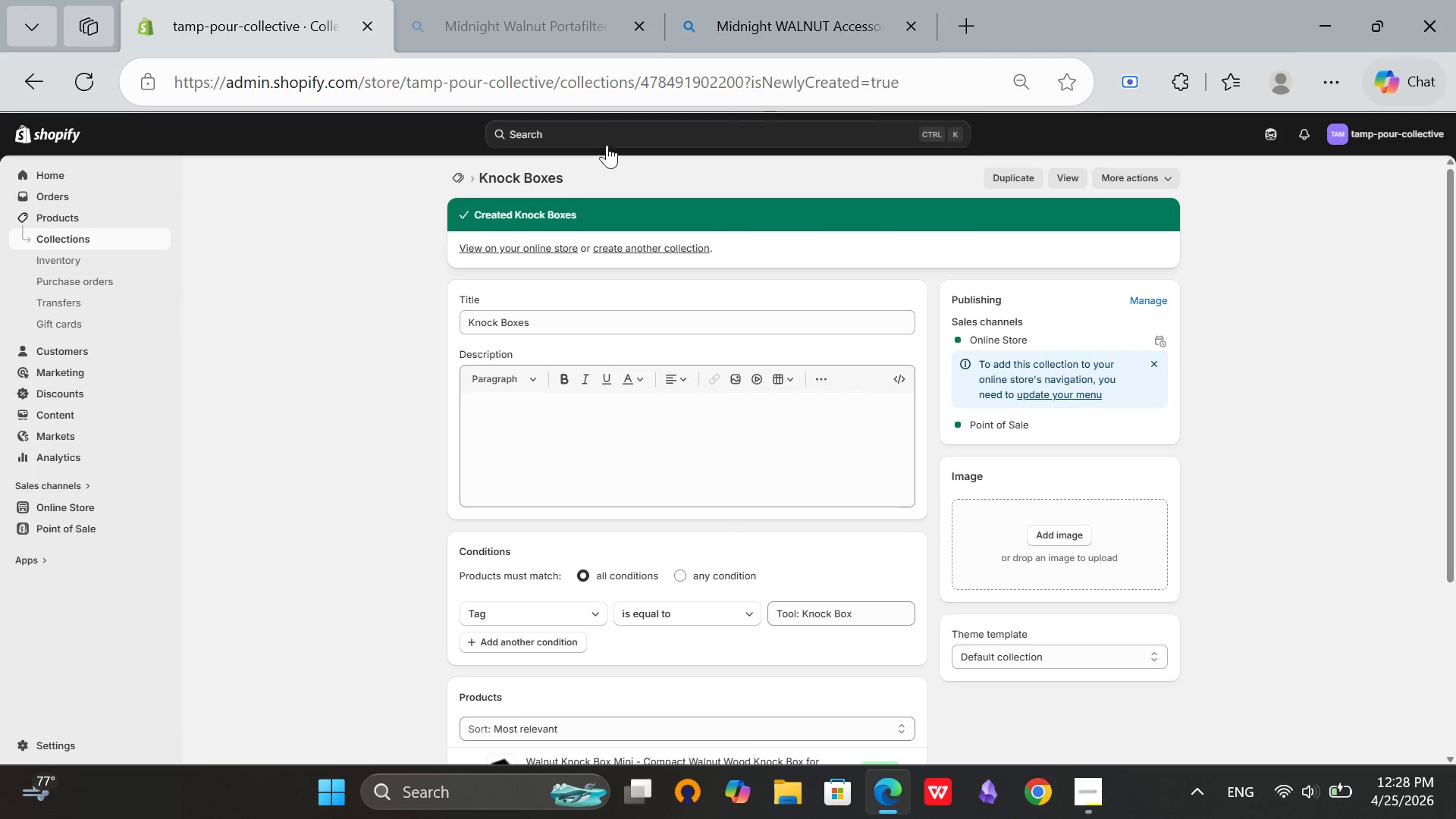 
left_click([609, 129])
 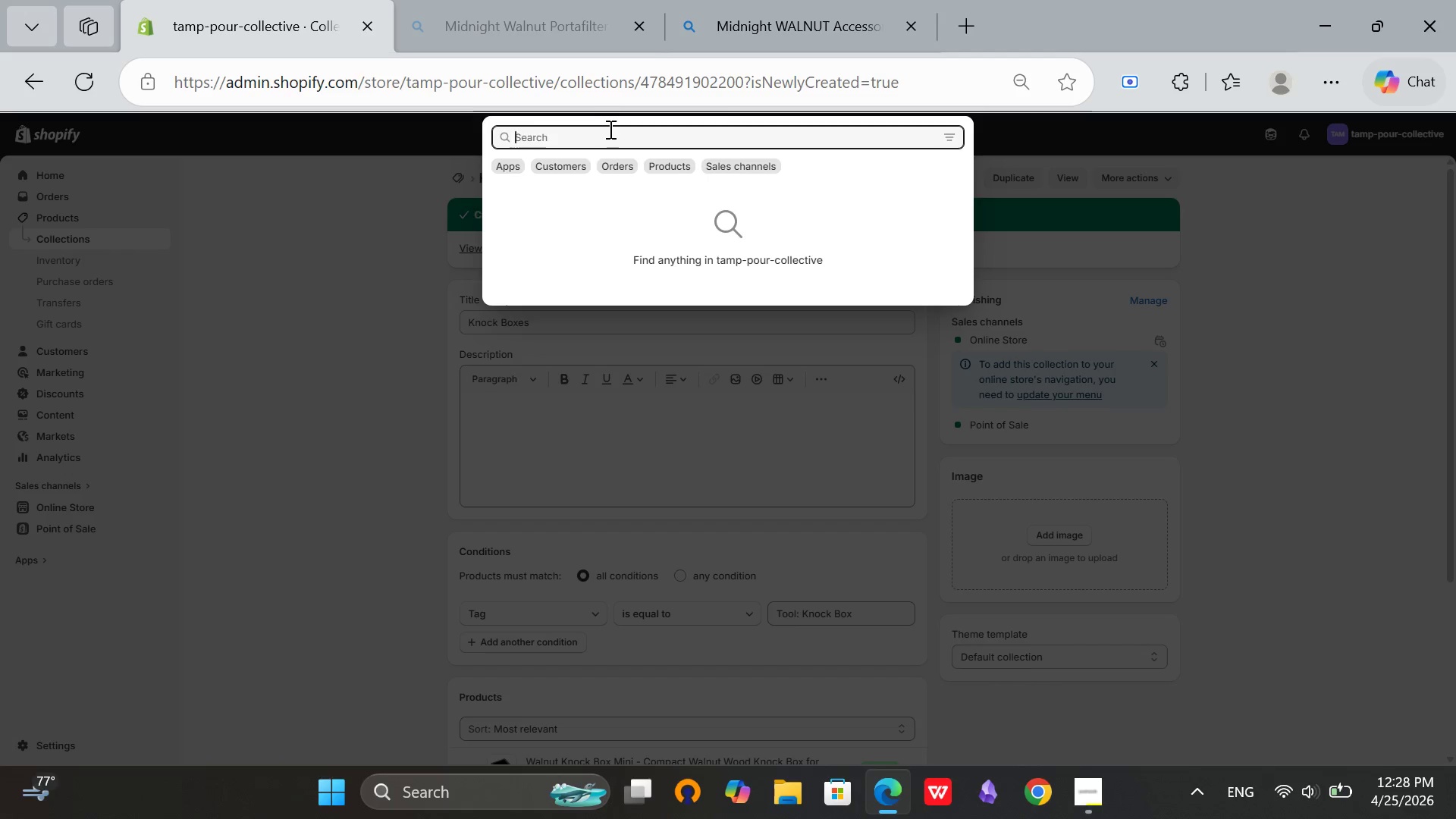 
type(navigation)
 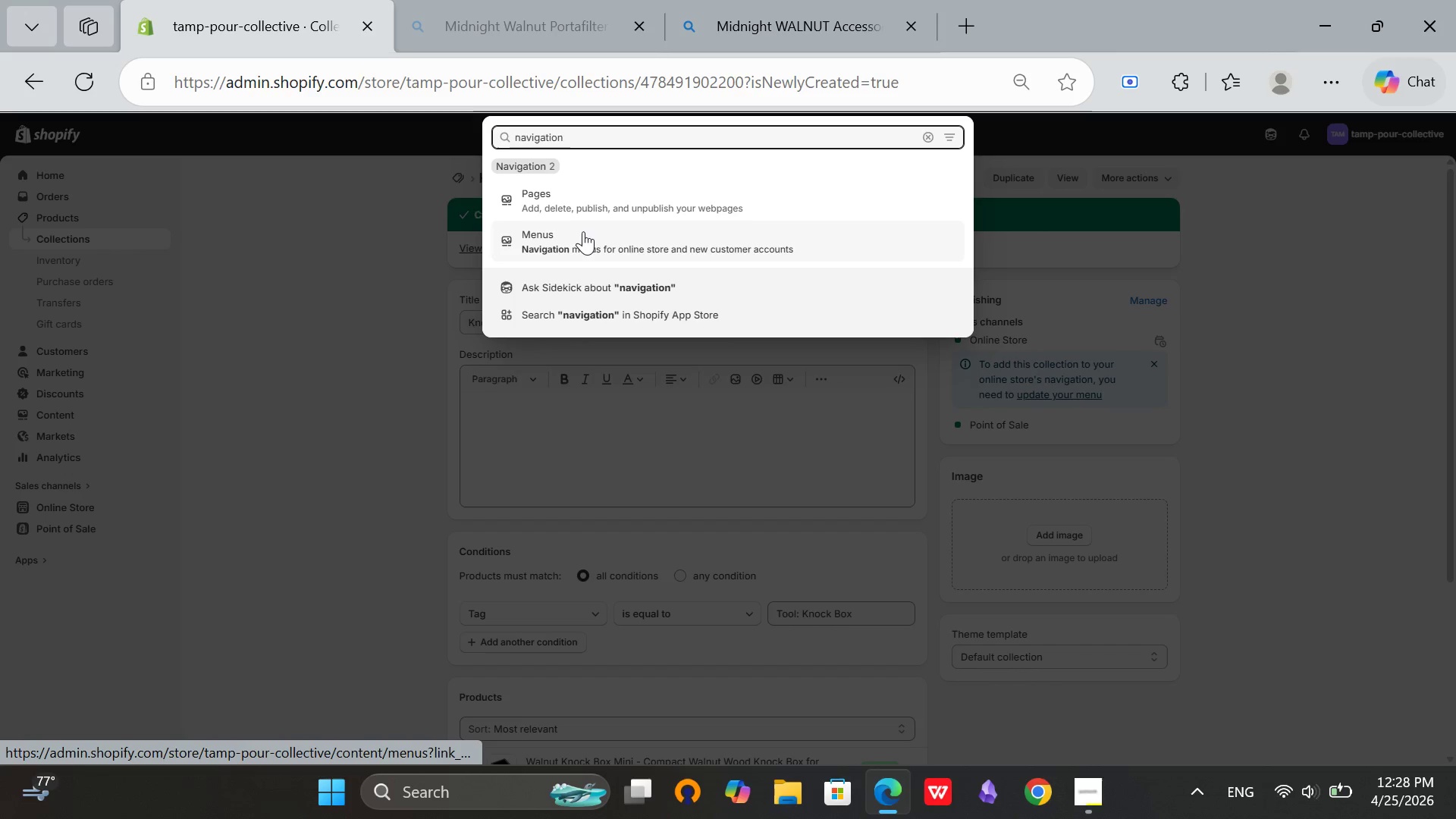 
left_click([585, 241])
 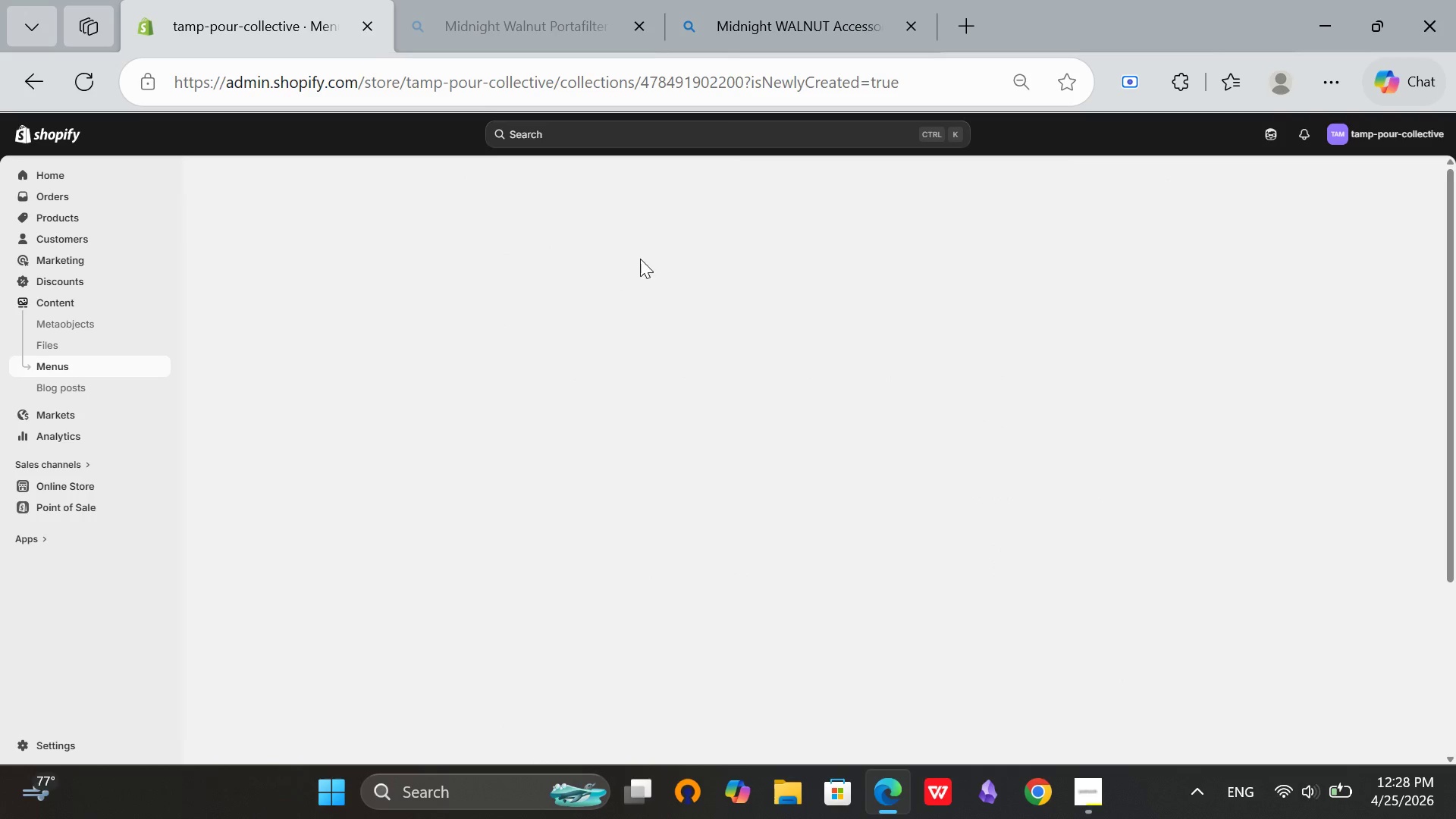 
mouse_move([677, 228])
 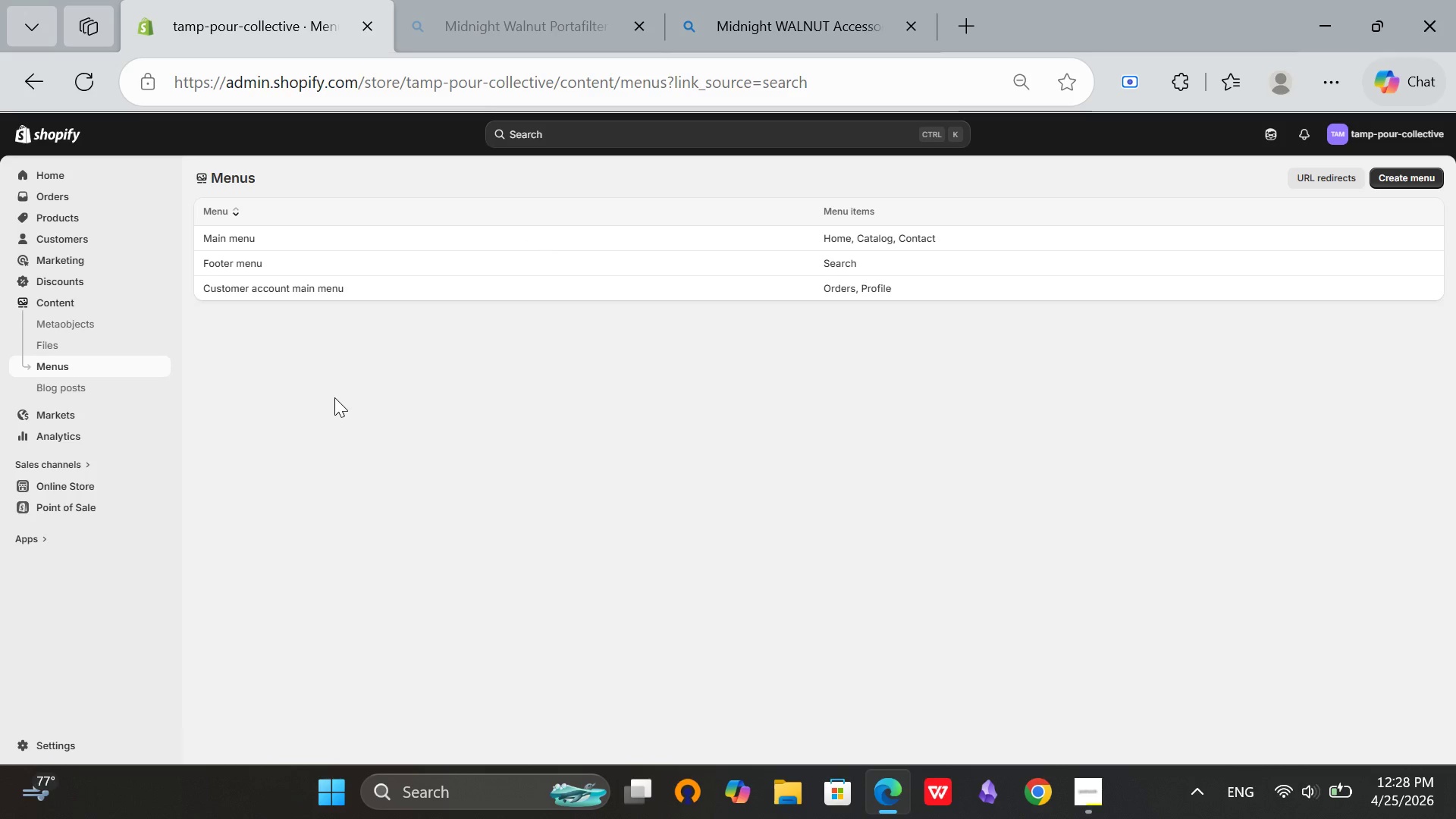 
wait(9.7)
 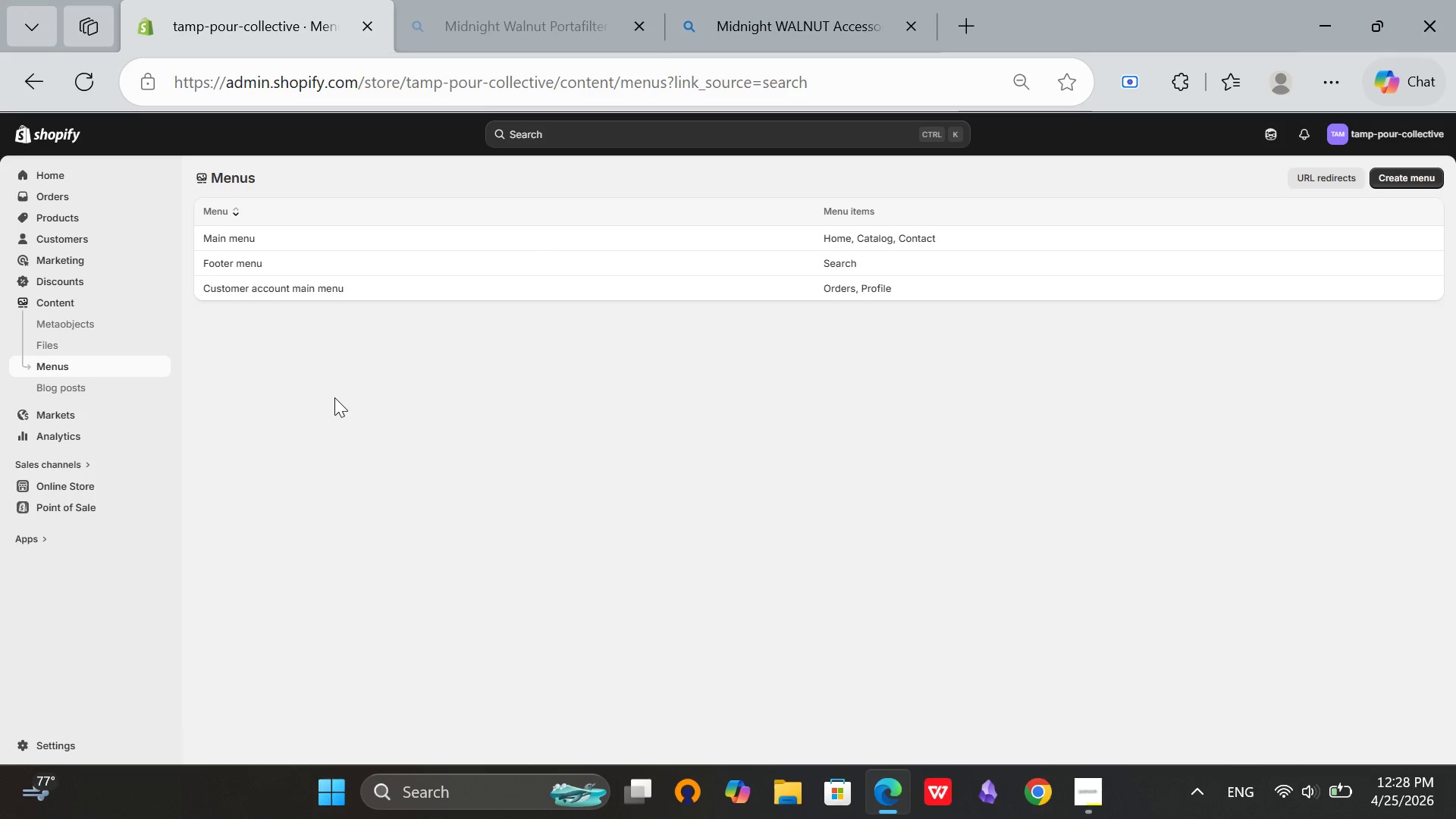 
left_click([237, 237])
 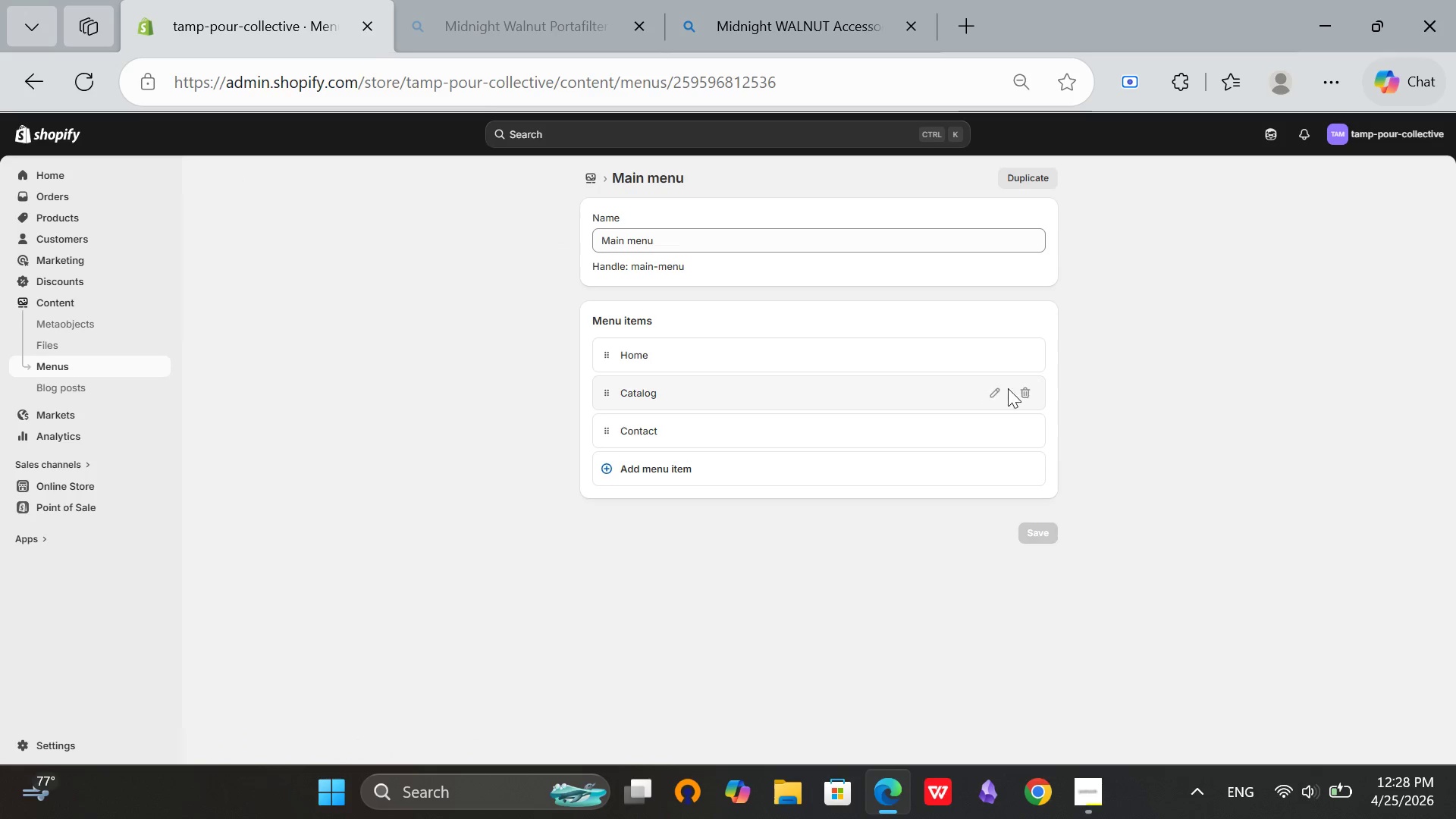 
left_click([1025, 402])
 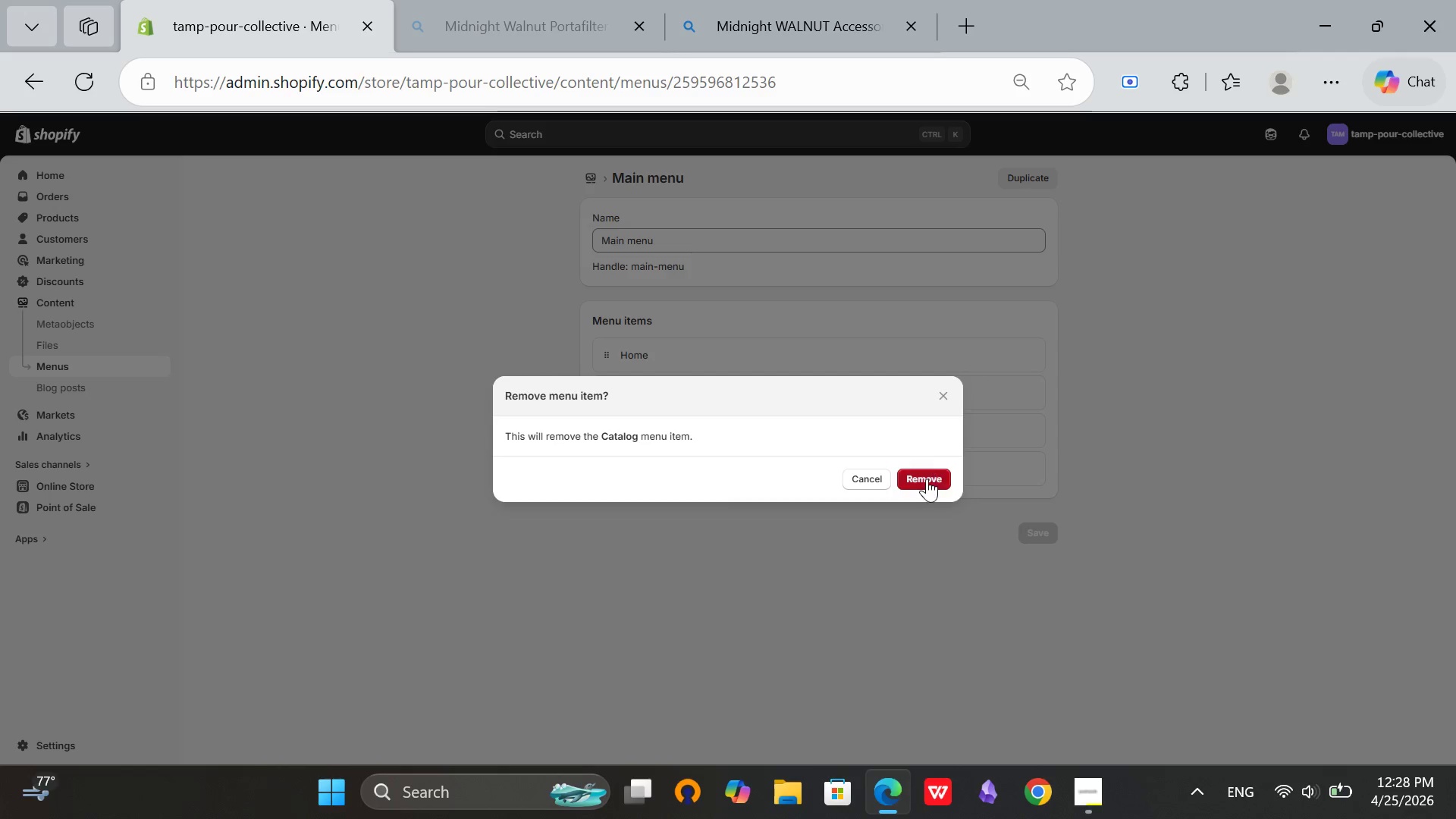 
left_click([927, 479])
 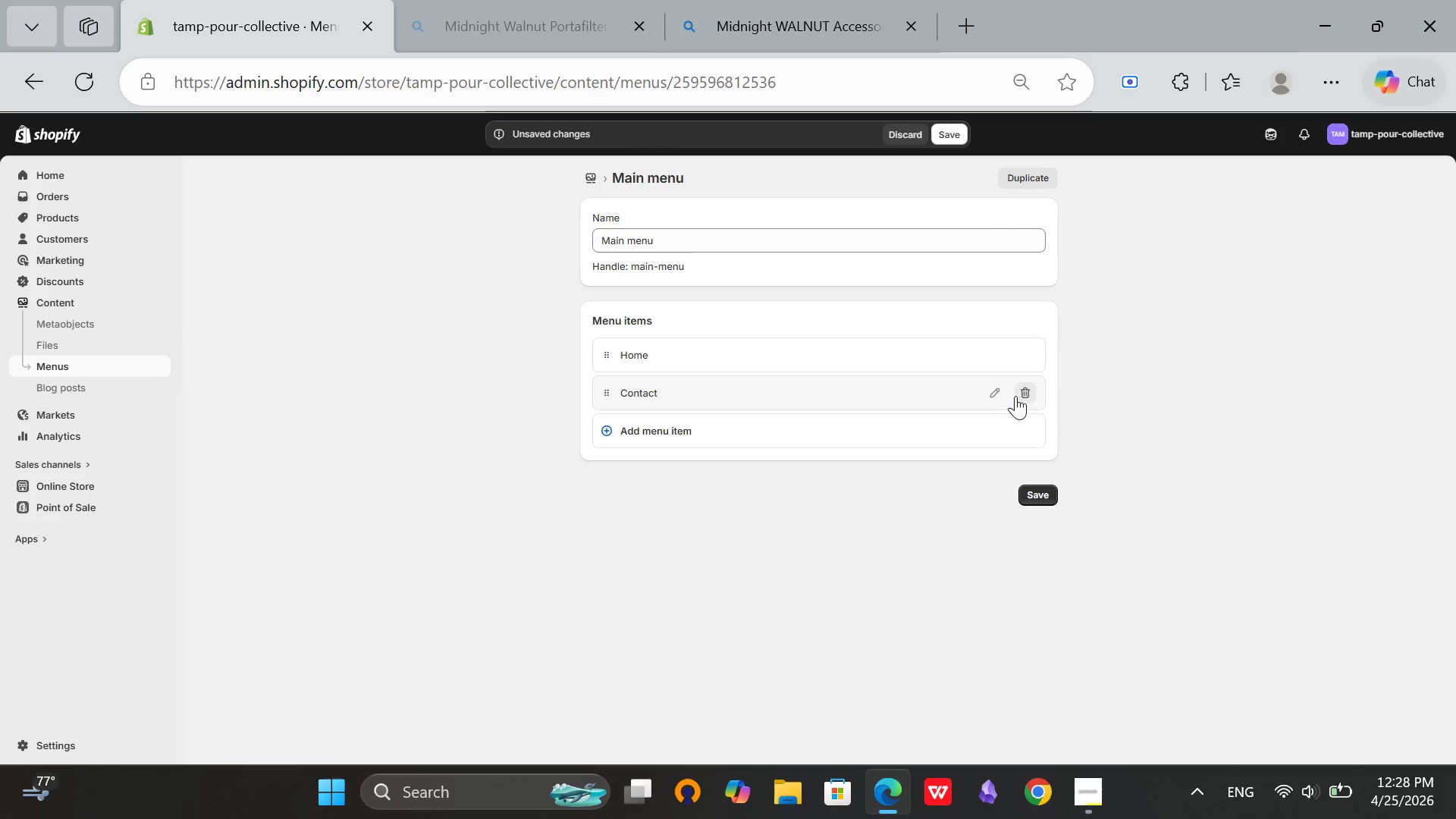 
left_click([1019, 396])
 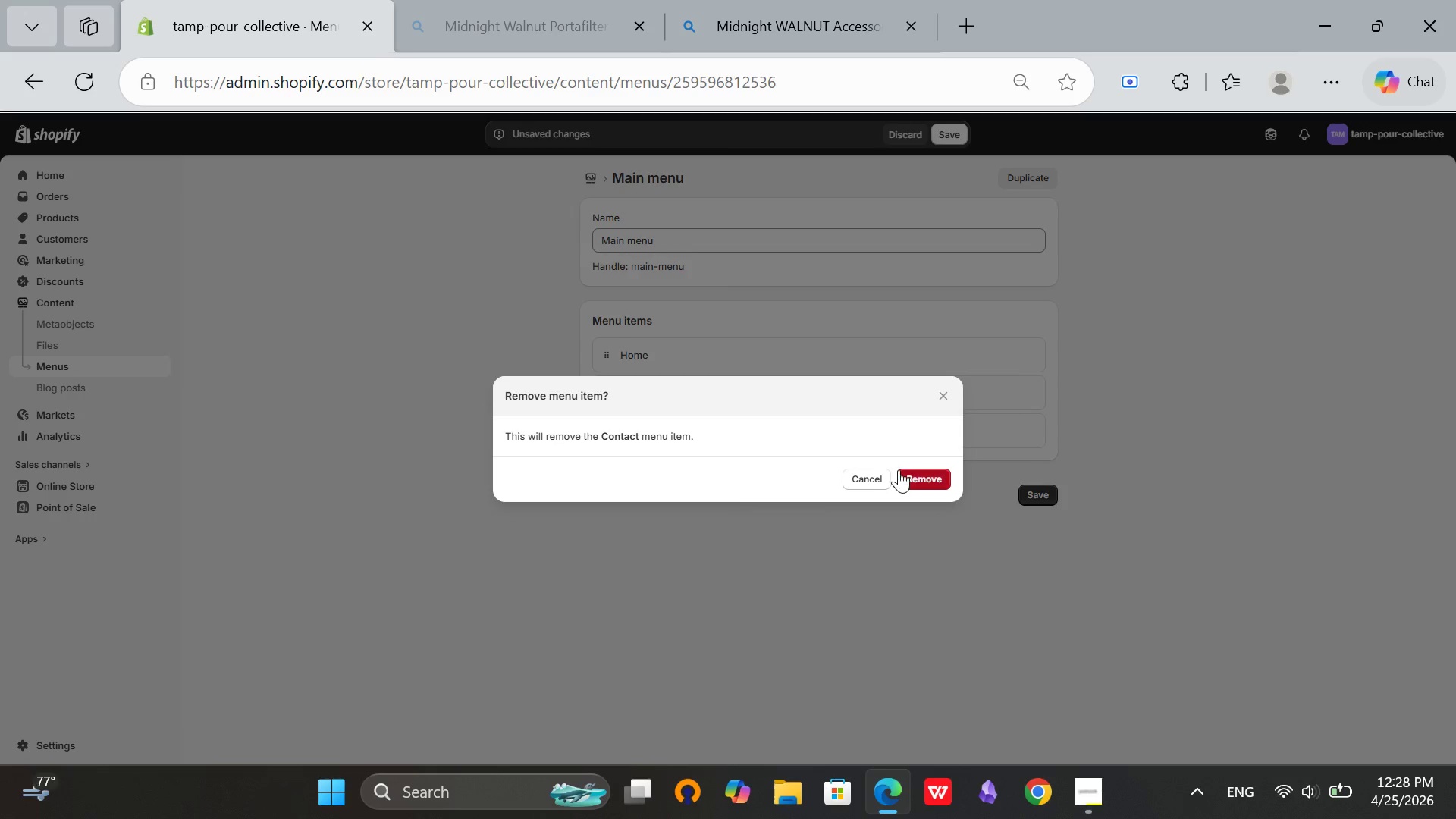 
left_click([901, 469])
 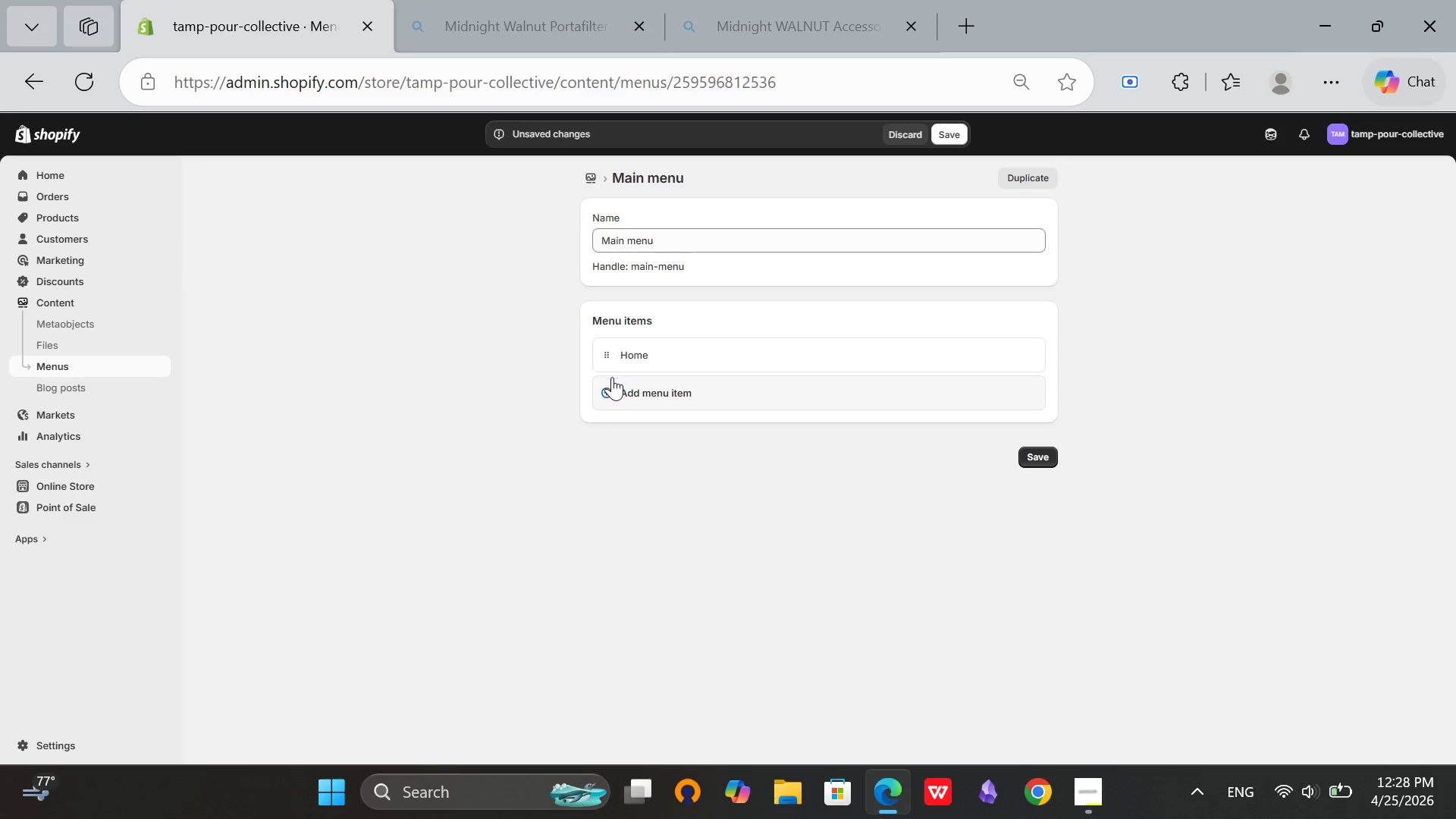 
left_click([624, 392])
 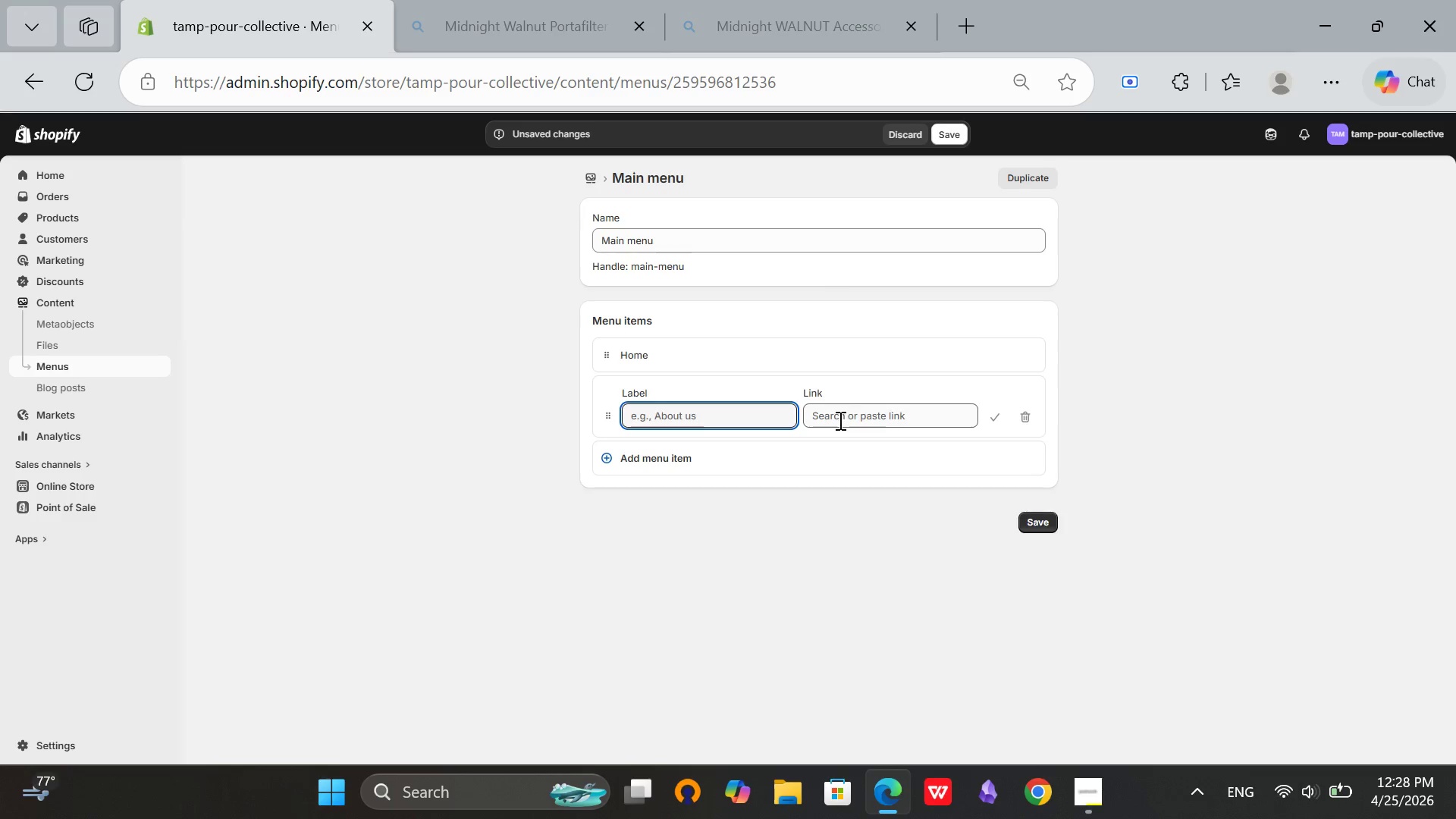 
left_click([839, 420])
 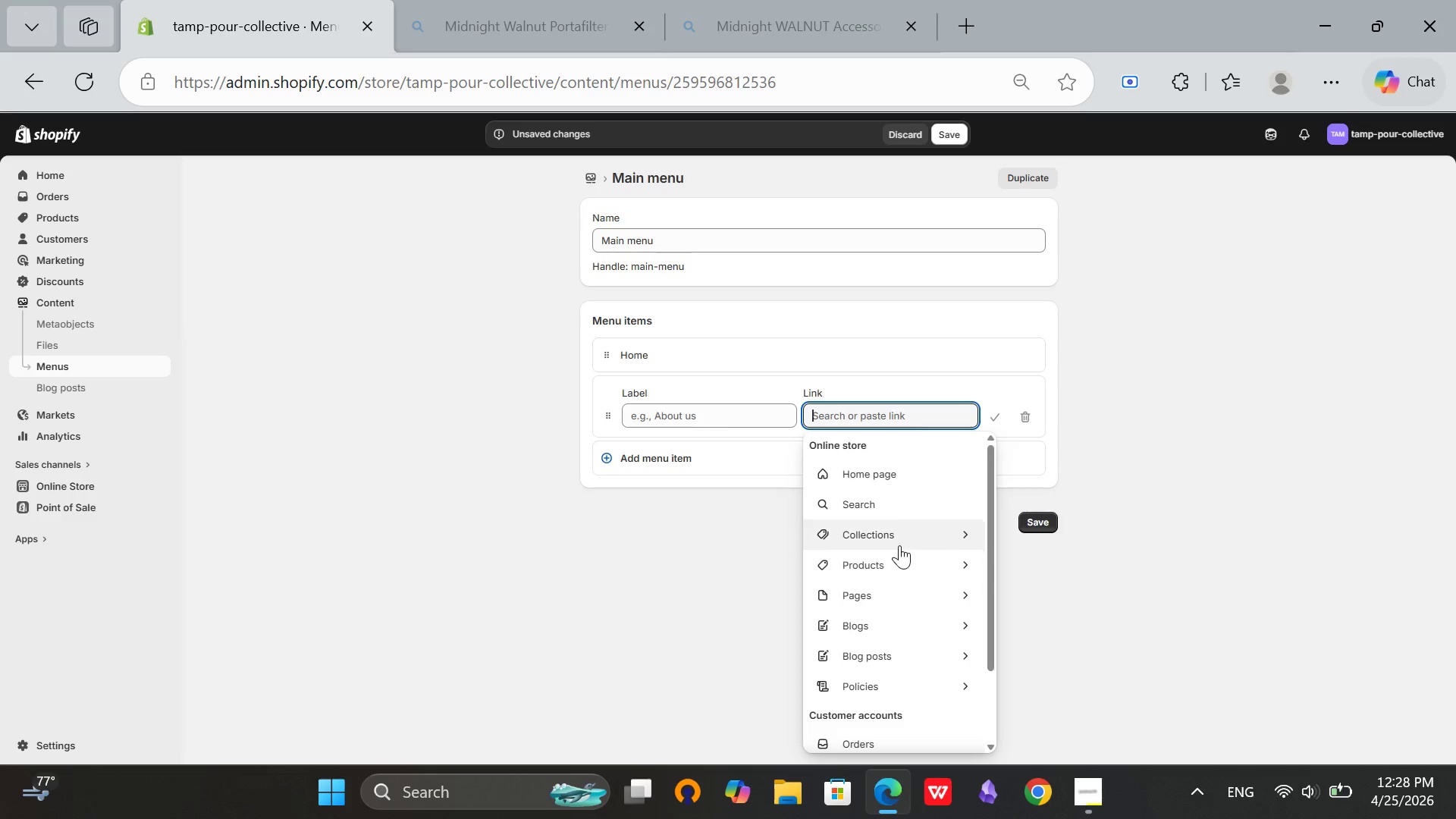 
left_click([899, 532])
 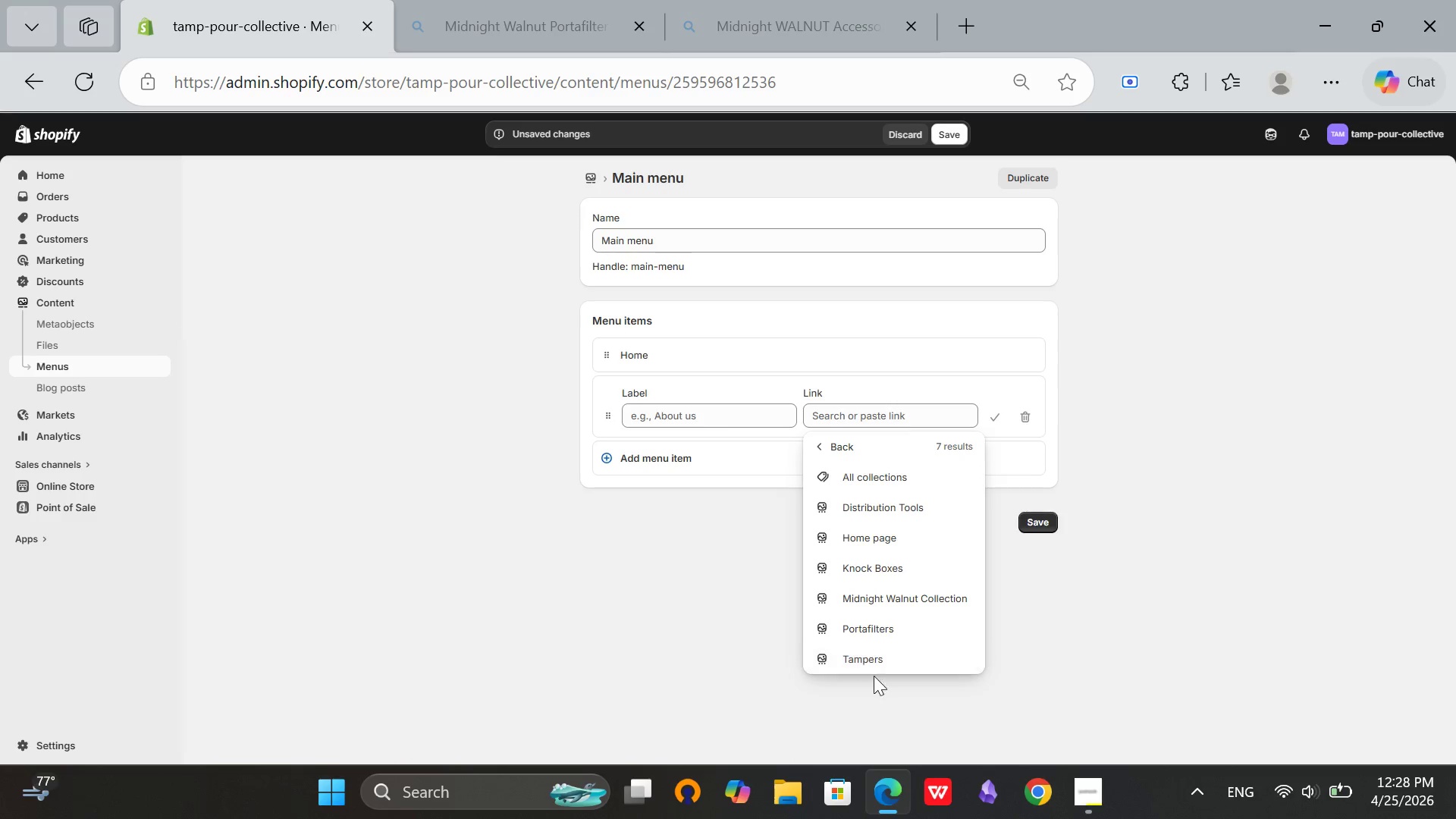 
left_click([902, 593])
 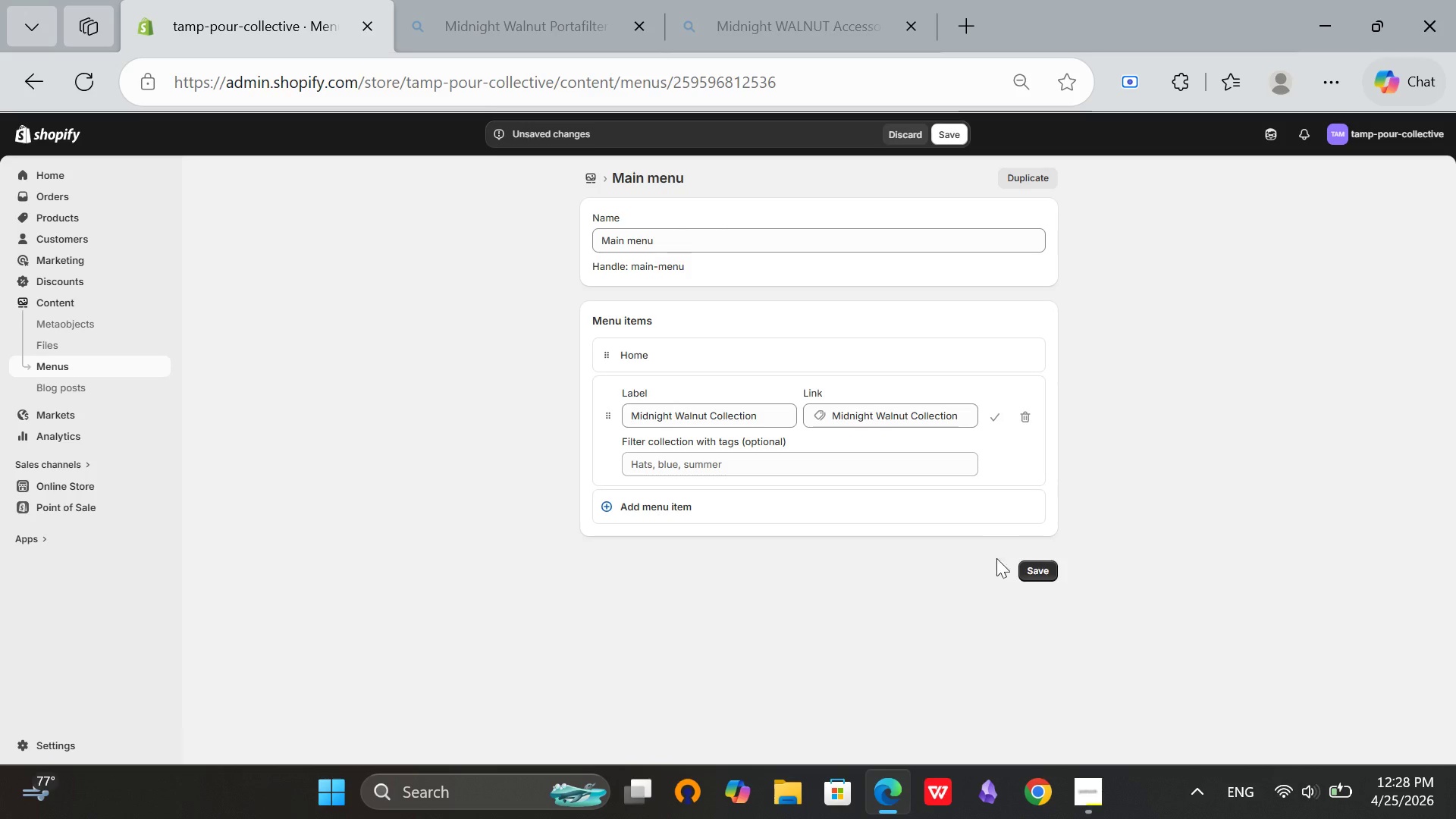 
left_click([1037, 577])
 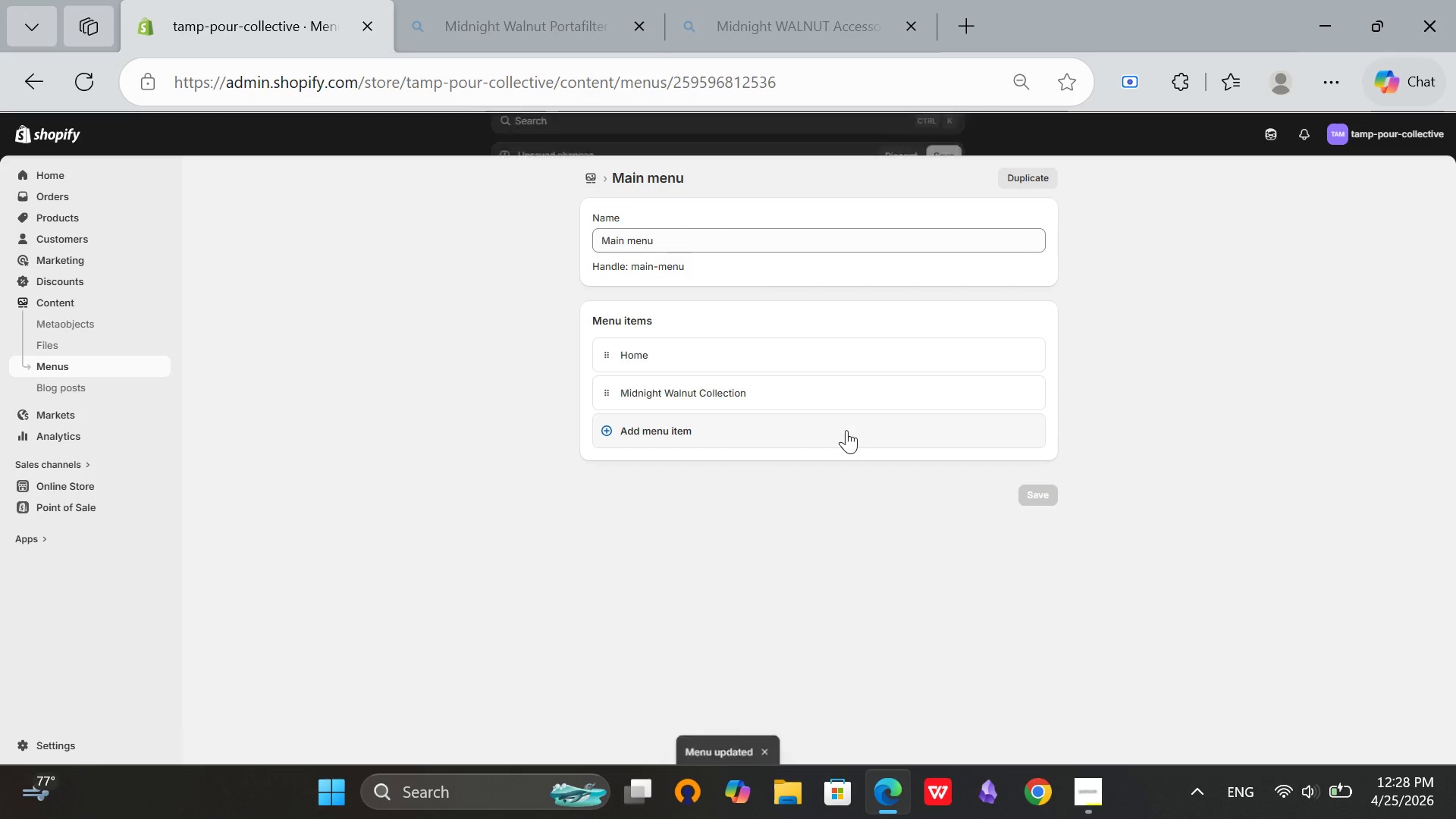 
left_click([845, 430])
 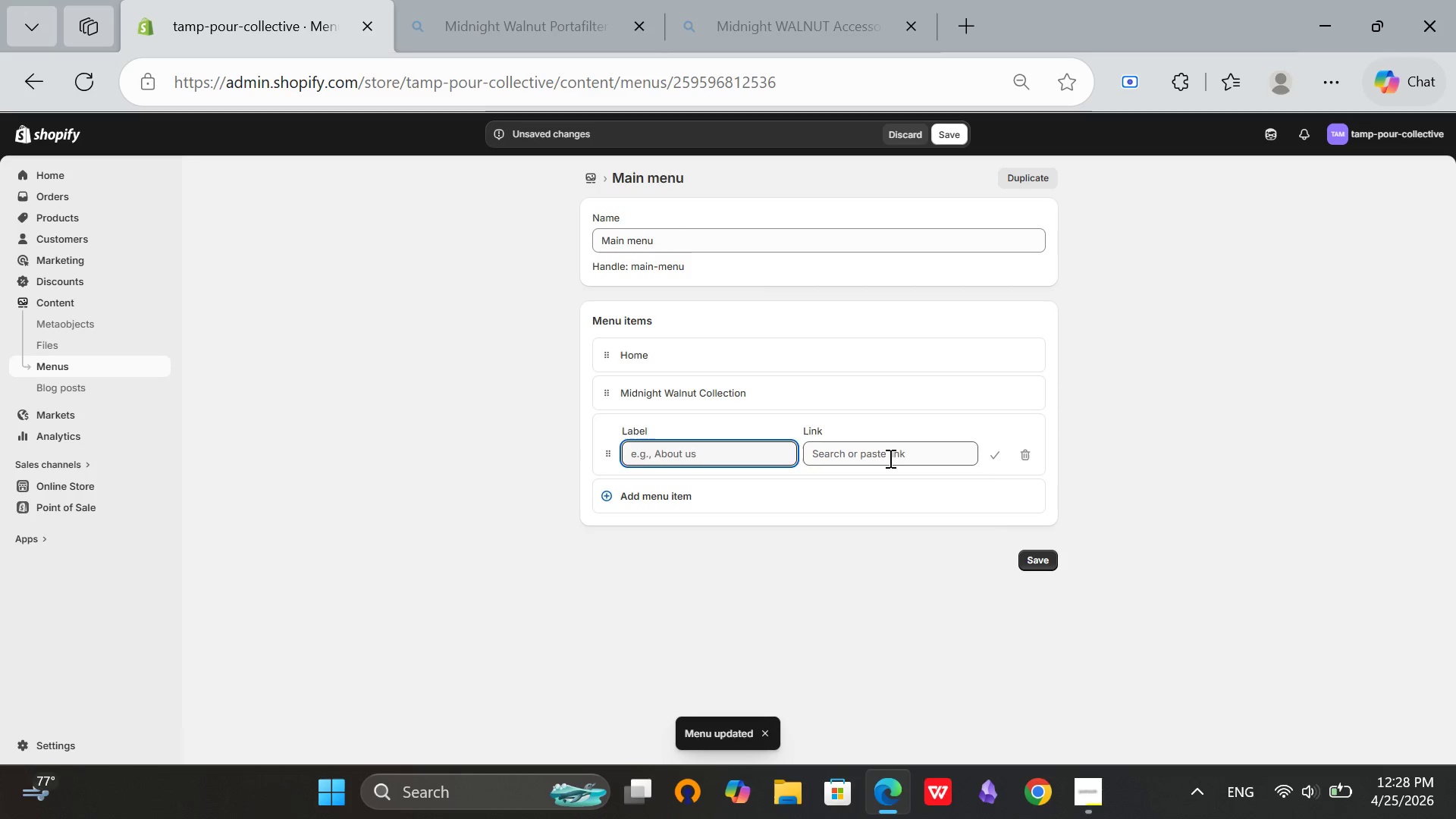 
left_click([890, 458])
 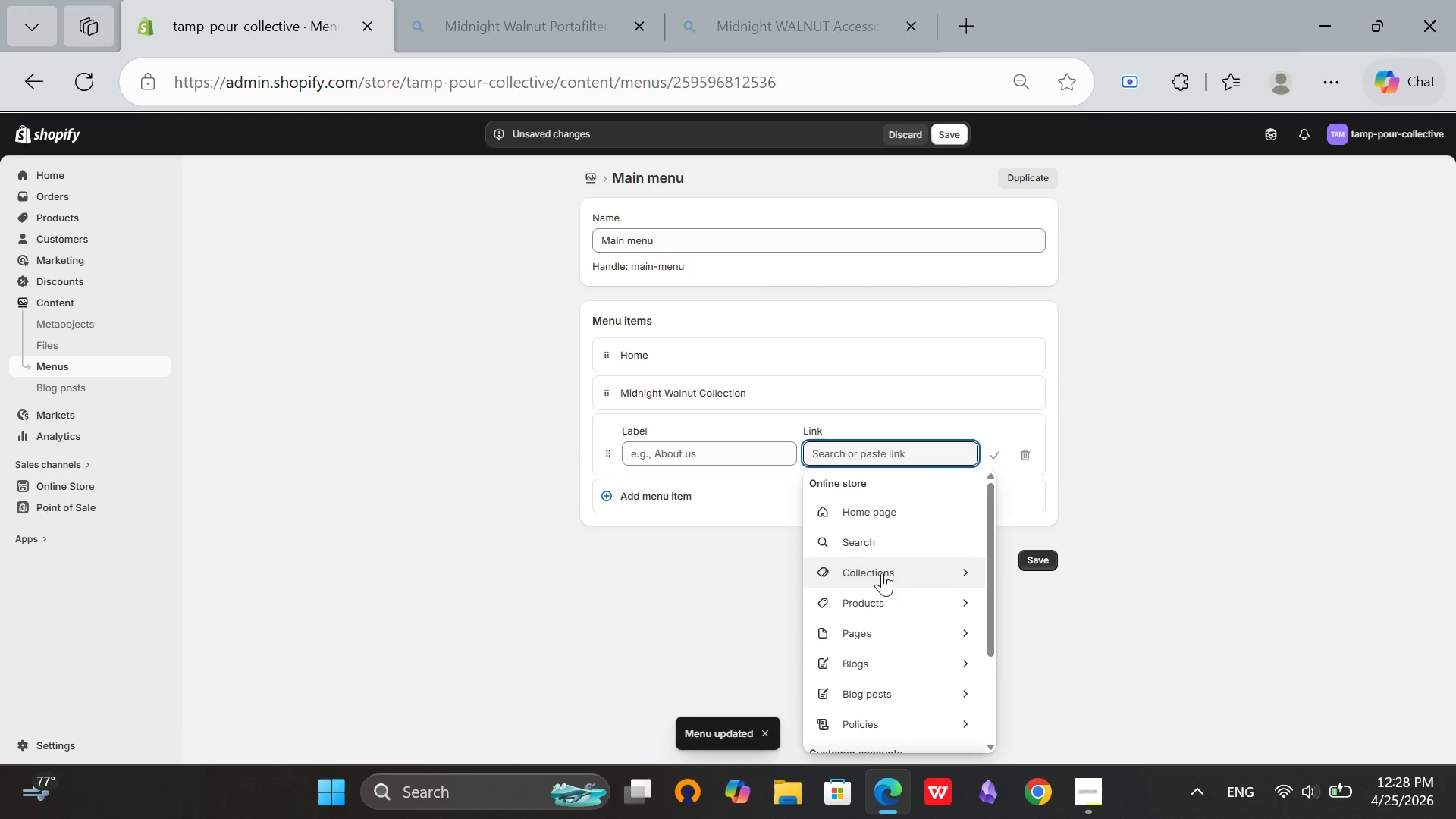 
left_click([882, 573])
 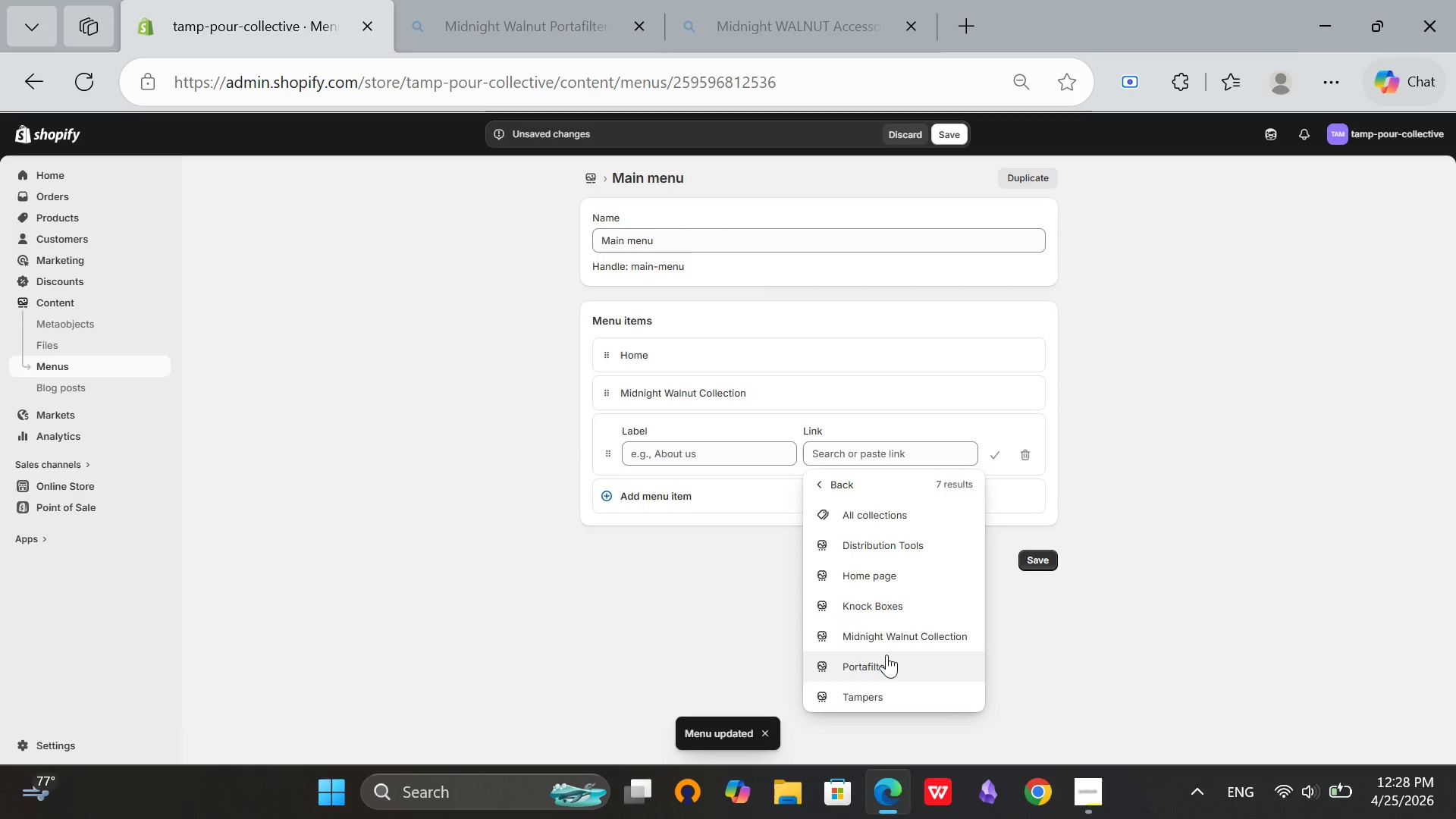 
left_click([879, 673])
 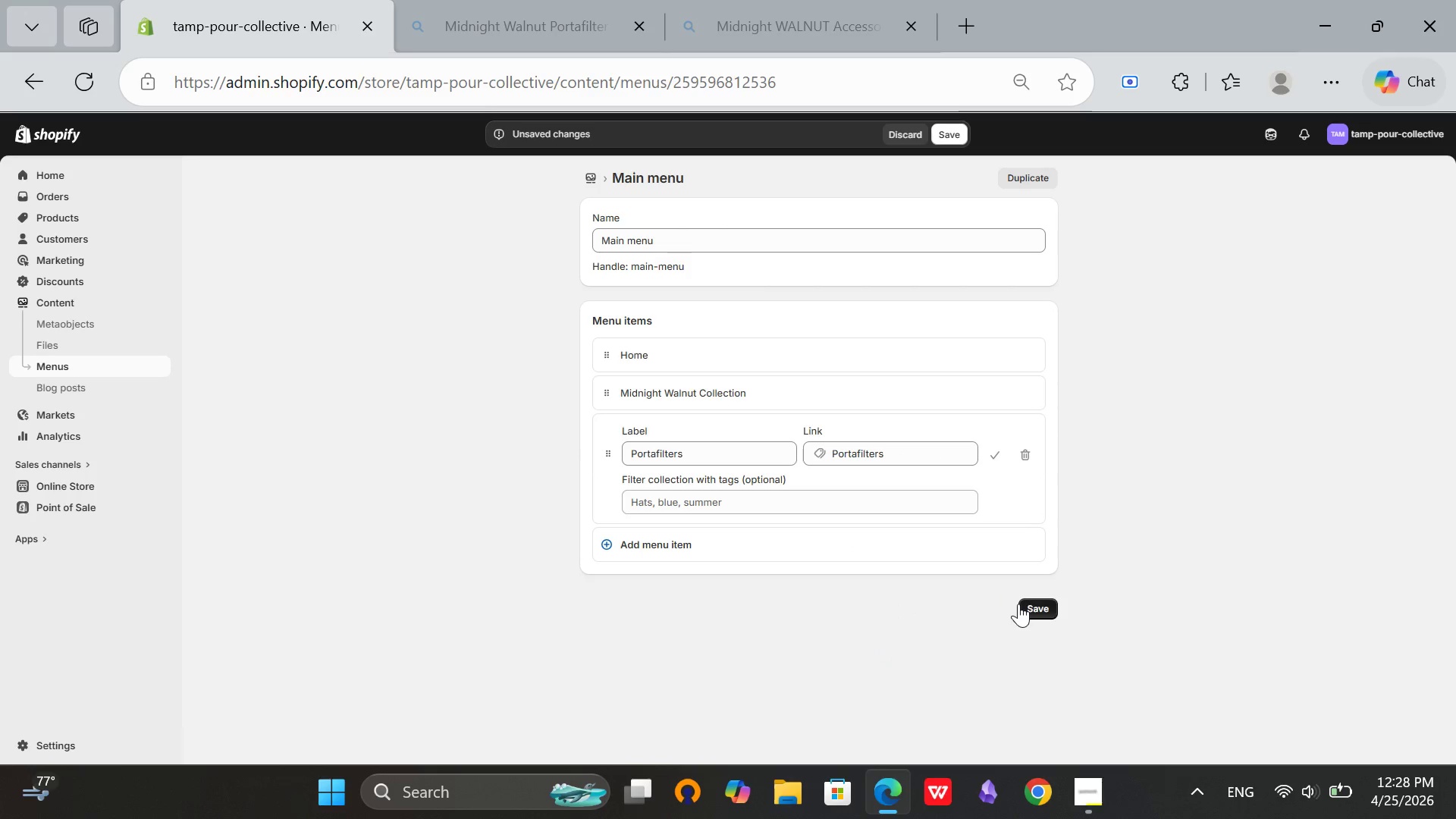 
left_click([1029, 604])
 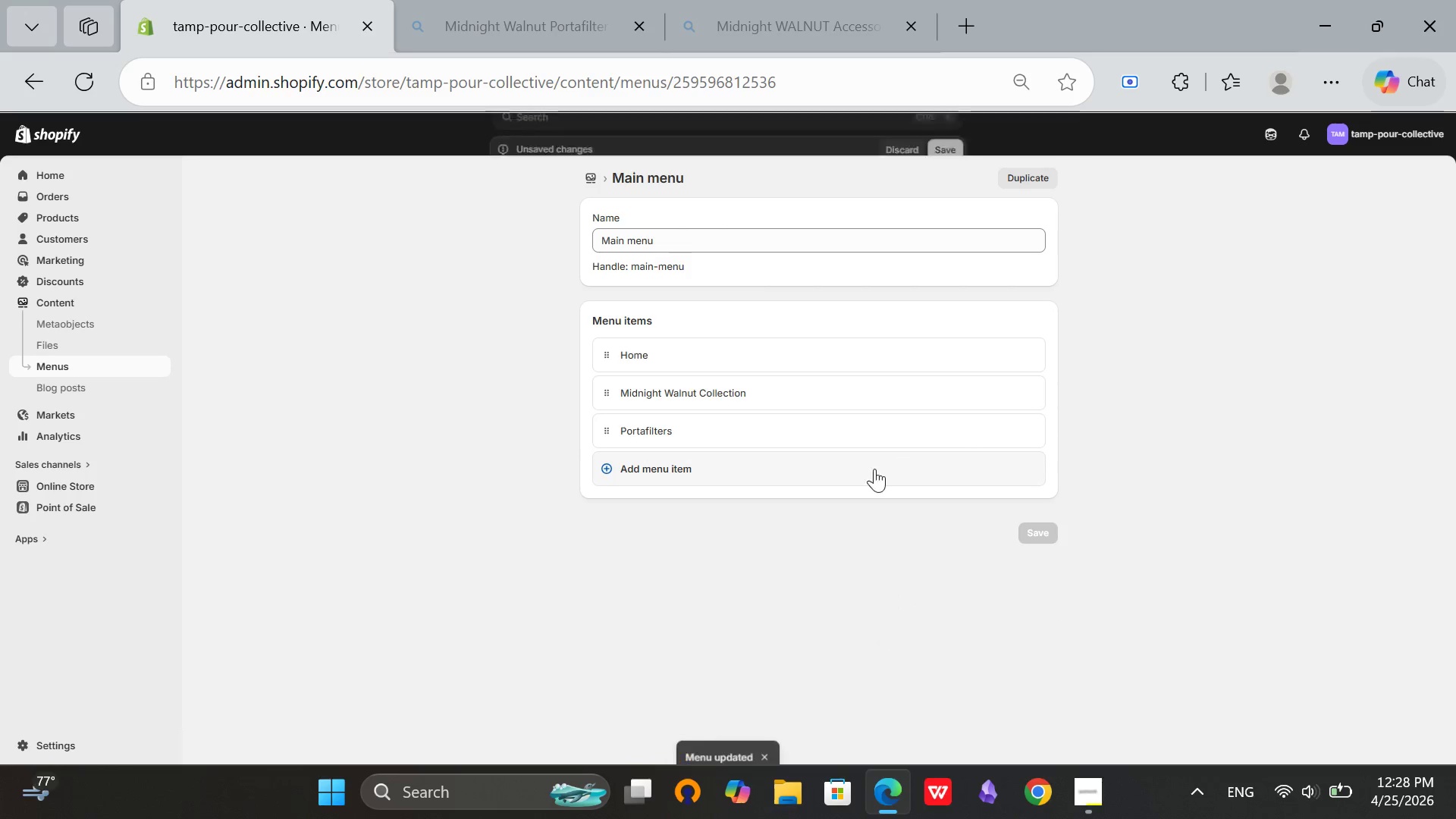 
left_click([861, 478])
 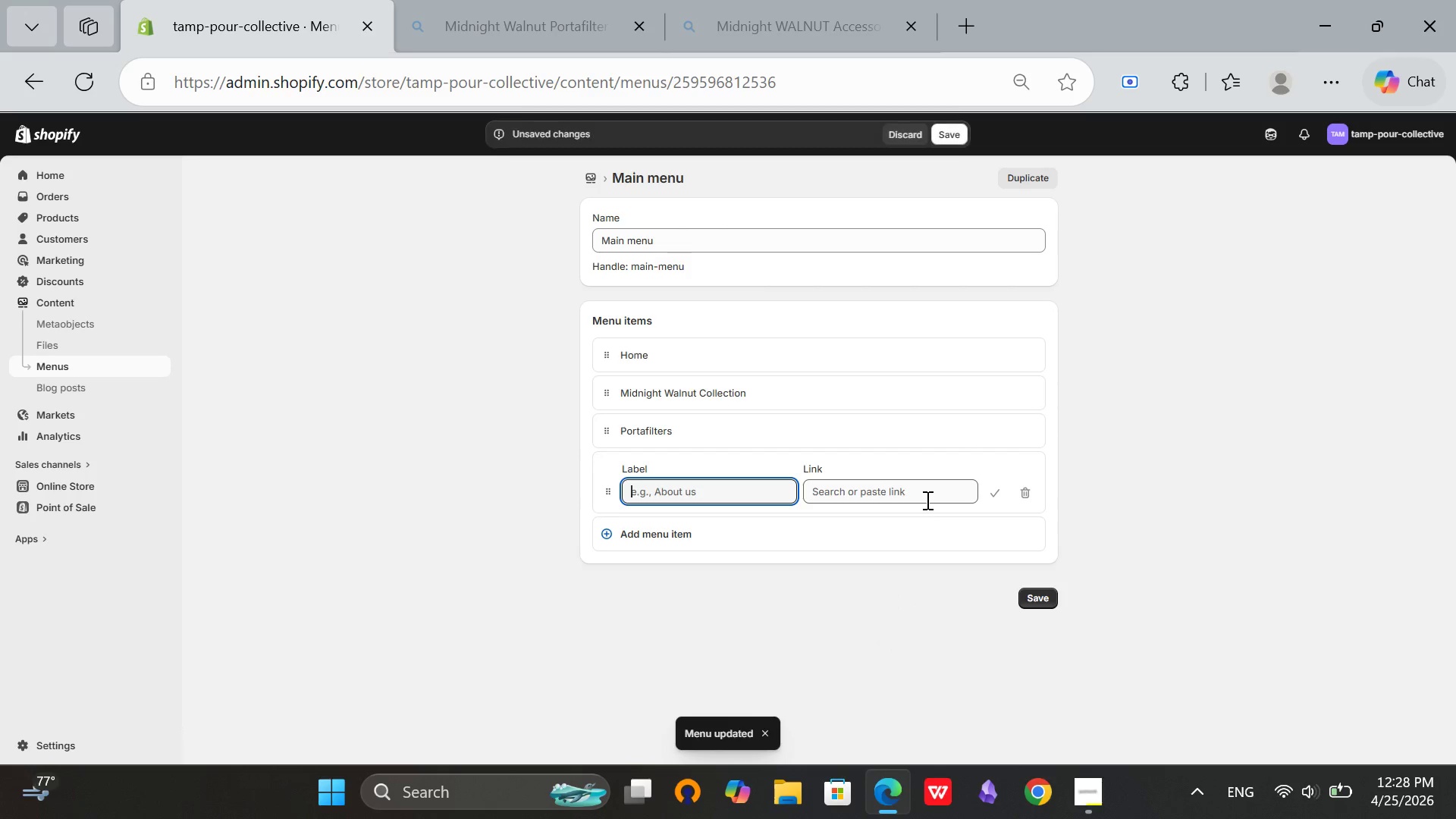 
left_click([926, 500])
 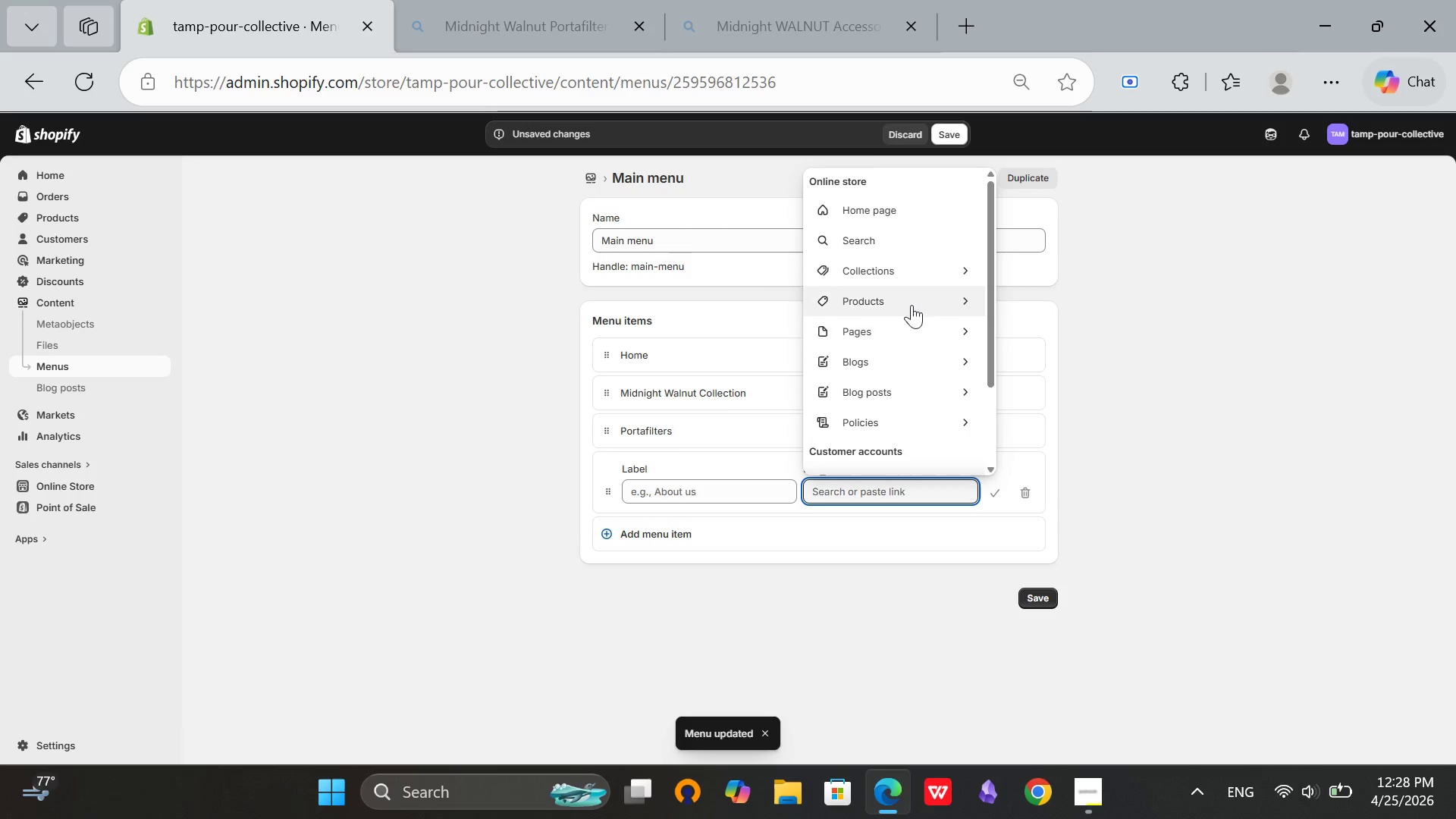 
left_click([912, 299])
 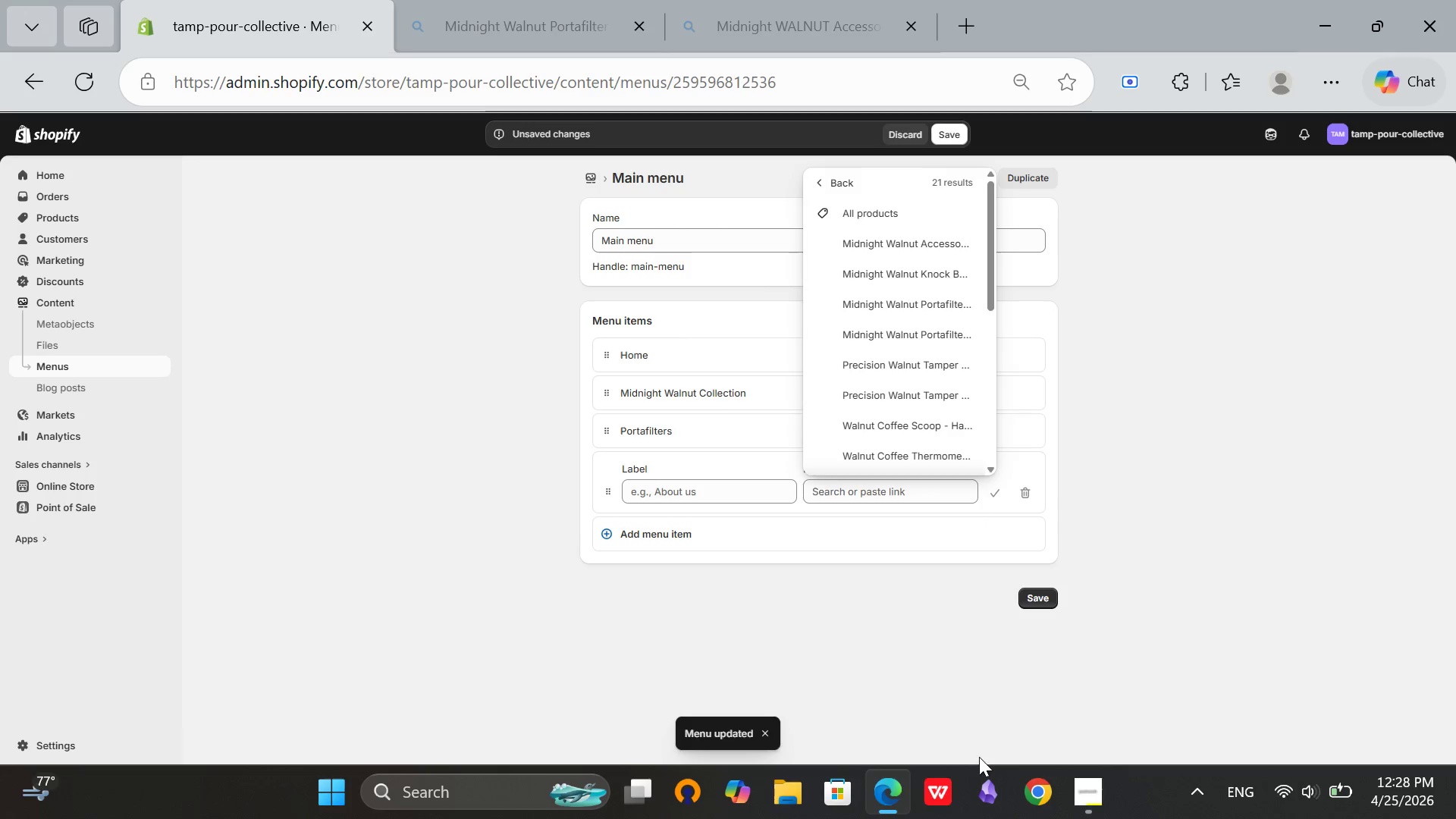 
left_click([1177, 642])
 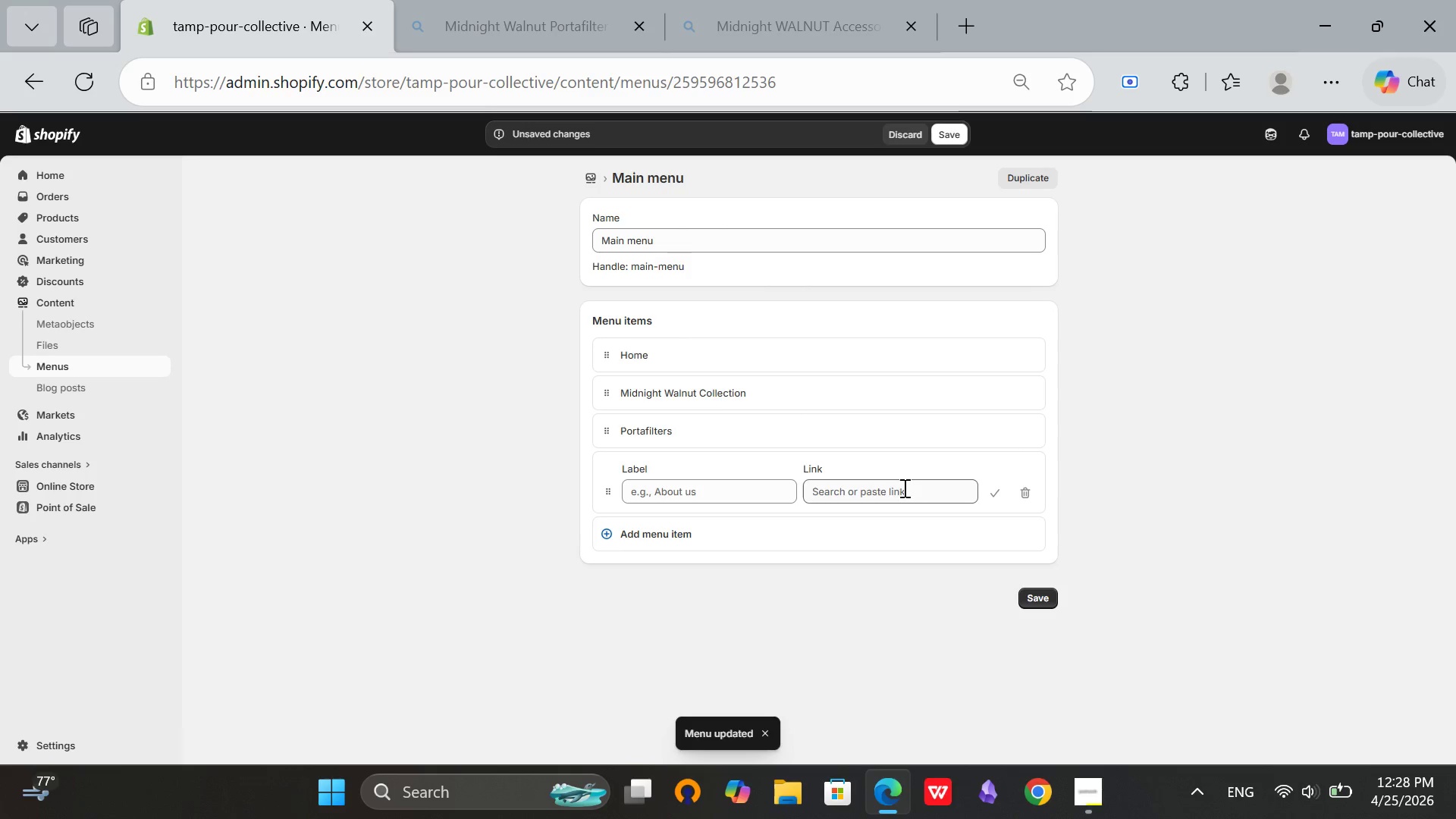 
left_click([903, 488])
 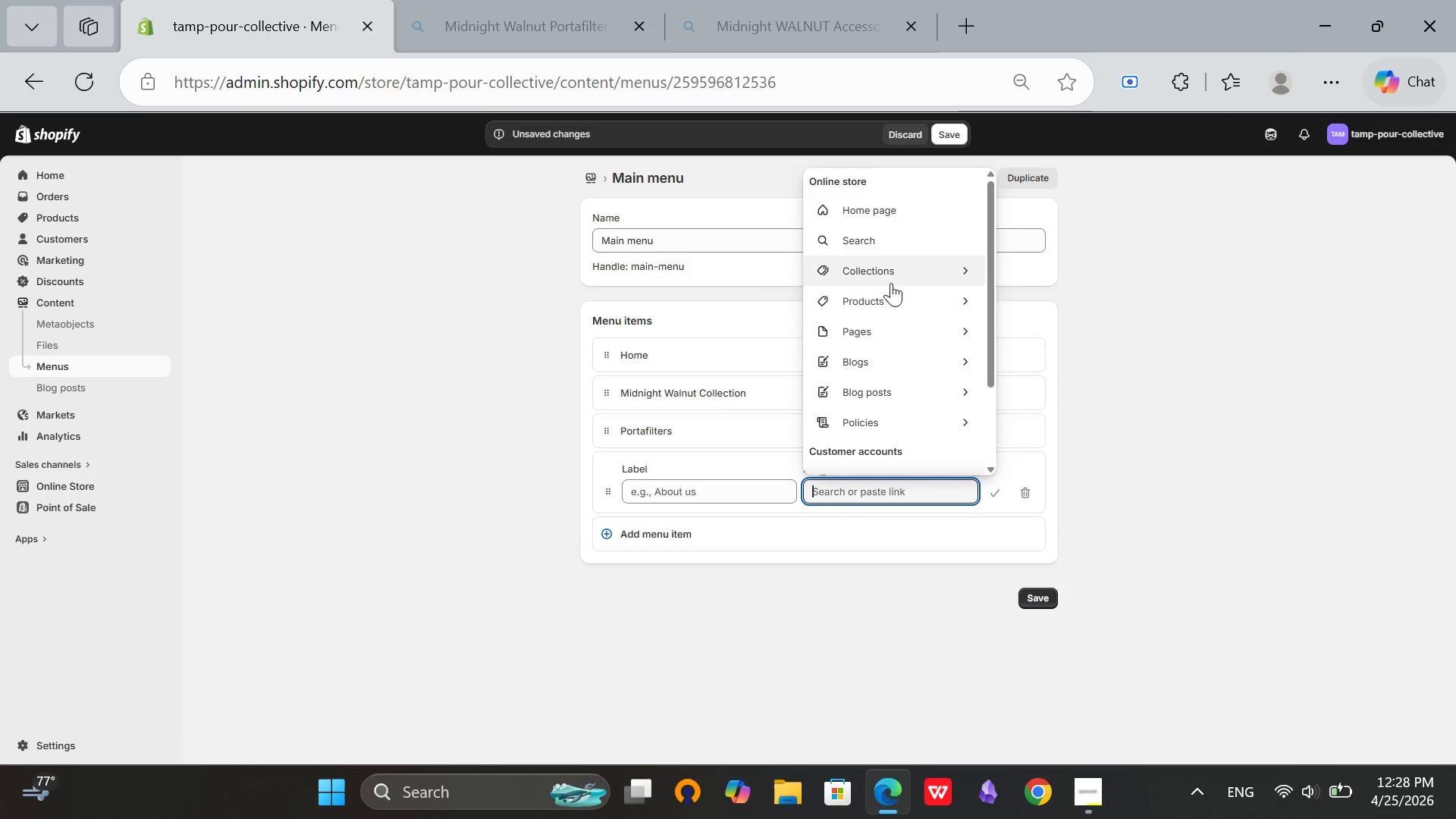 
left_click([893, 279])
 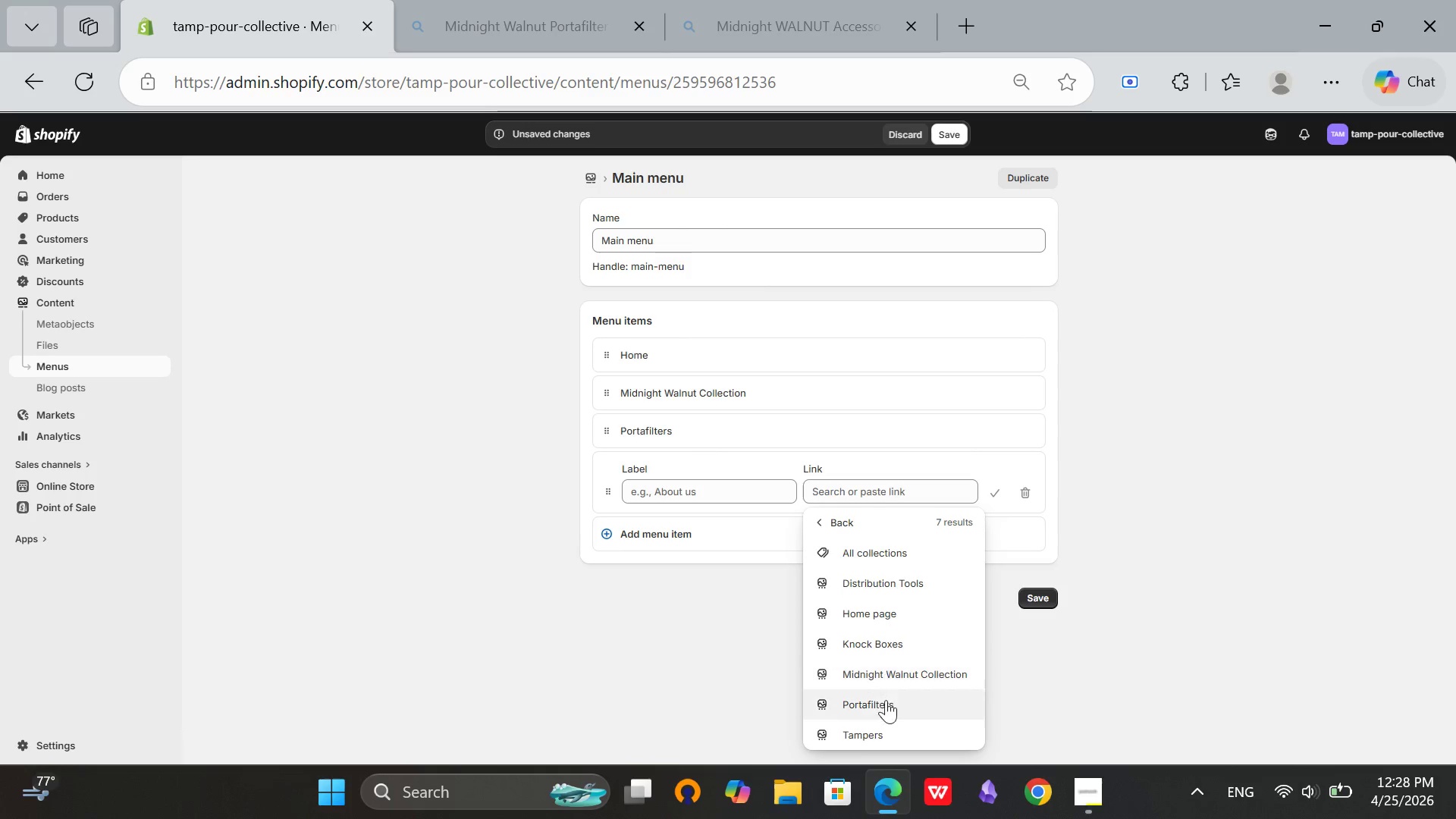 
left_click([878, 741])
 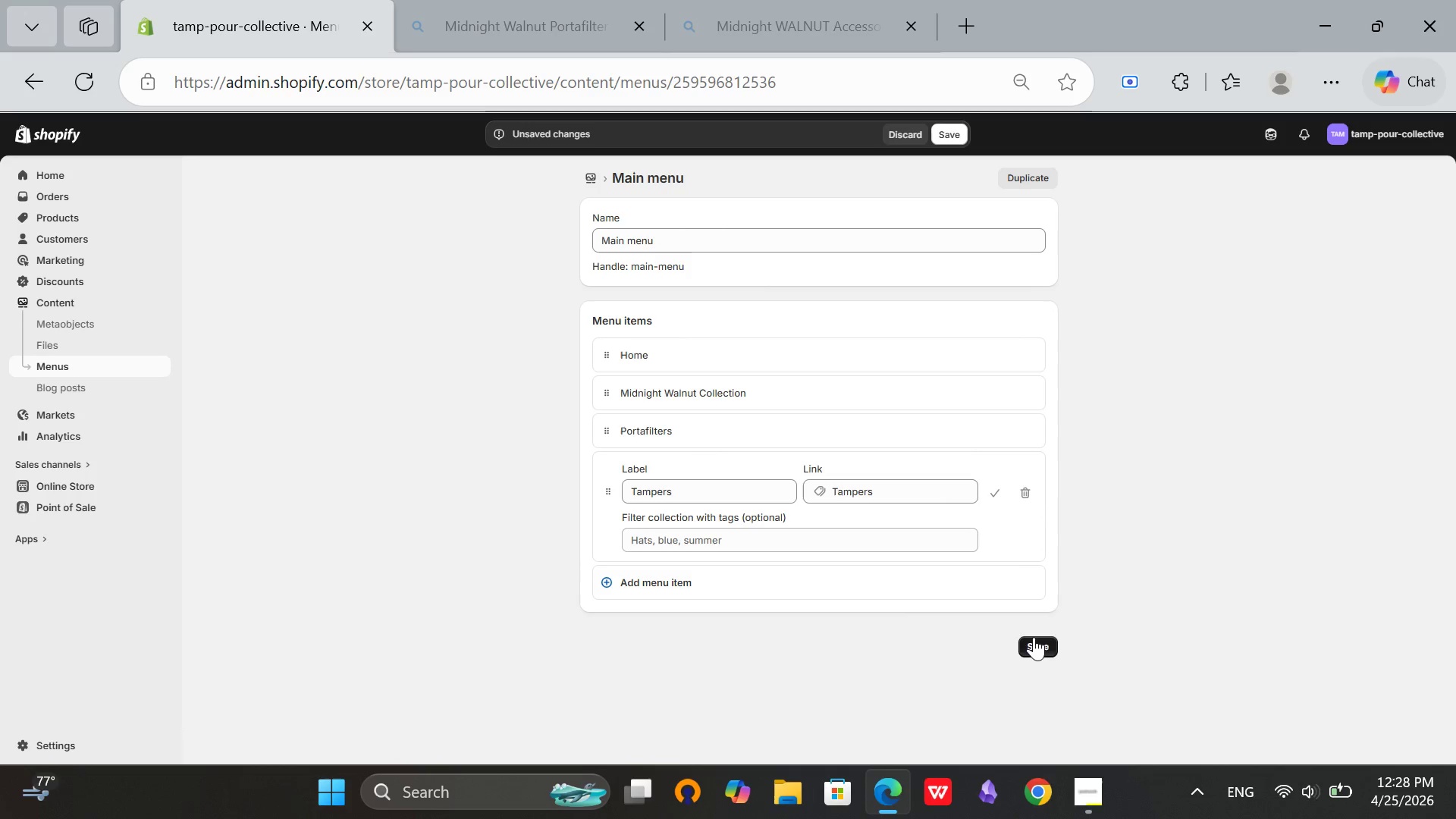 
left_click([1036, 649])
 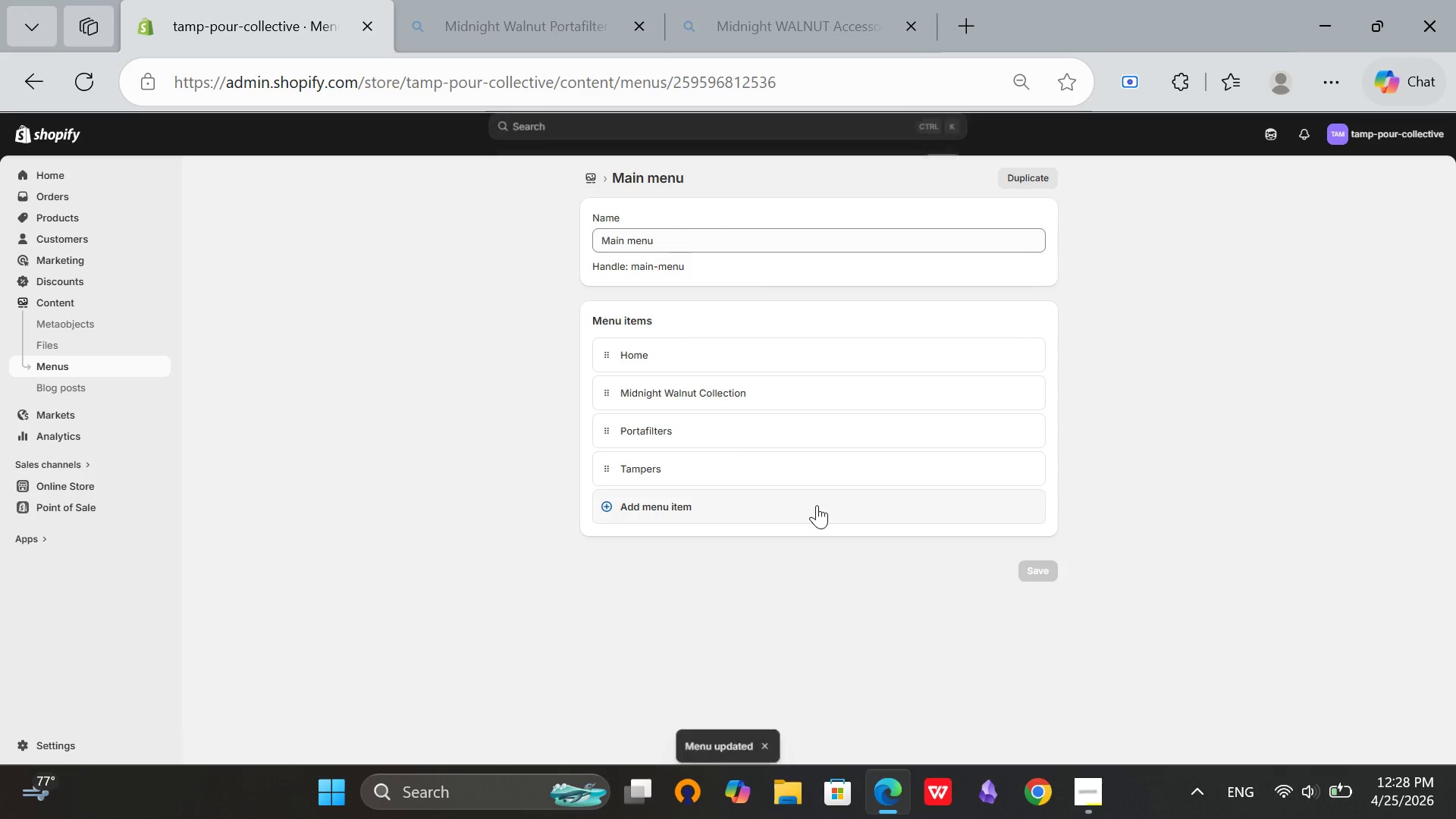 
left_click([817, 505])
 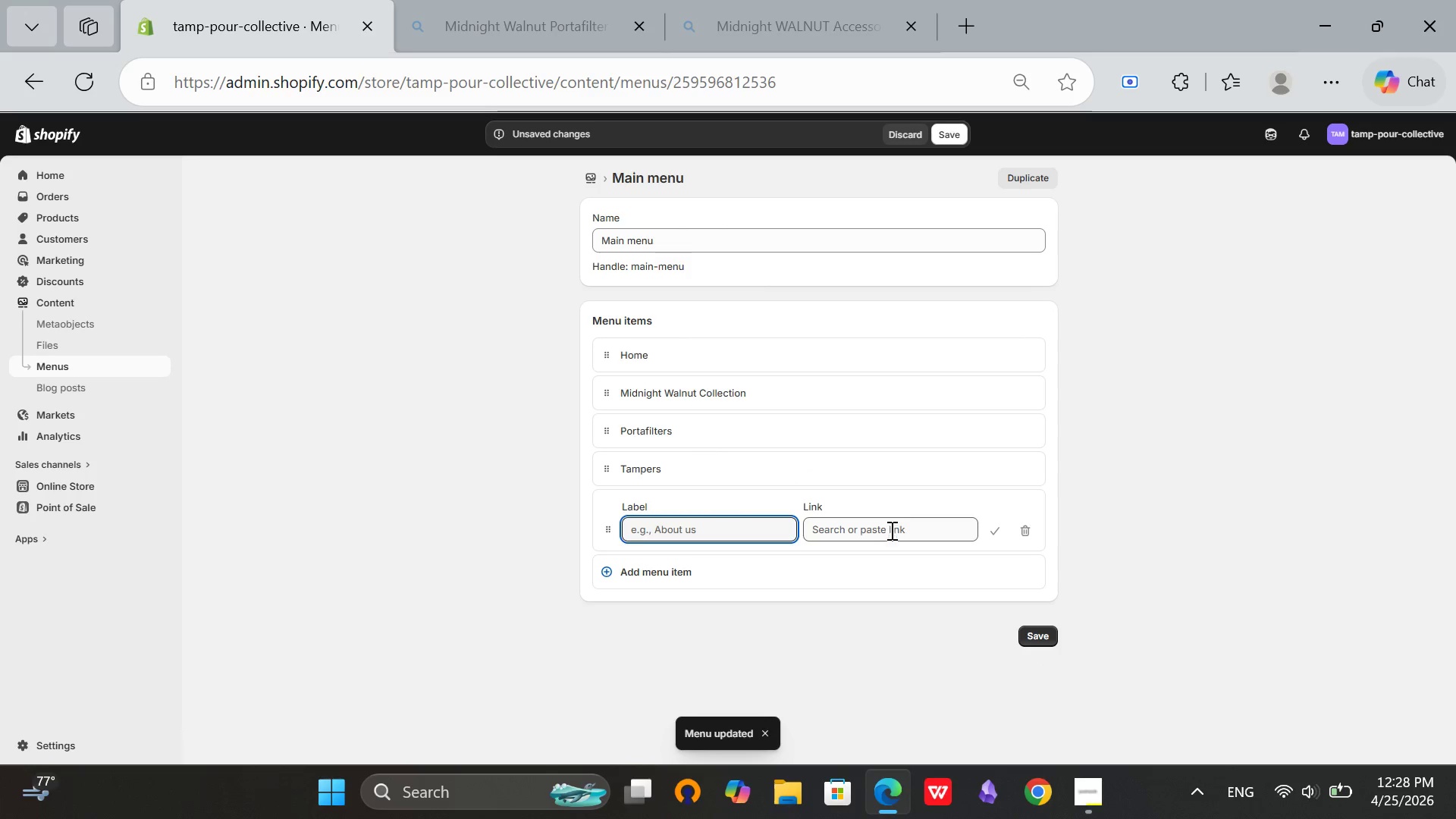 
left_click([892, 530])
 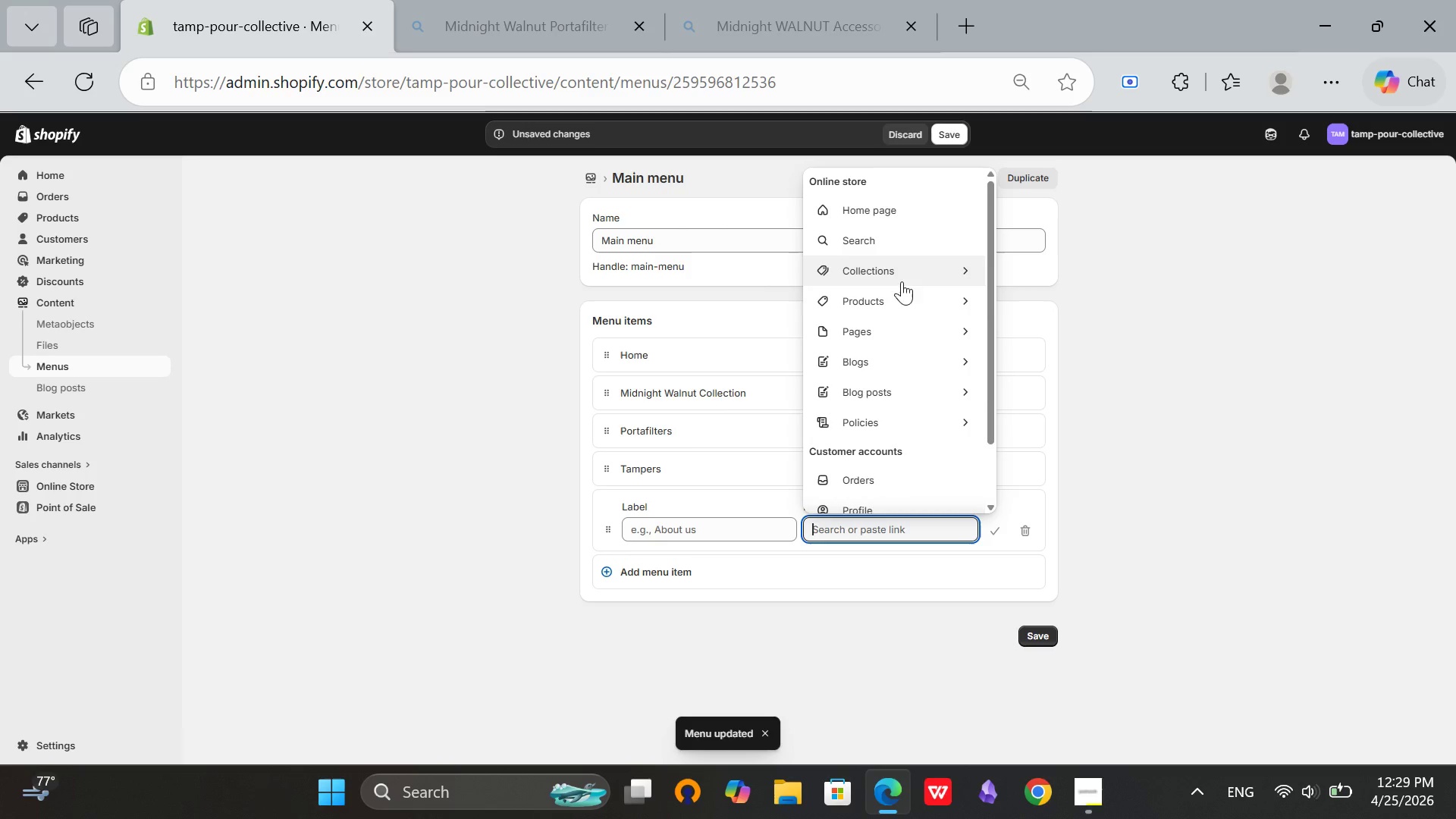 
left_click([908, 275])
 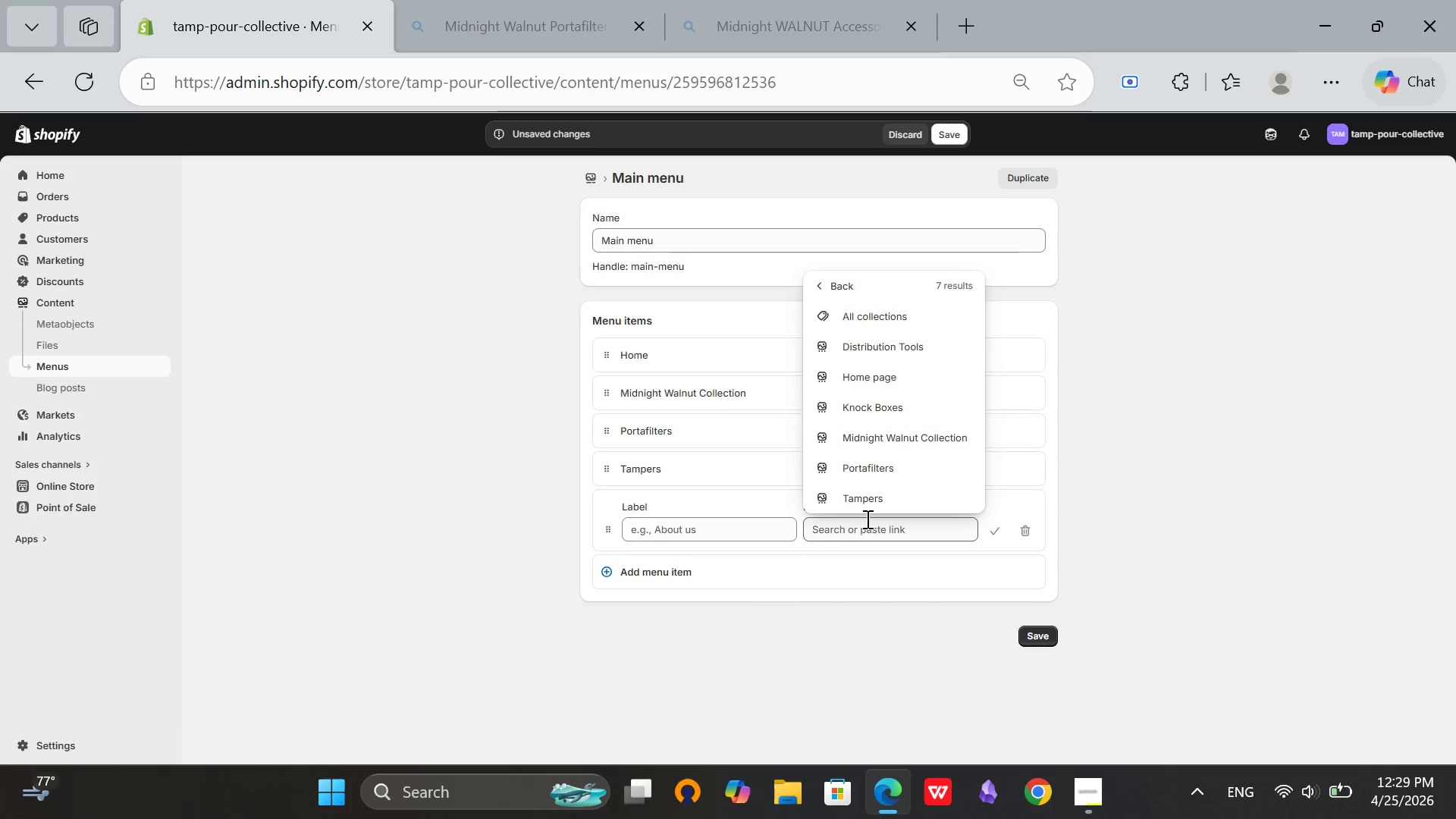 
wait(7.06)
 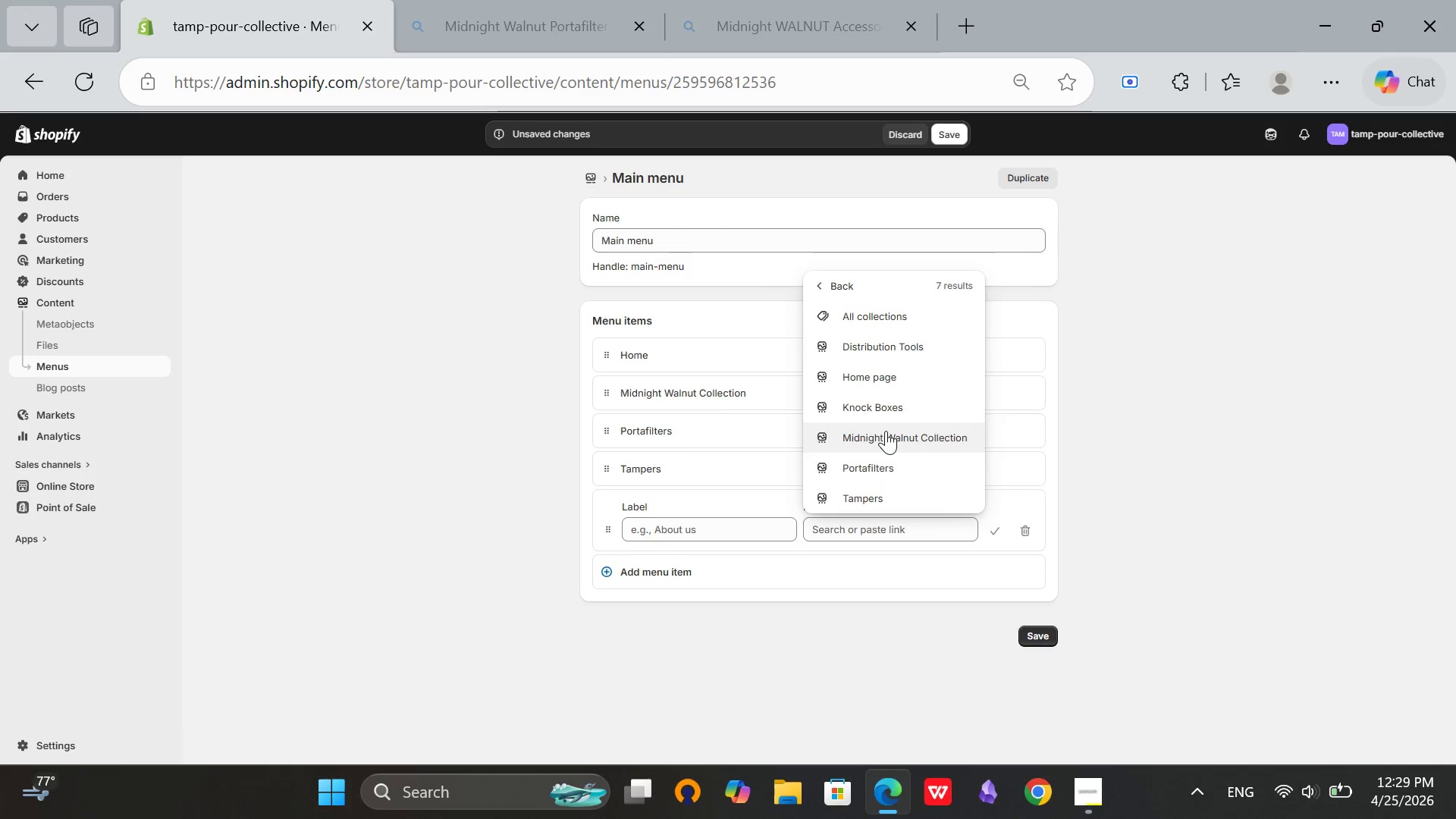 
left_click([871, 403])
 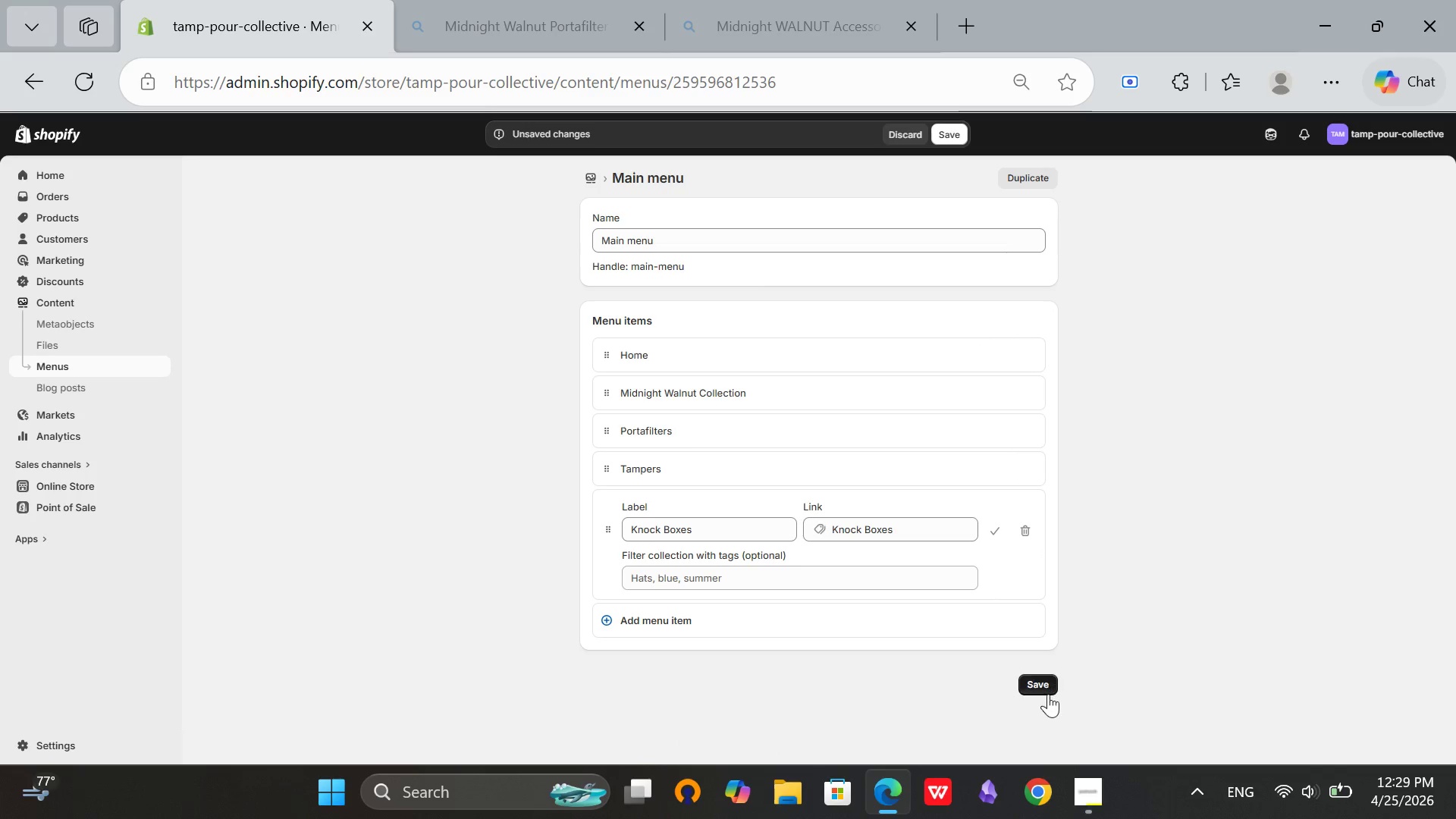 
left_click([1048, 681])
 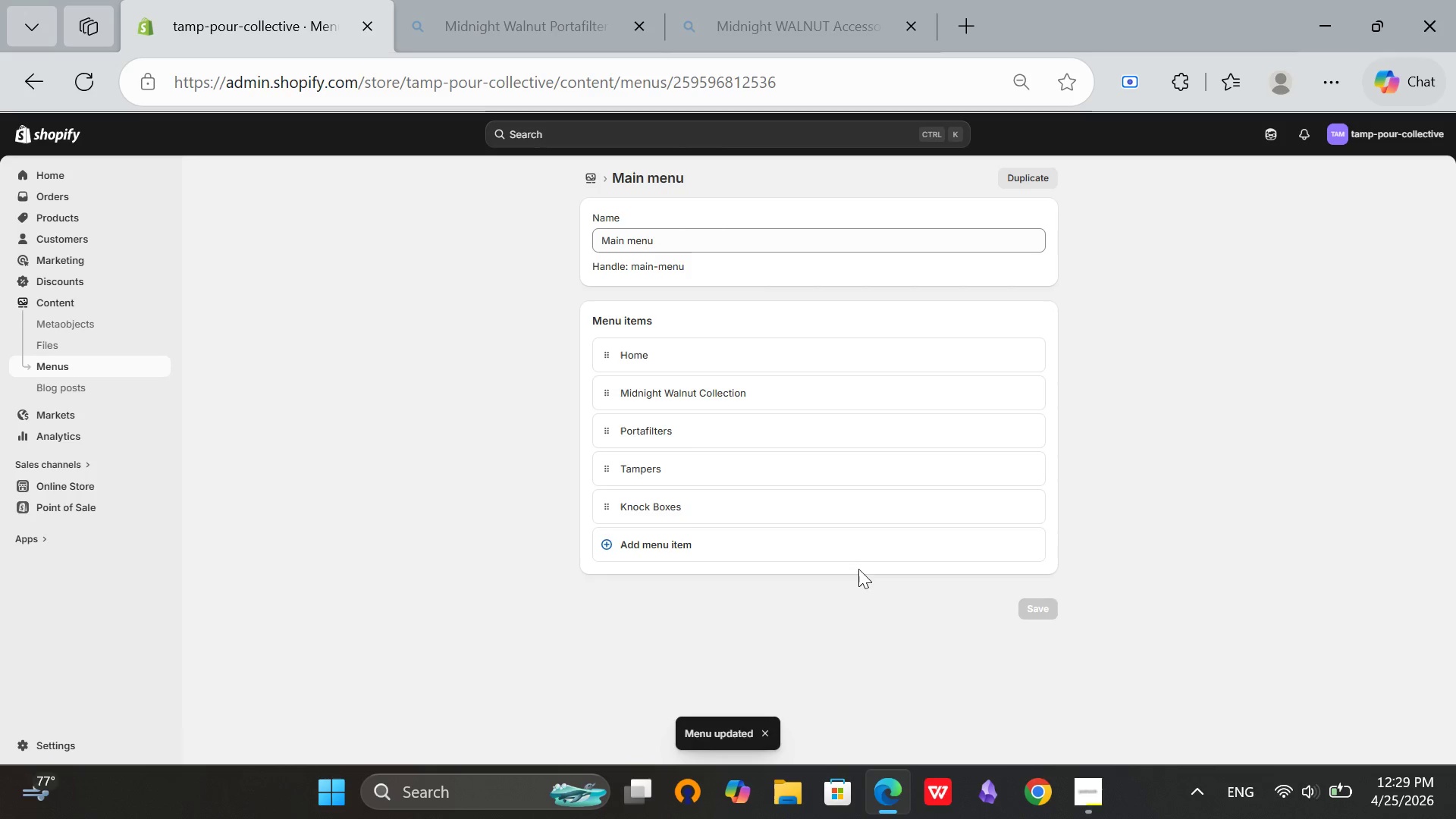 
left_click([860, 555])
 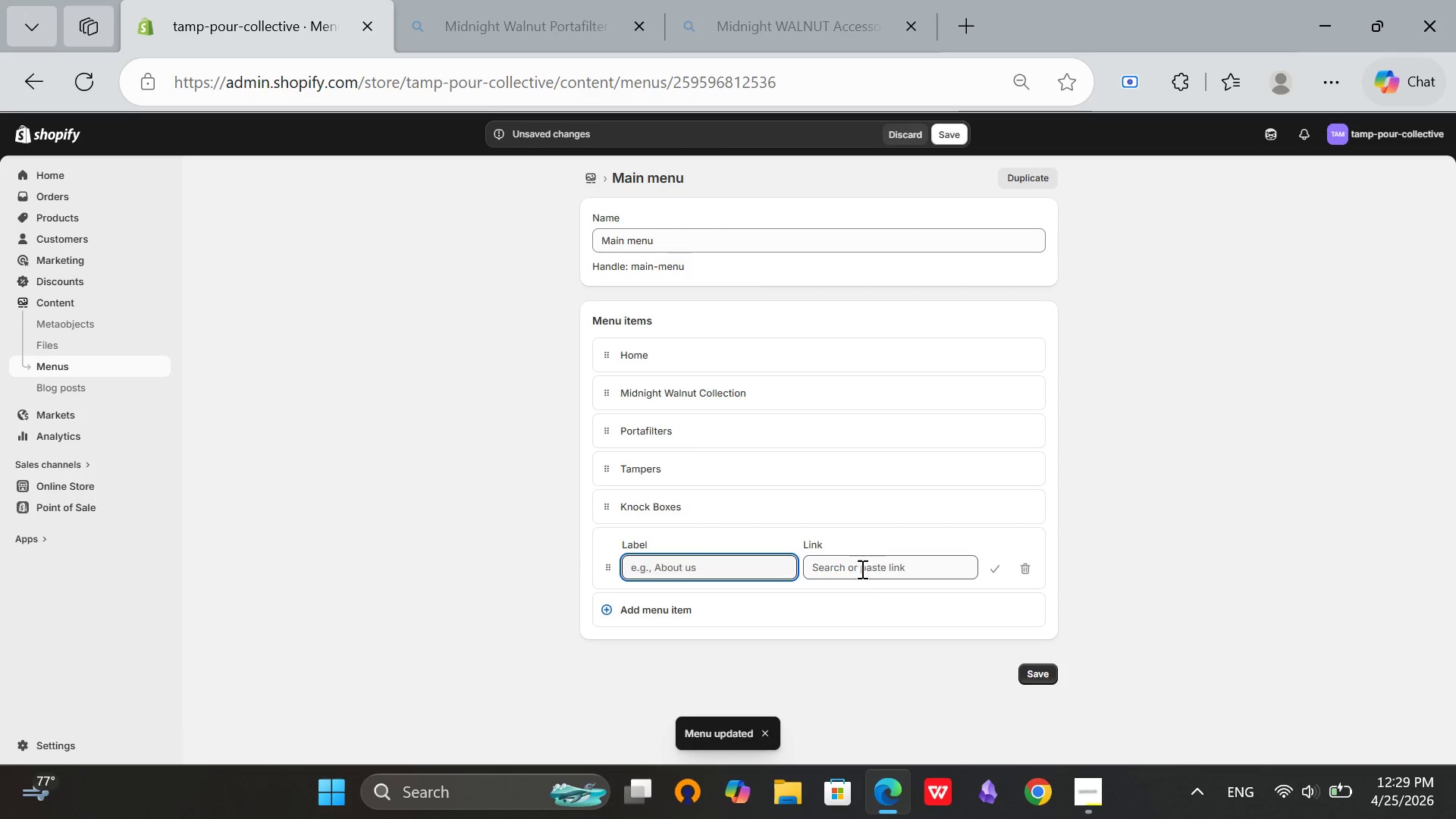 
left_click([861, 569])
 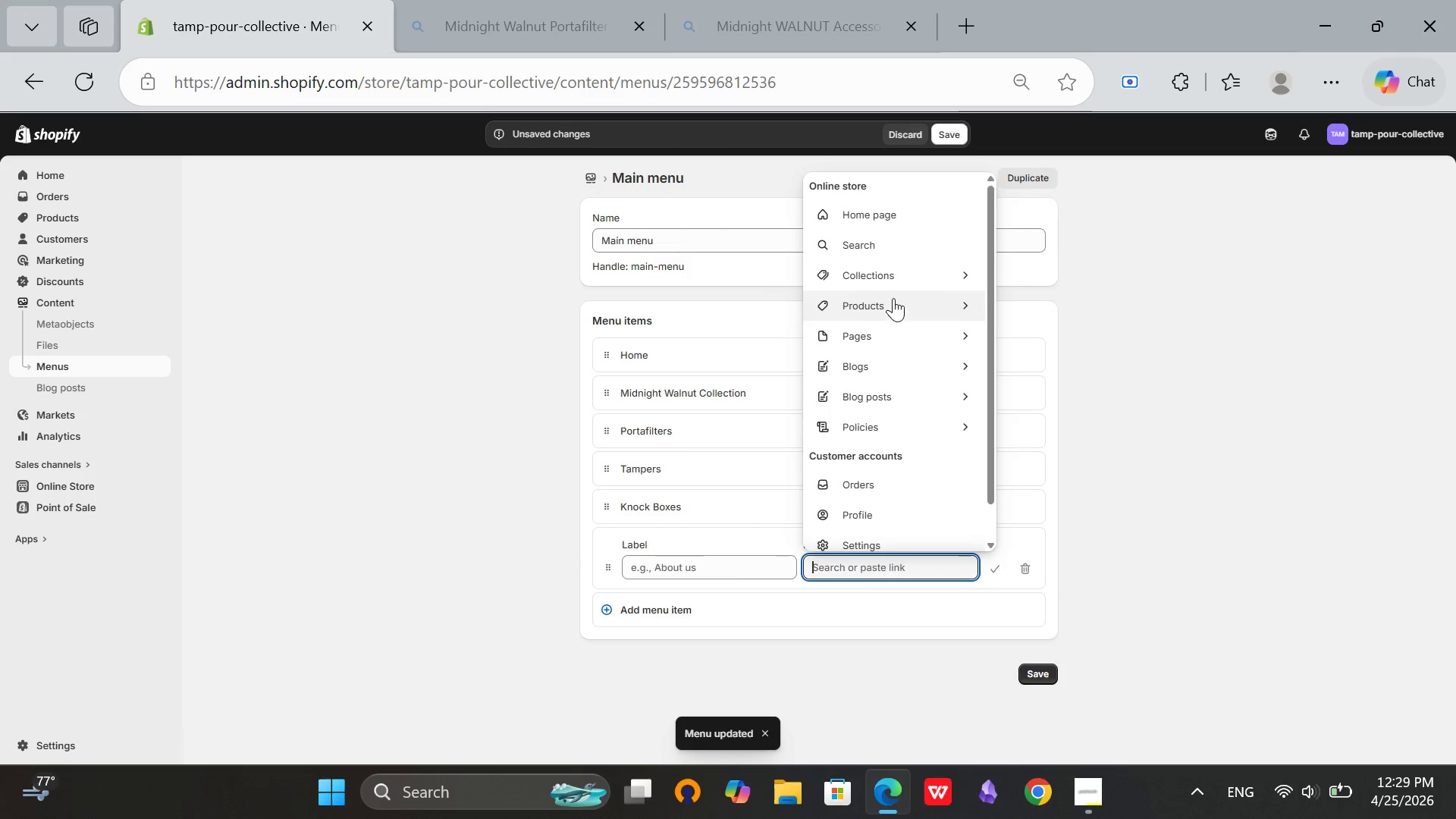 
left_click([896, 284])
 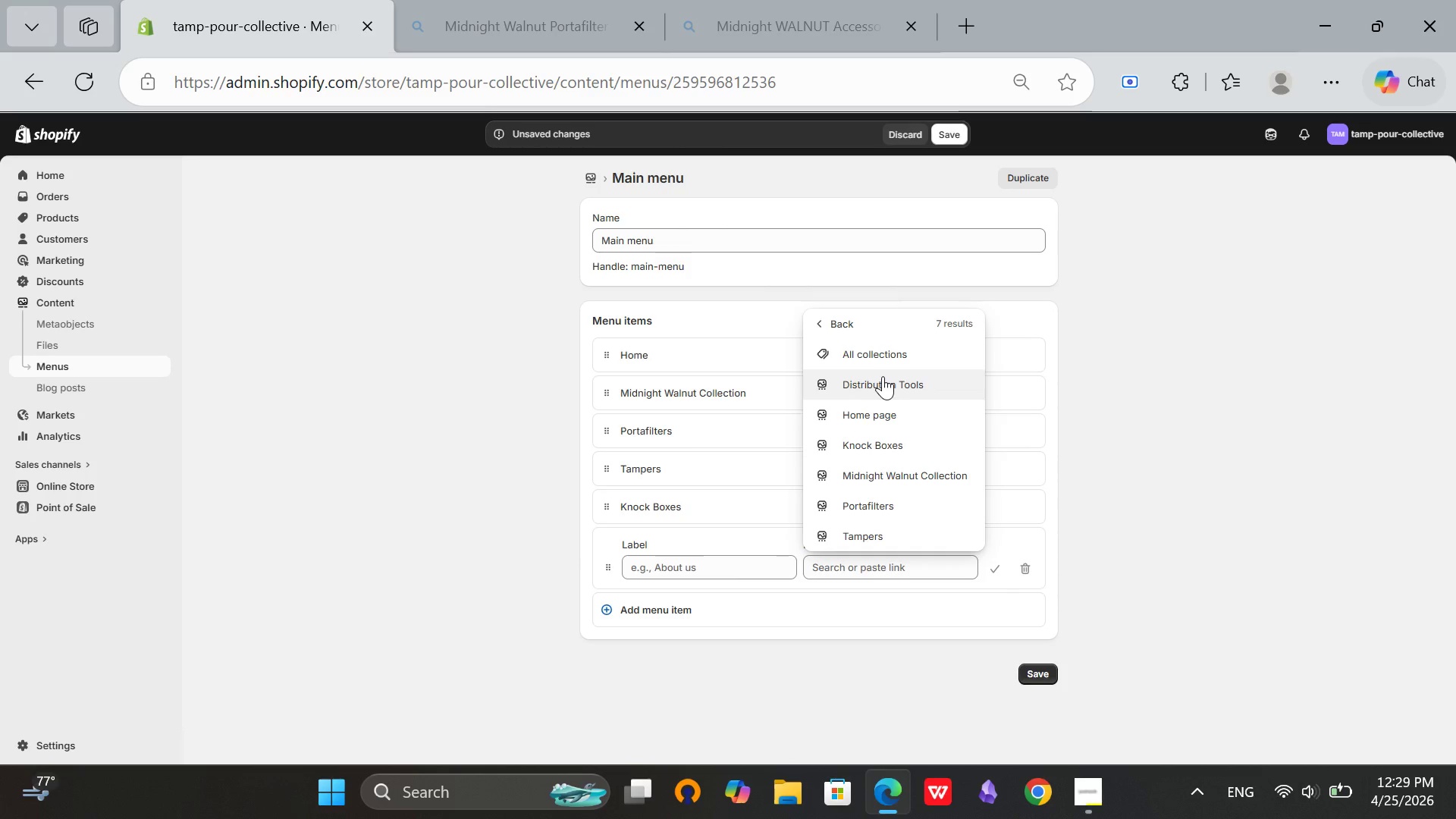 
left_click([872, 381])
 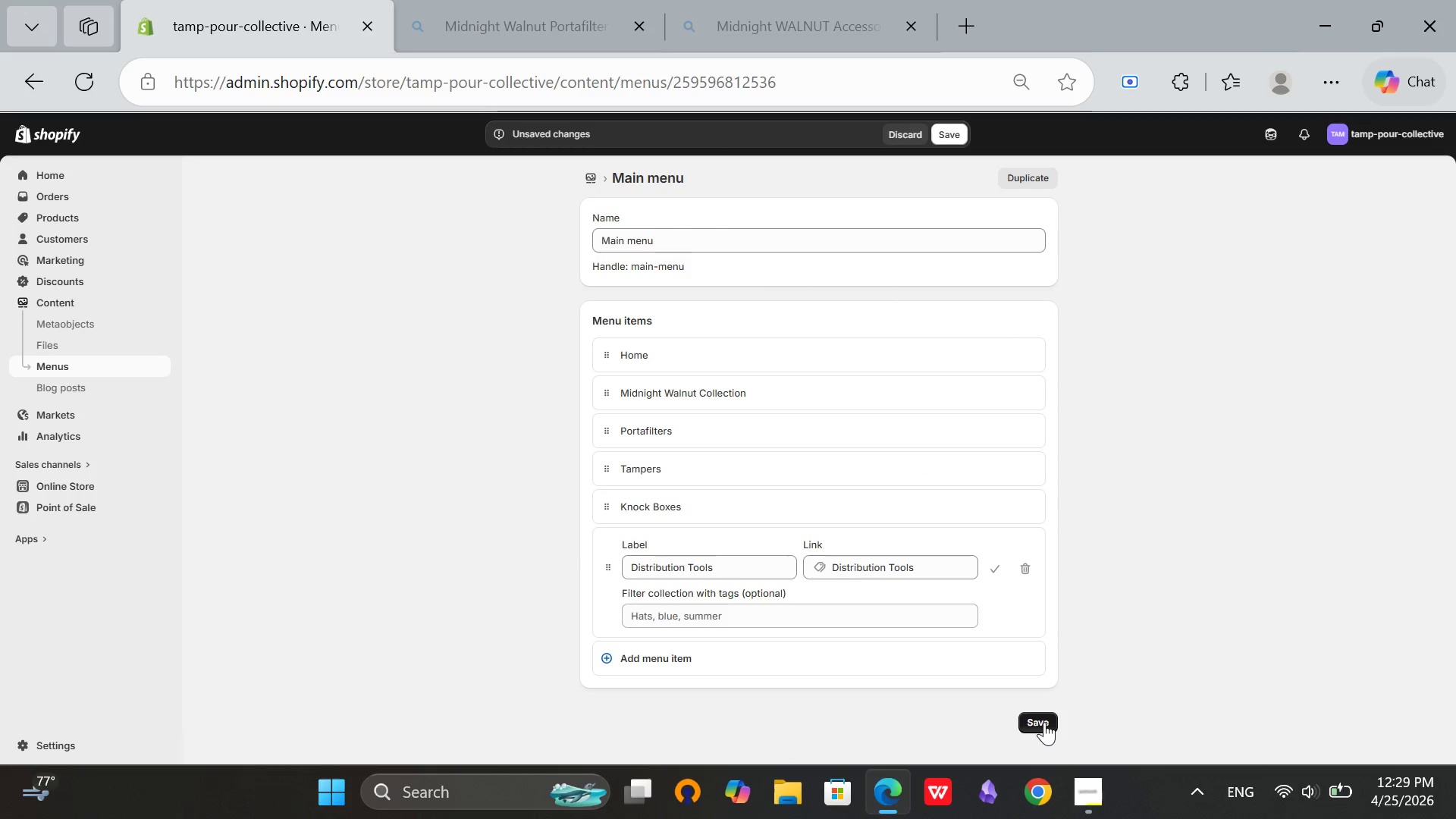 
left_click([1046, 719])
 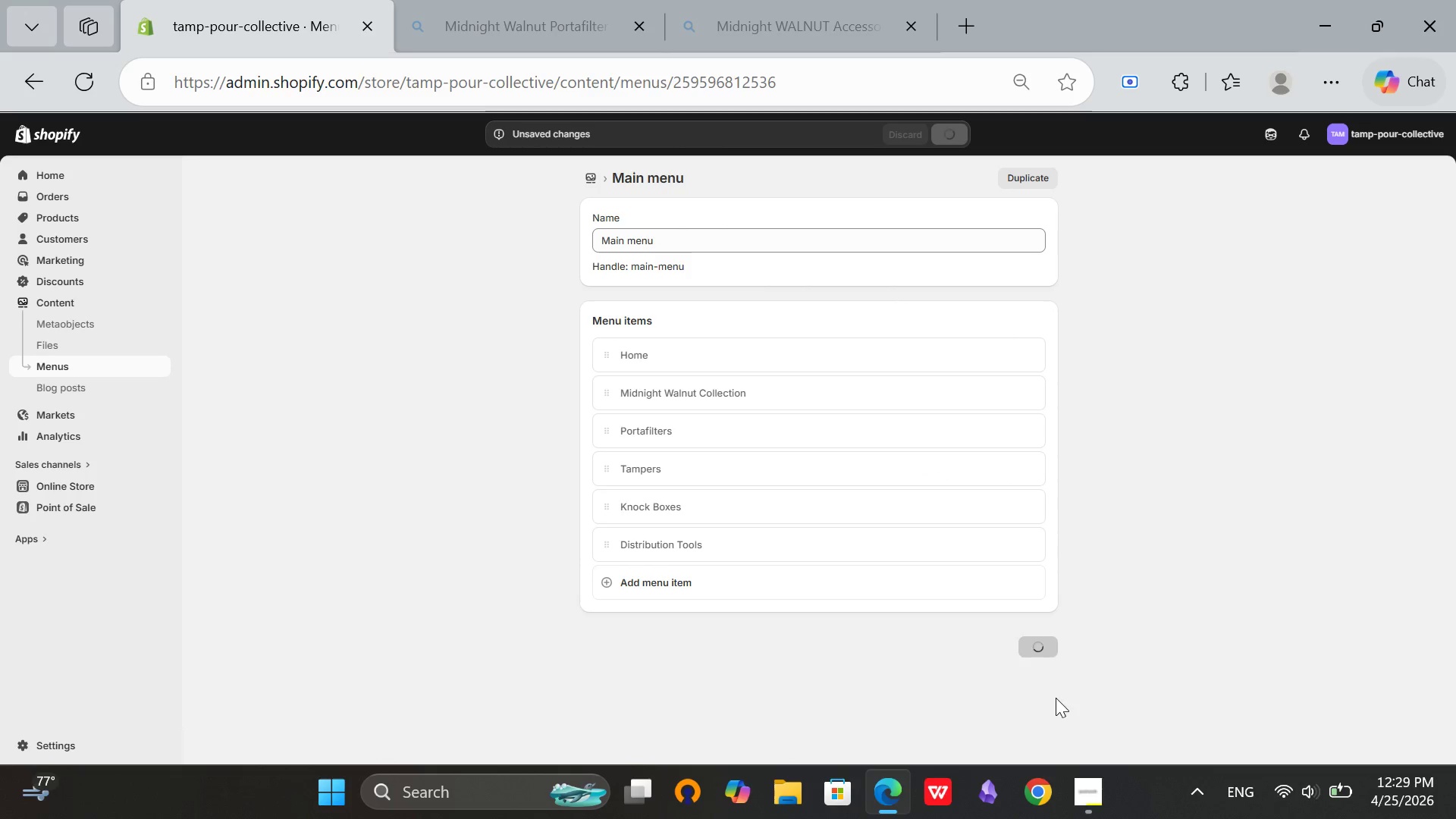 
mouse_move([715, 820])
 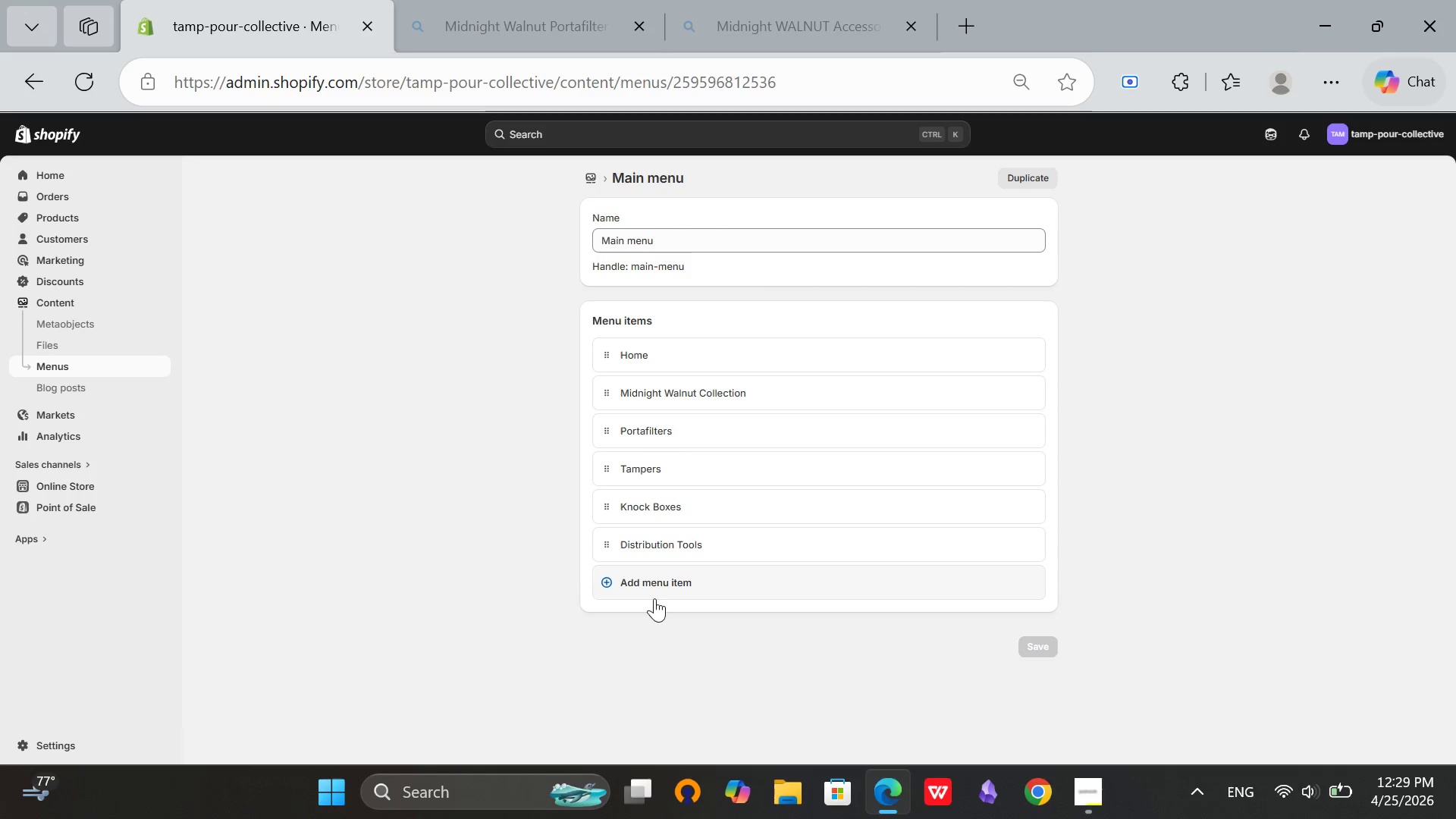 
scroll: coordinate [679, 435], scroll_direction: up, amount: 3.0
 